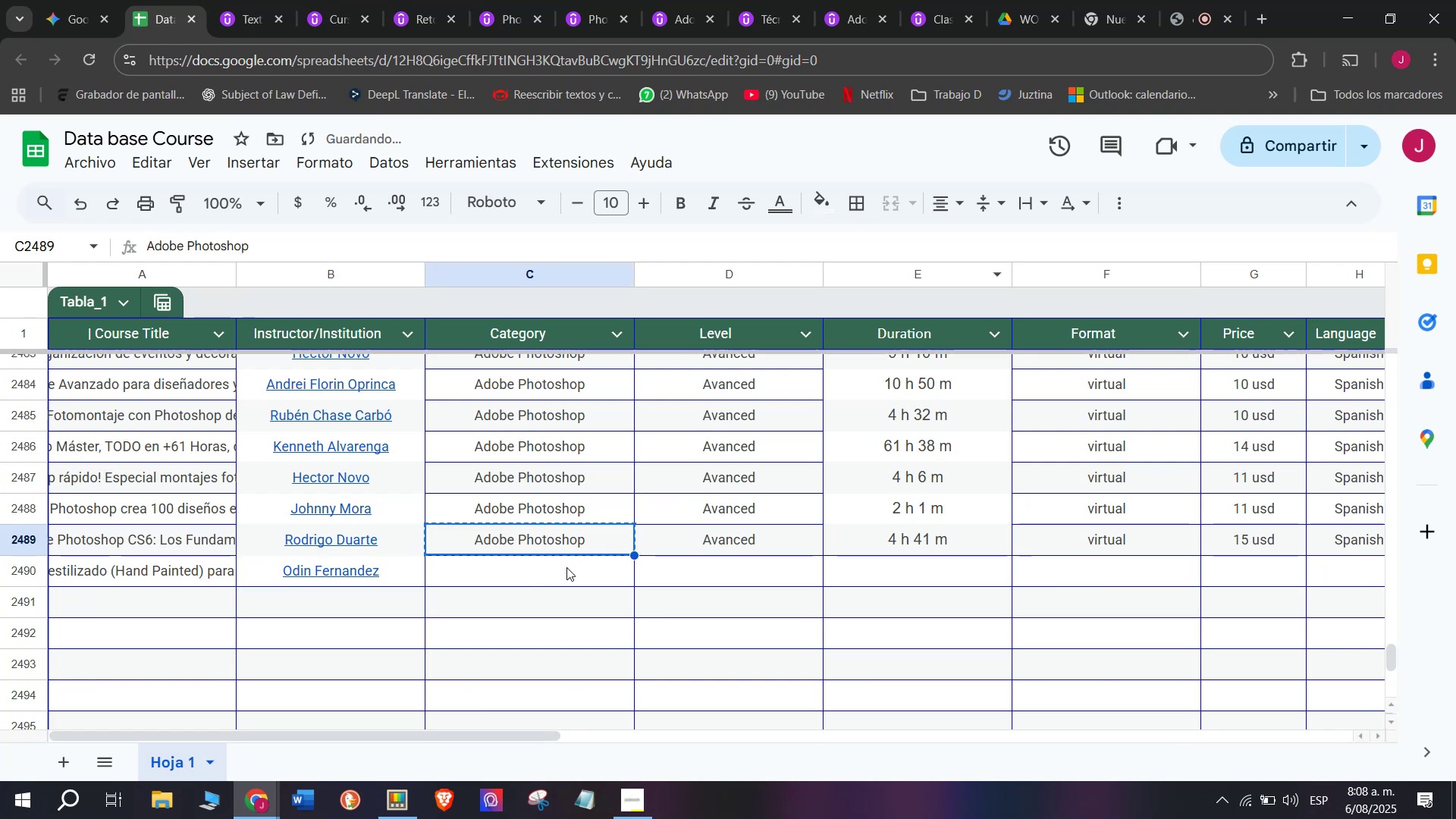 
double_click([568, 568])
 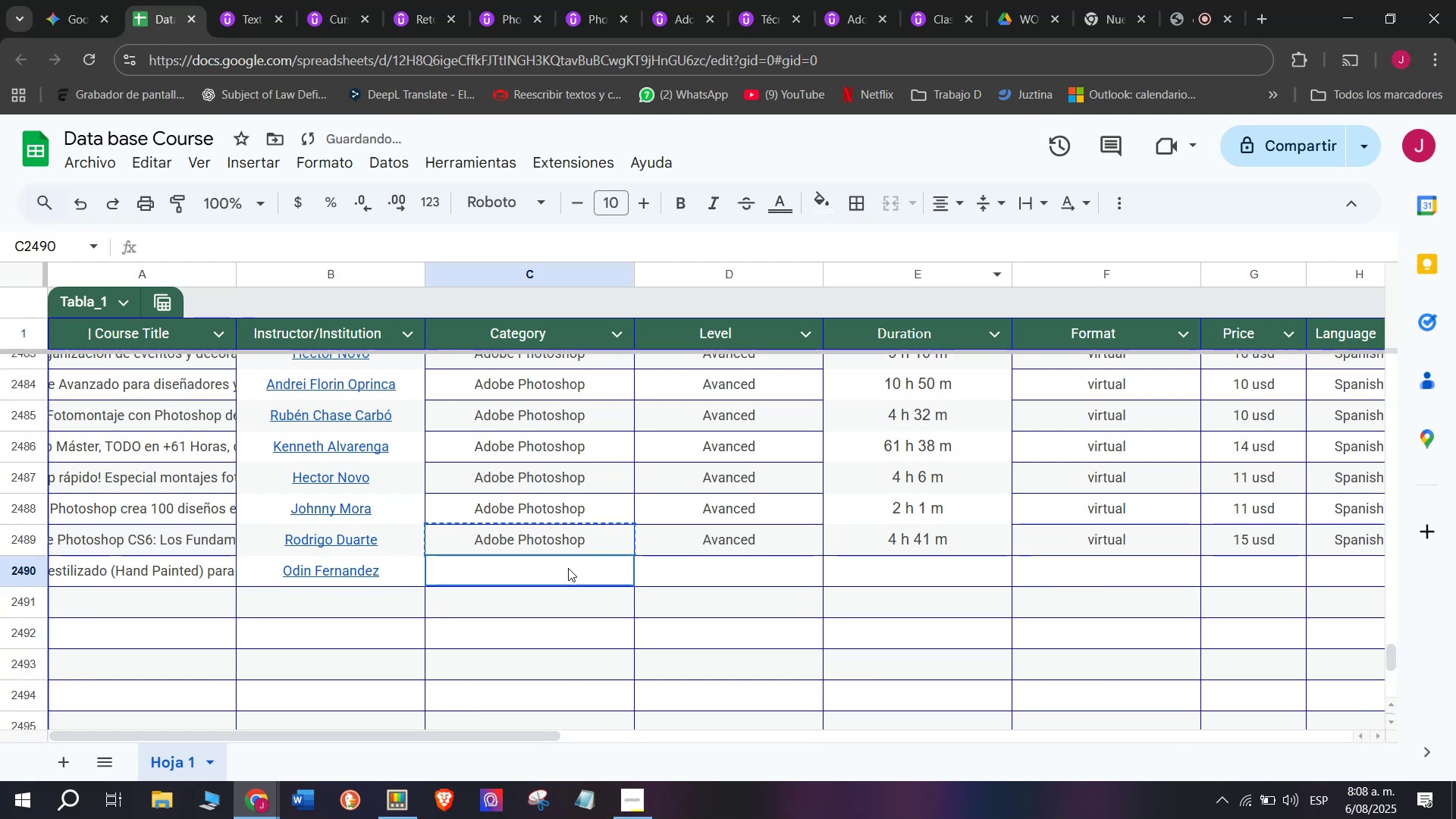 
key(Control+ControlLeft)
 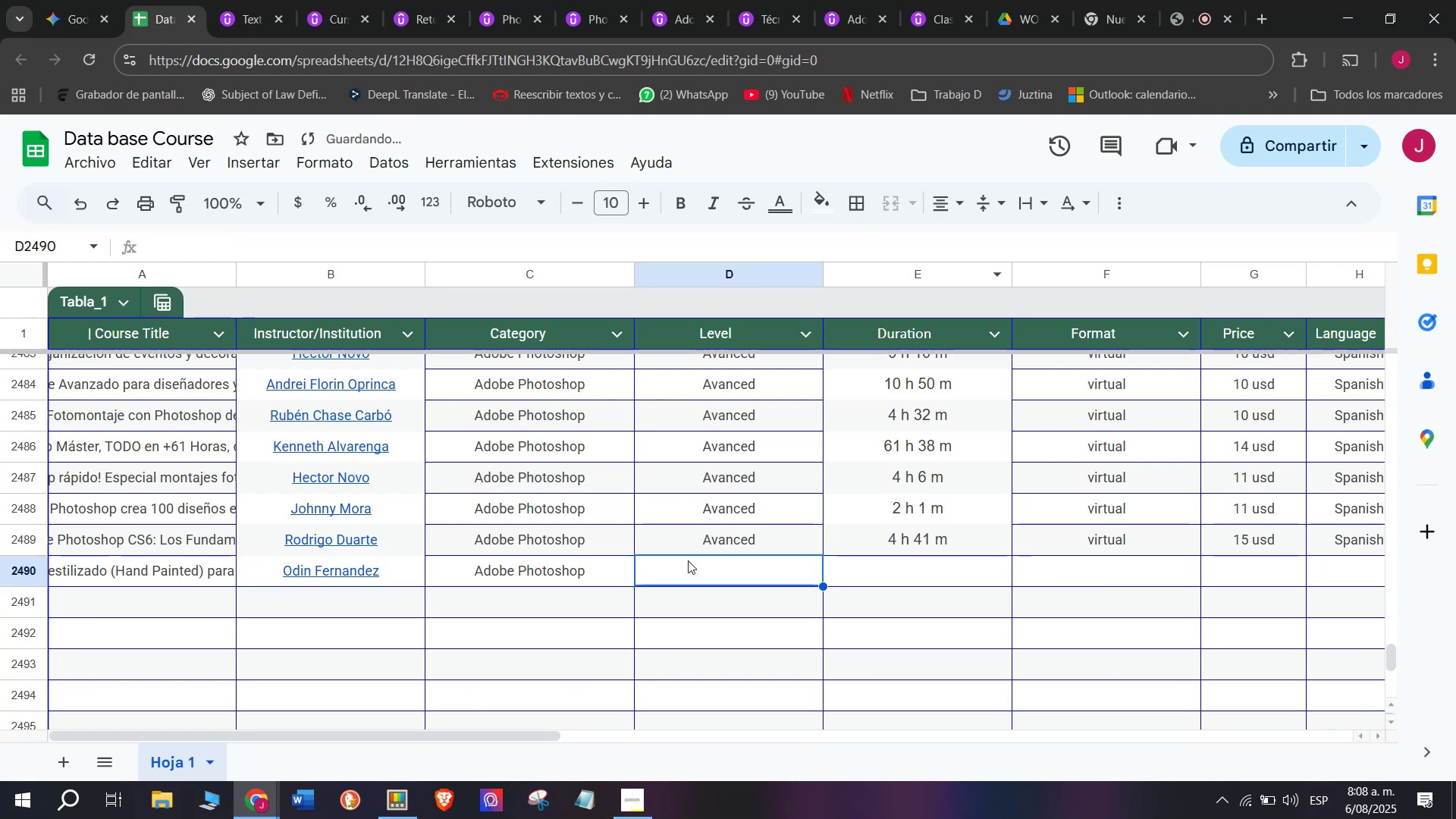 
key(Z)
 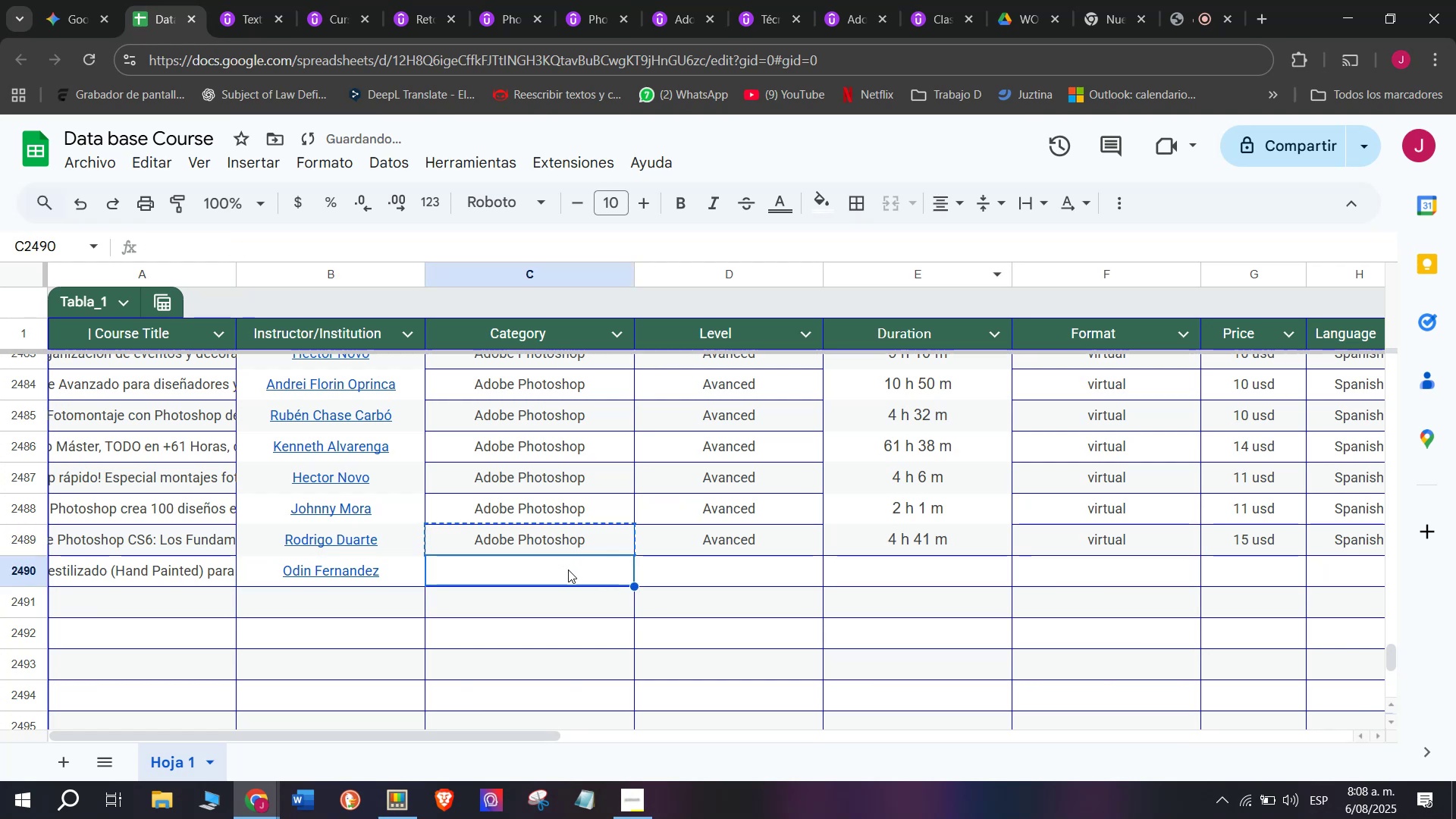 
key(Control+V)
 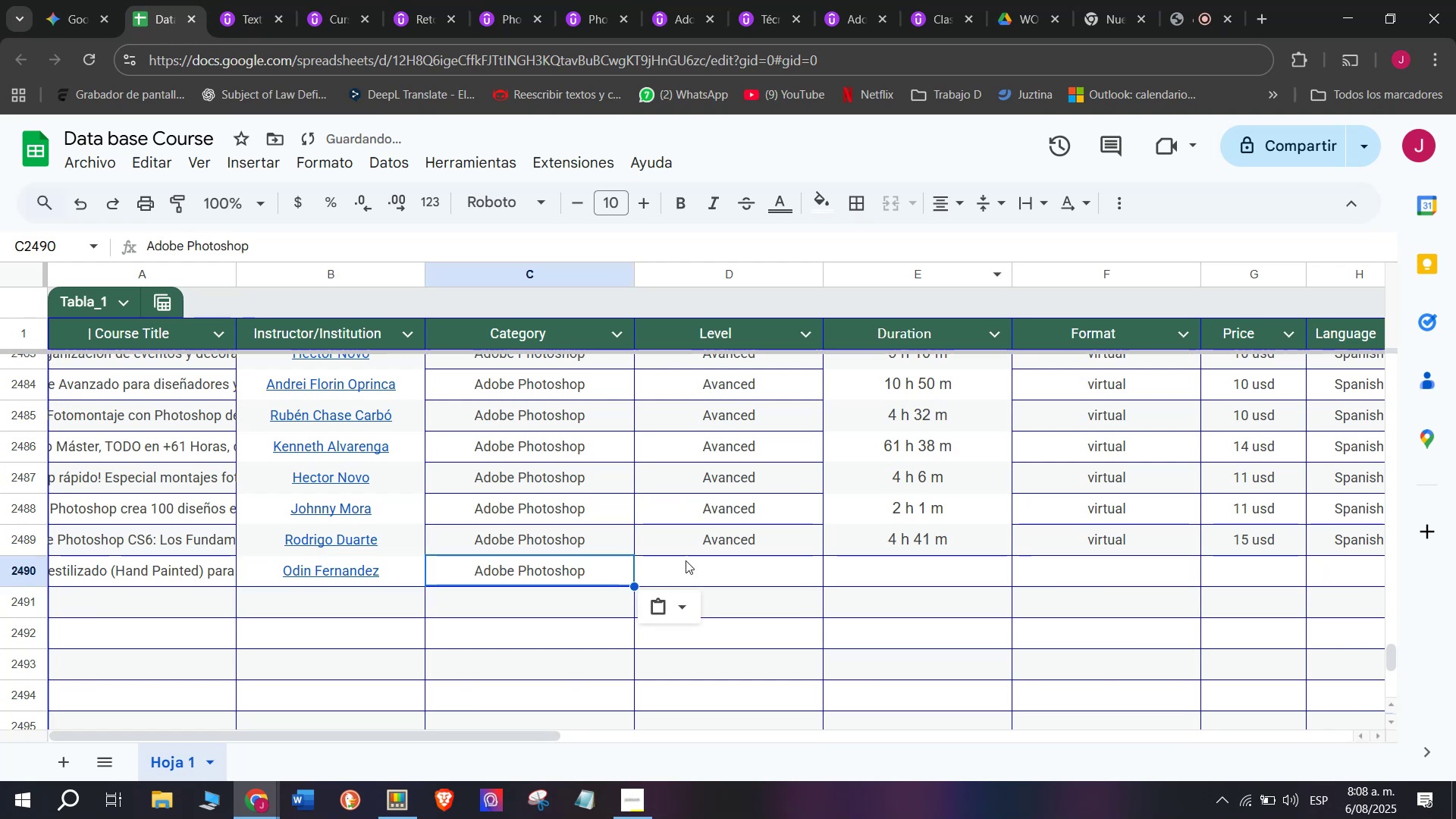 
triple_click([688, 560])
 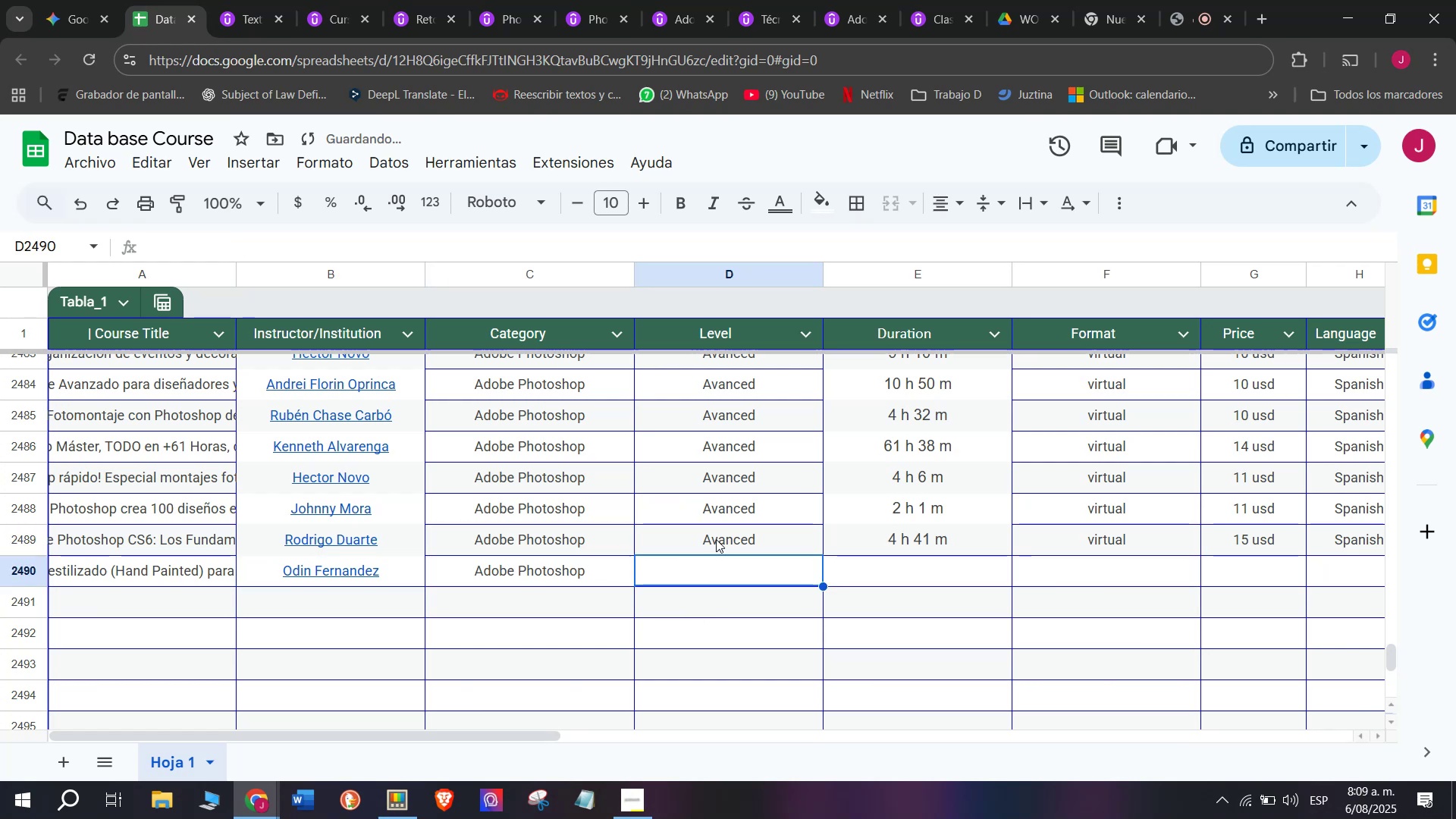 
triple_click([716, 539])
 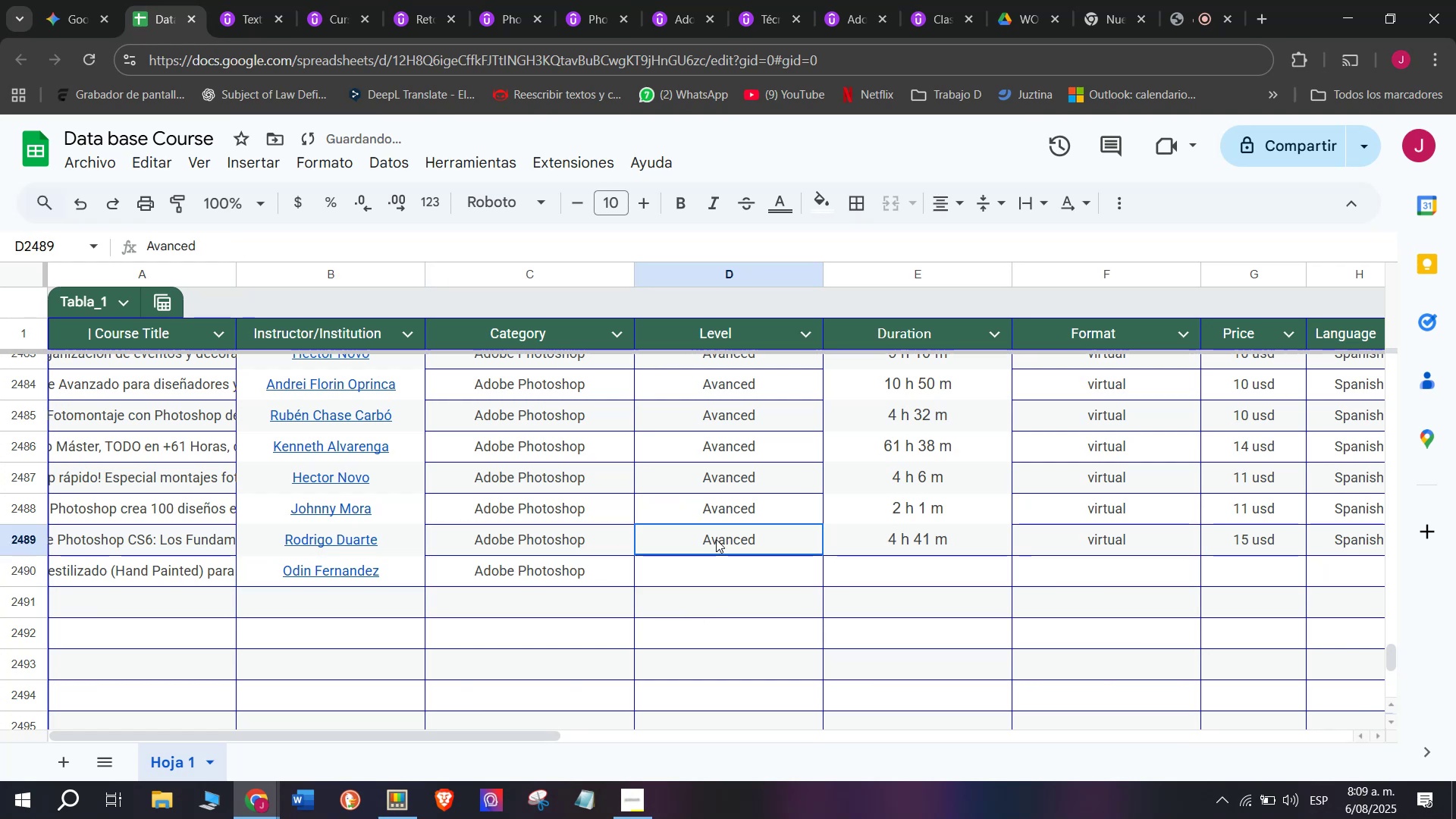 
key(Control+ControlLeft)
 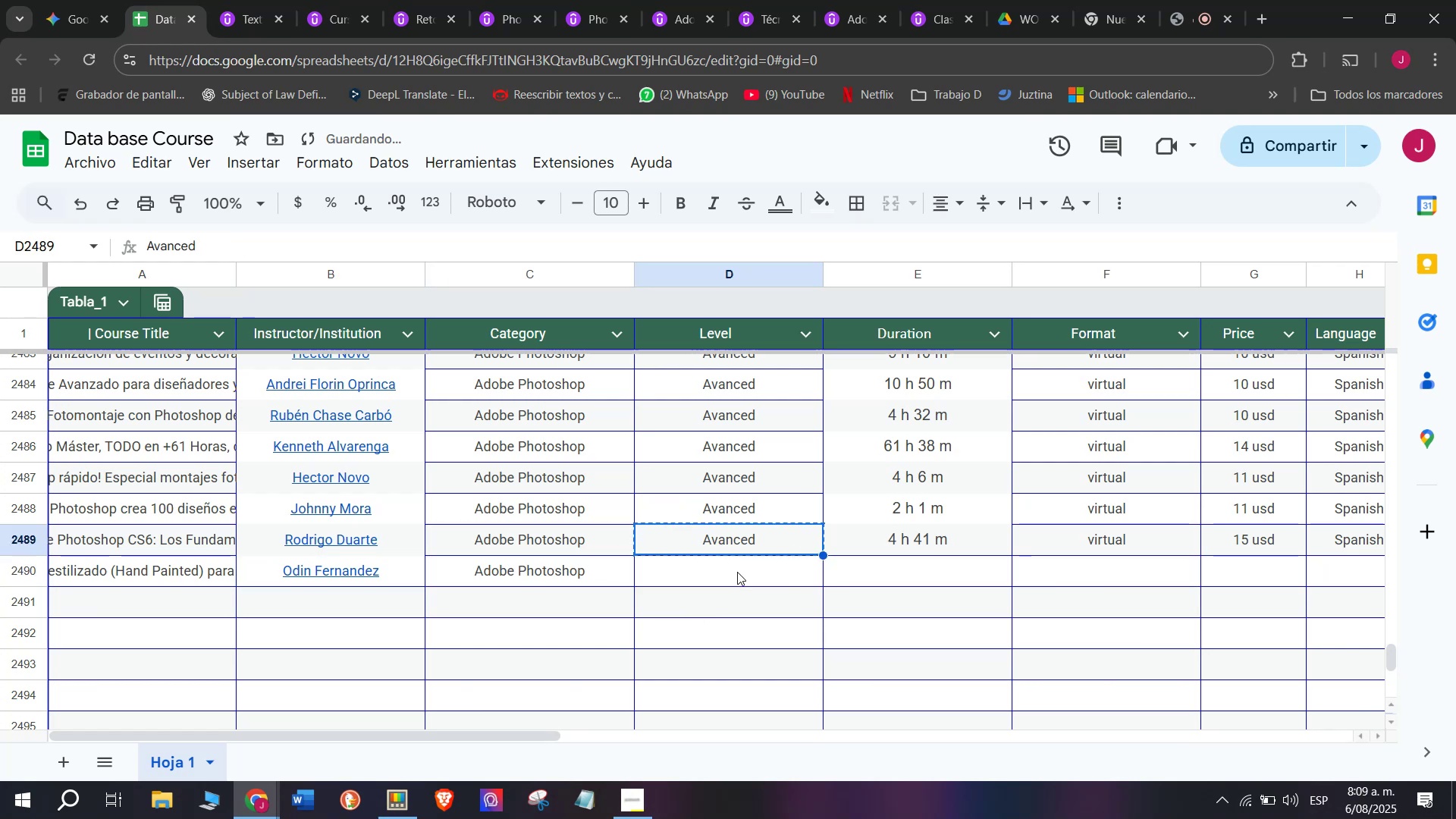 
key(Control+C)
 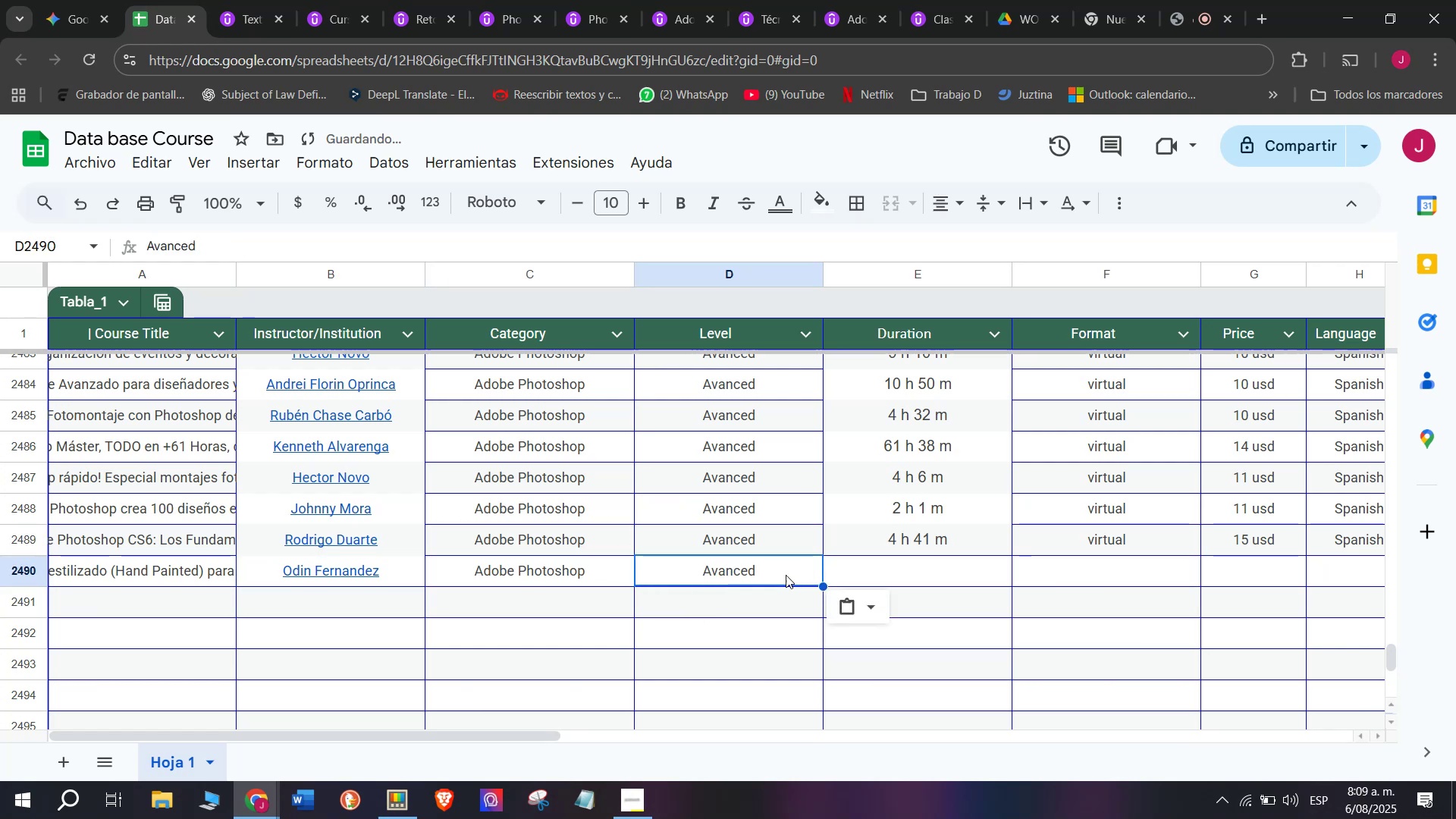 
key(Break)
 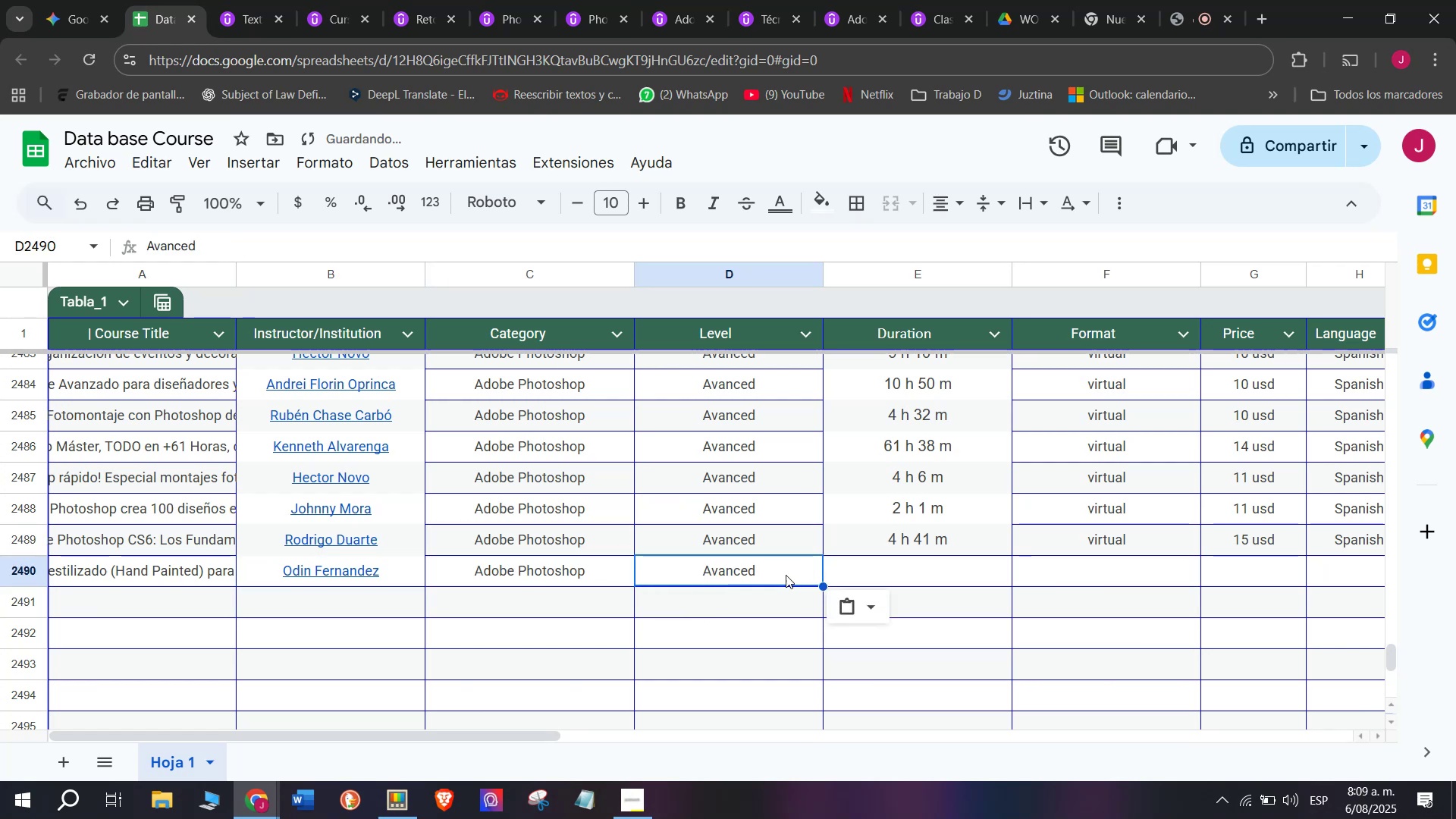 
triple_click([737, 572])
 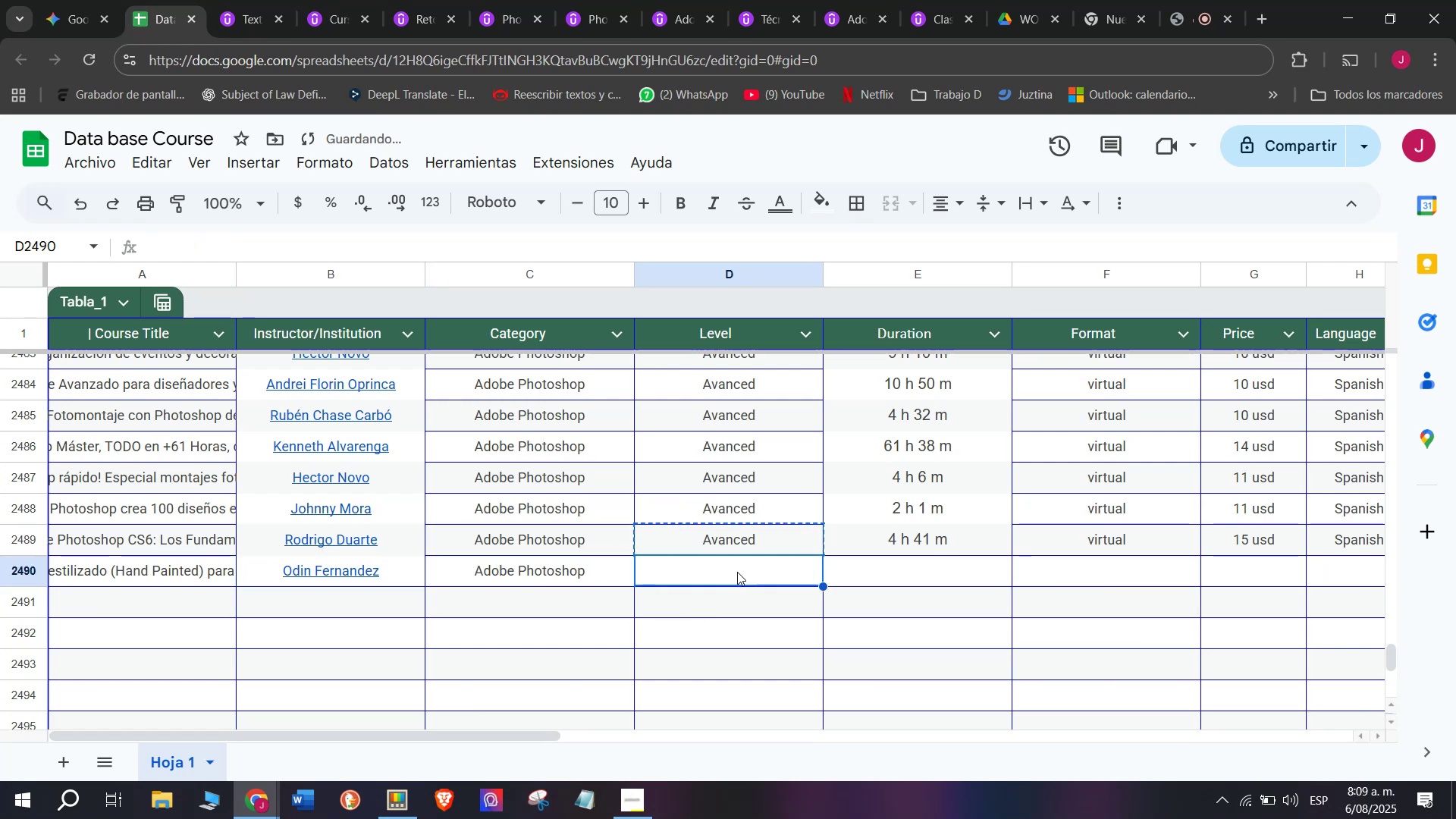 
key(Control+ControlLeft)
 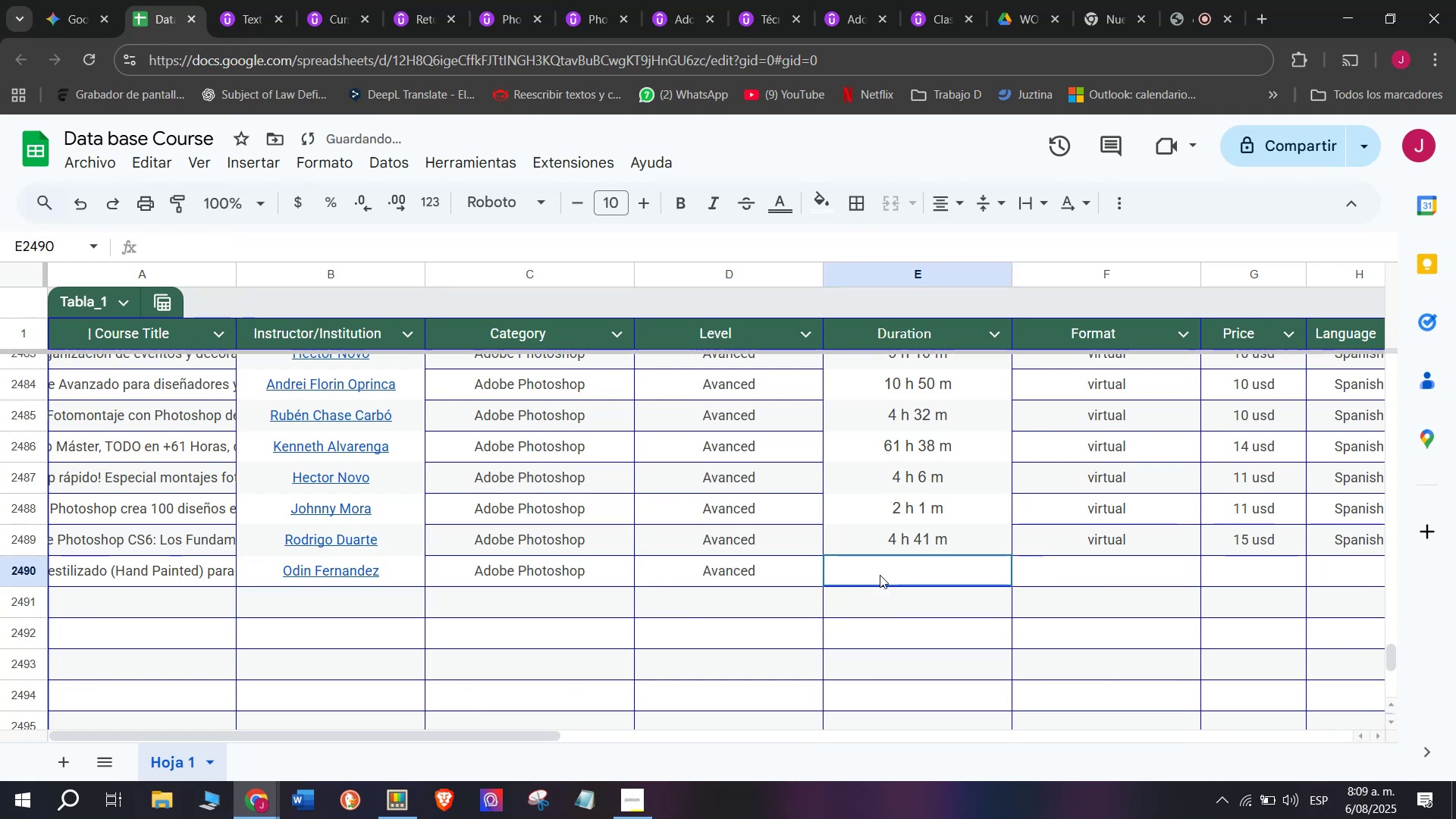 
key(Z)
 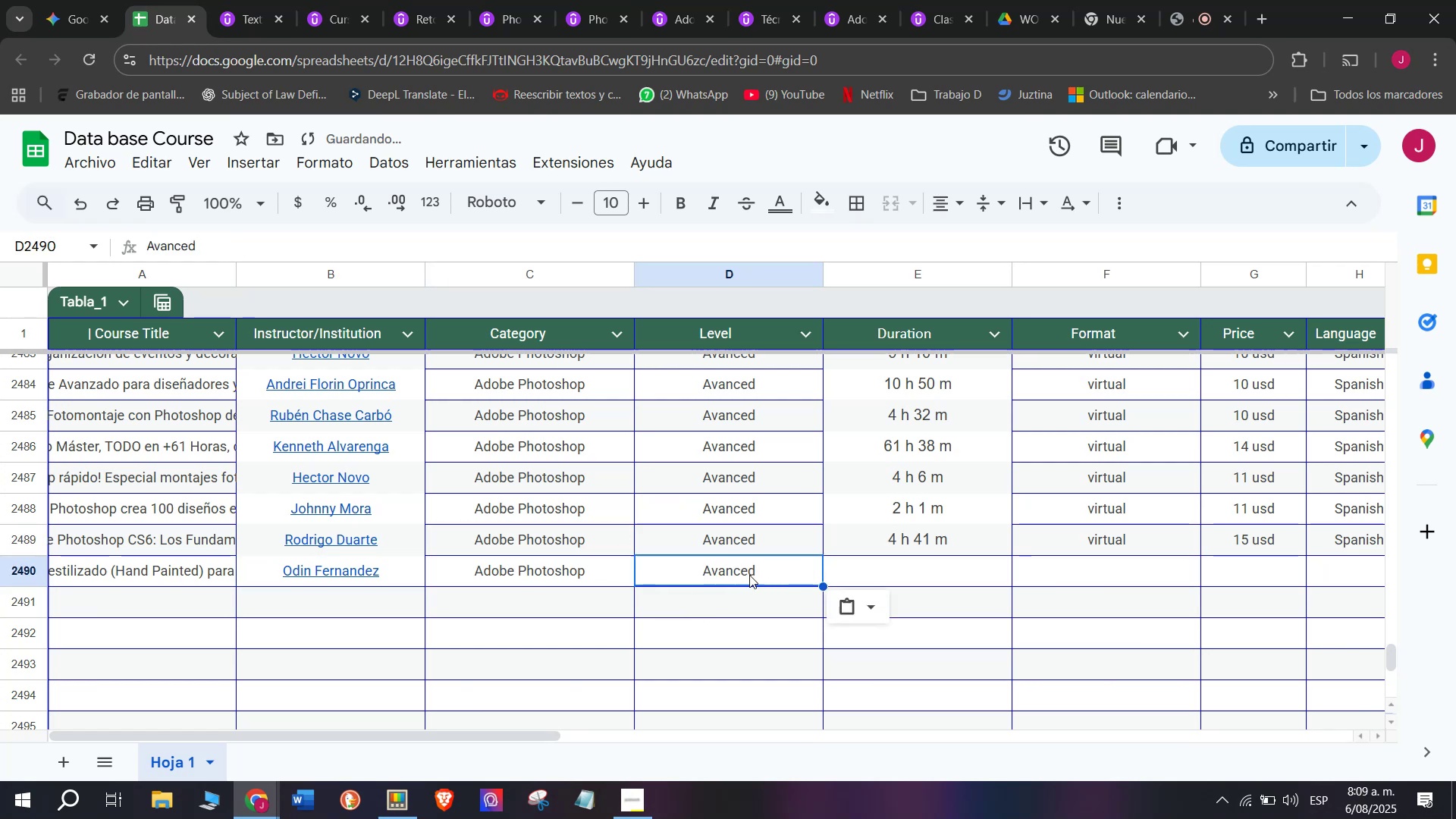 
key(Control+V)
 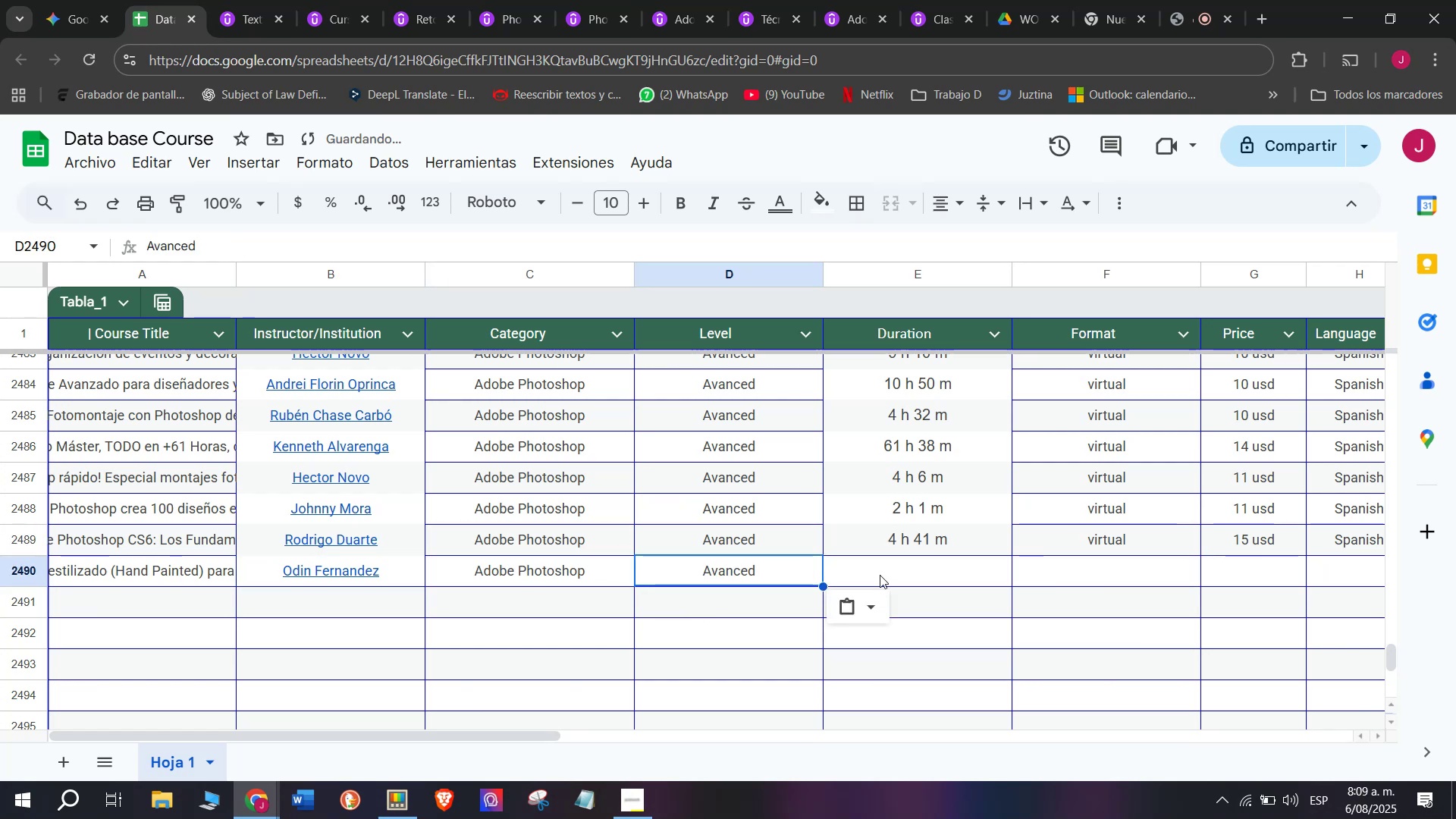 
triple_click([880, 575])
 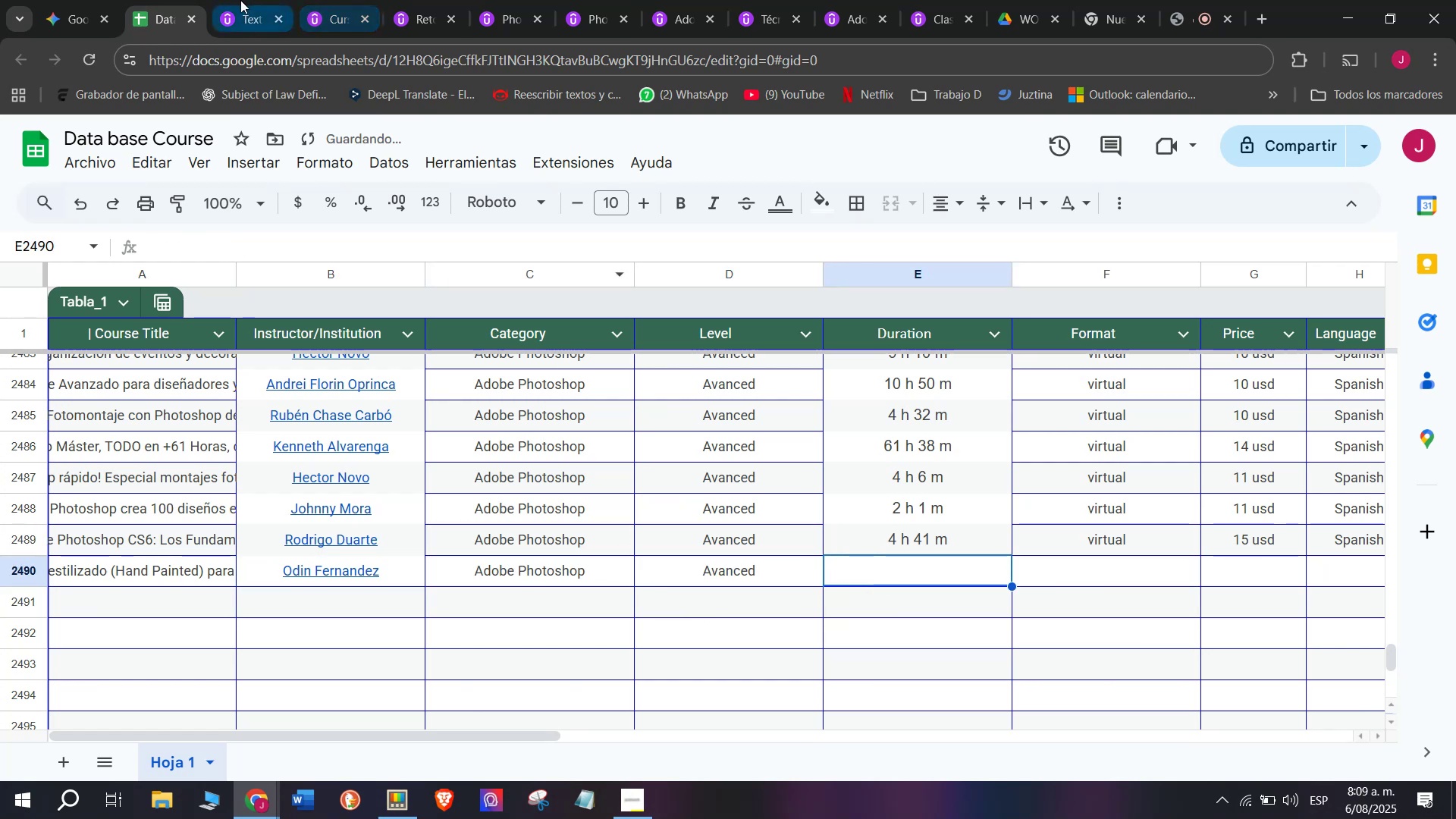 
scroll: coordinate [363, 479], scroll_direction: up, amount: 10.0
 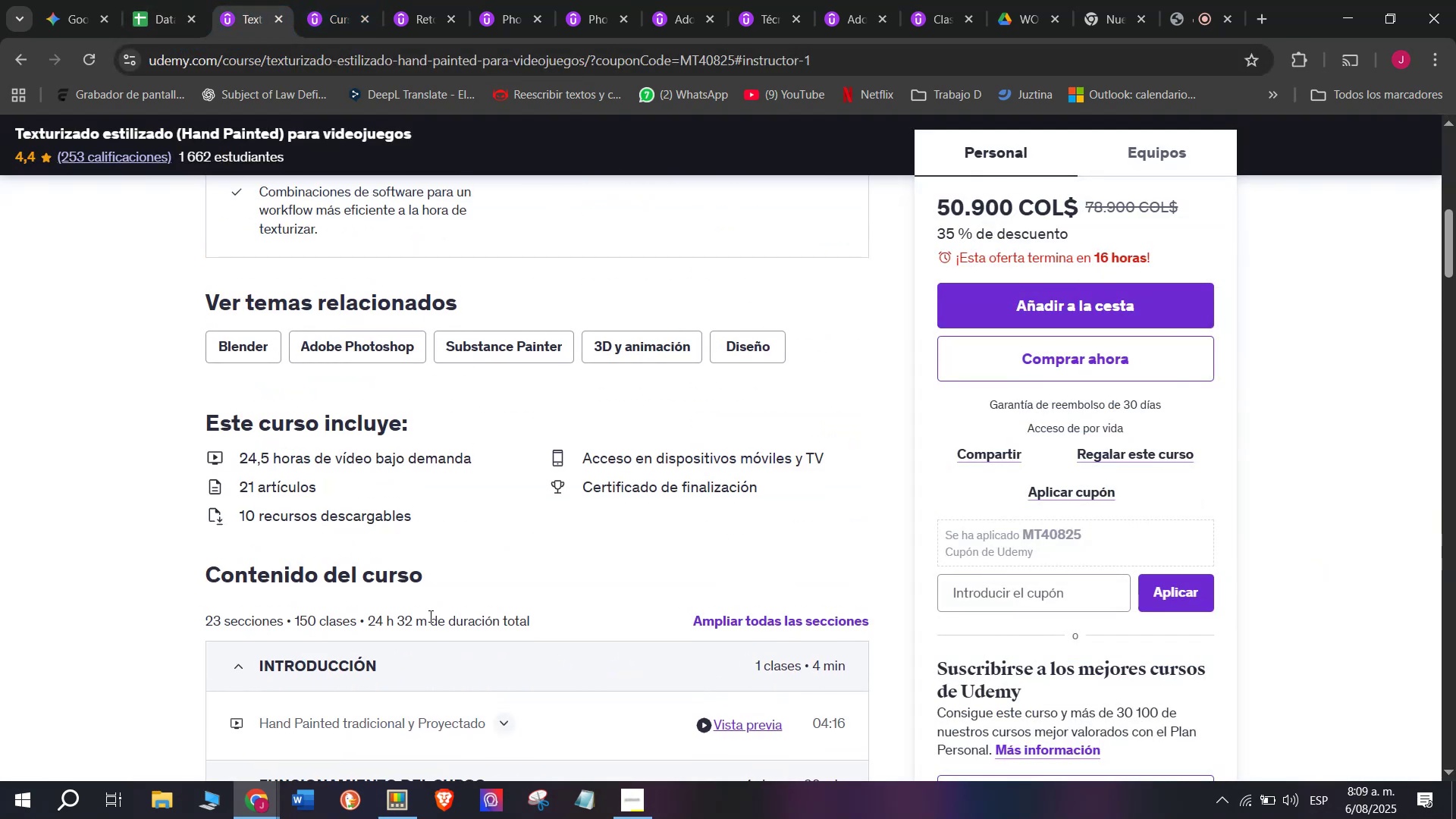 
left_click_drag(start_coordinate=[429, 615], to_coordinate=[367, 616])
 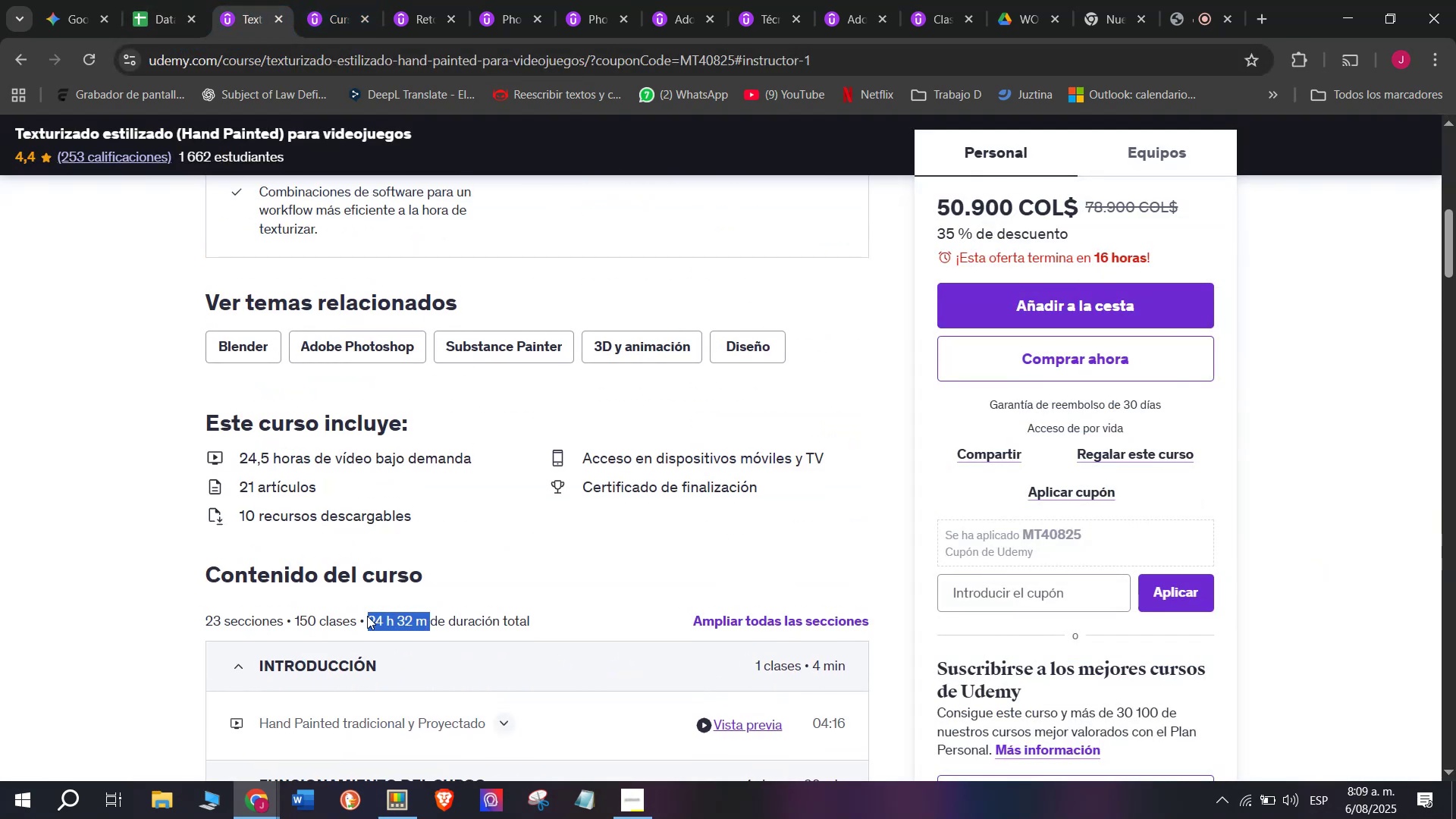 
key(Control+ControlLeft)
 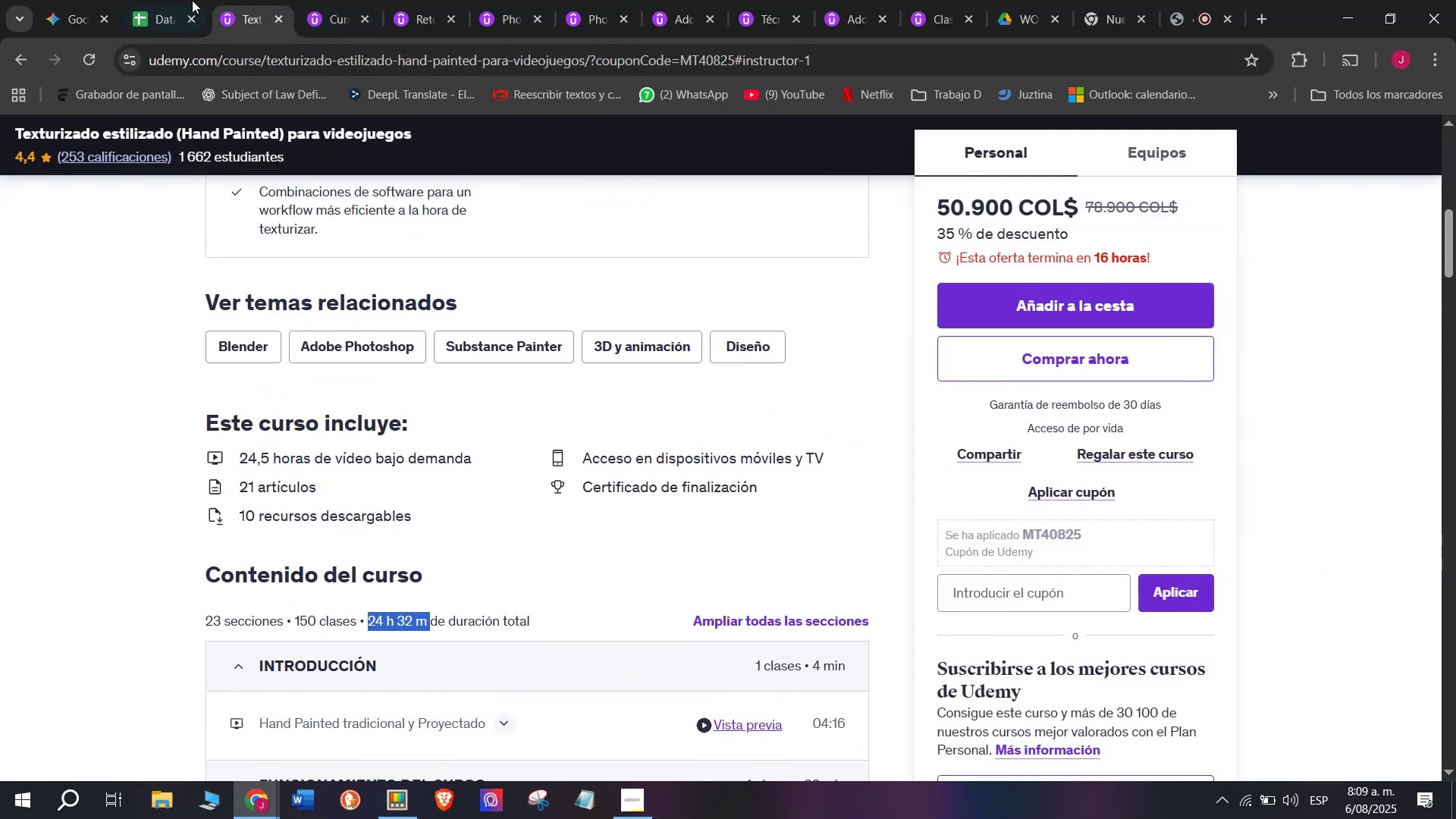 
key(Break)
 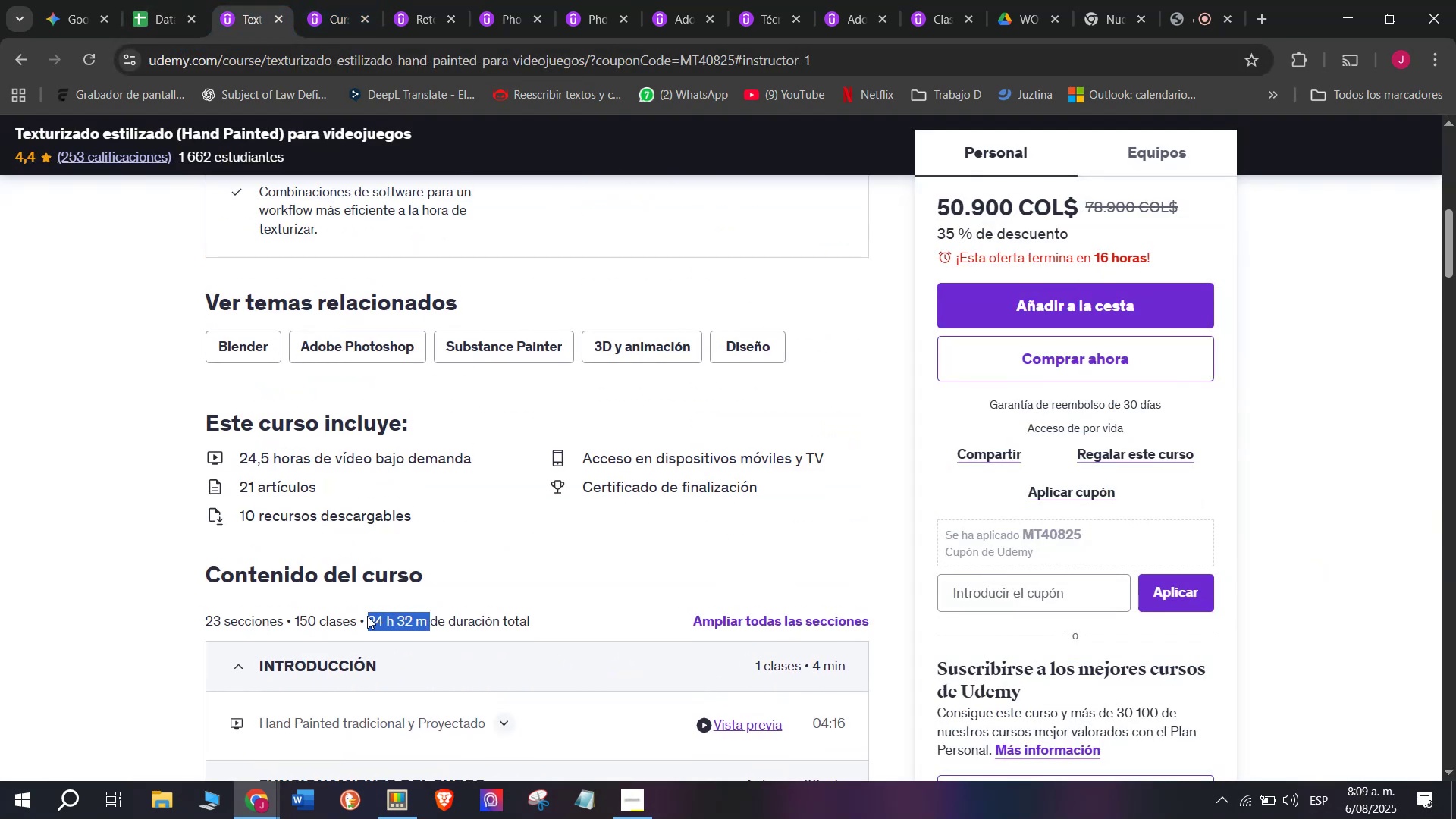 
key(Control+C)
 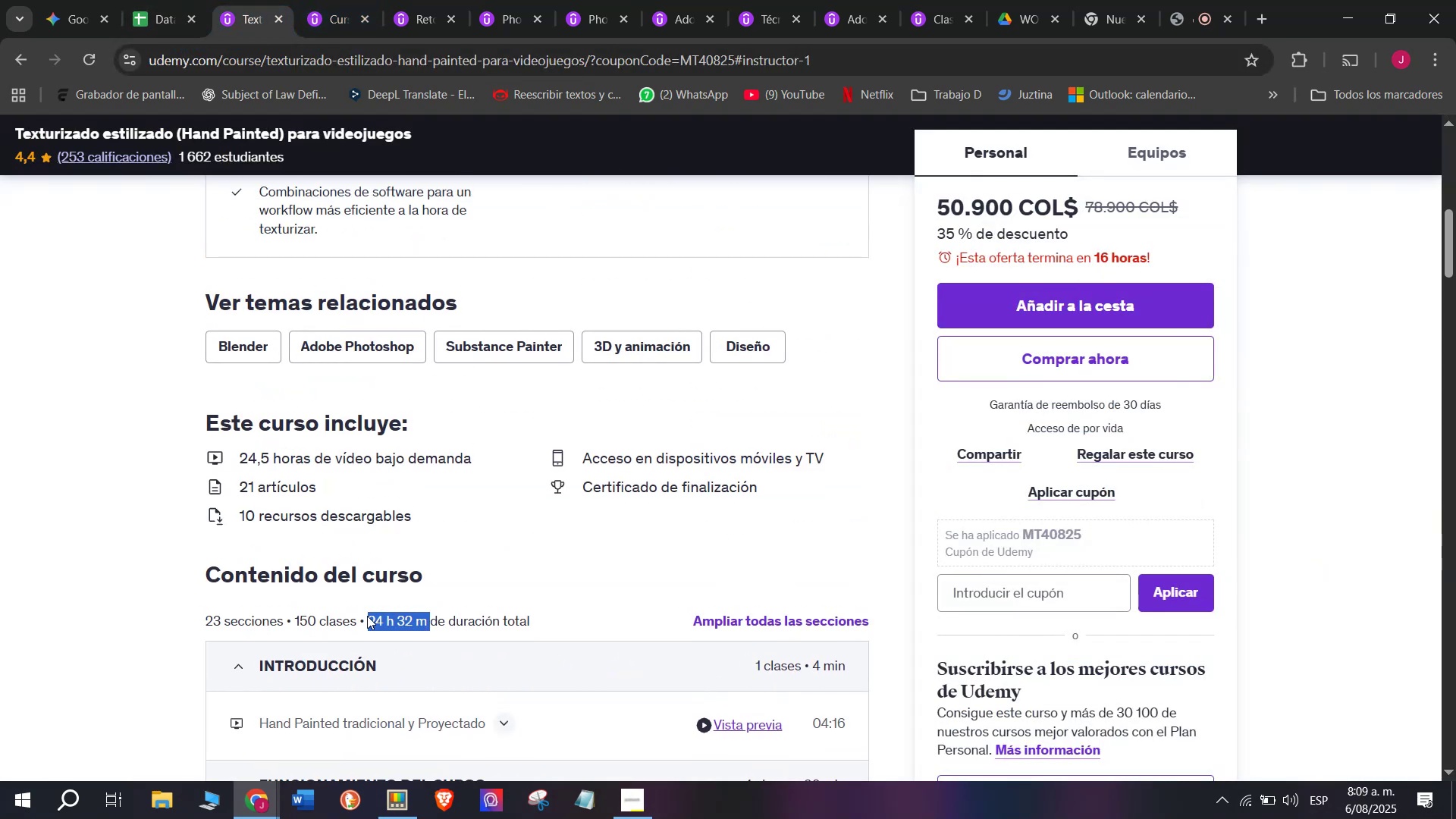 
key(Break)
 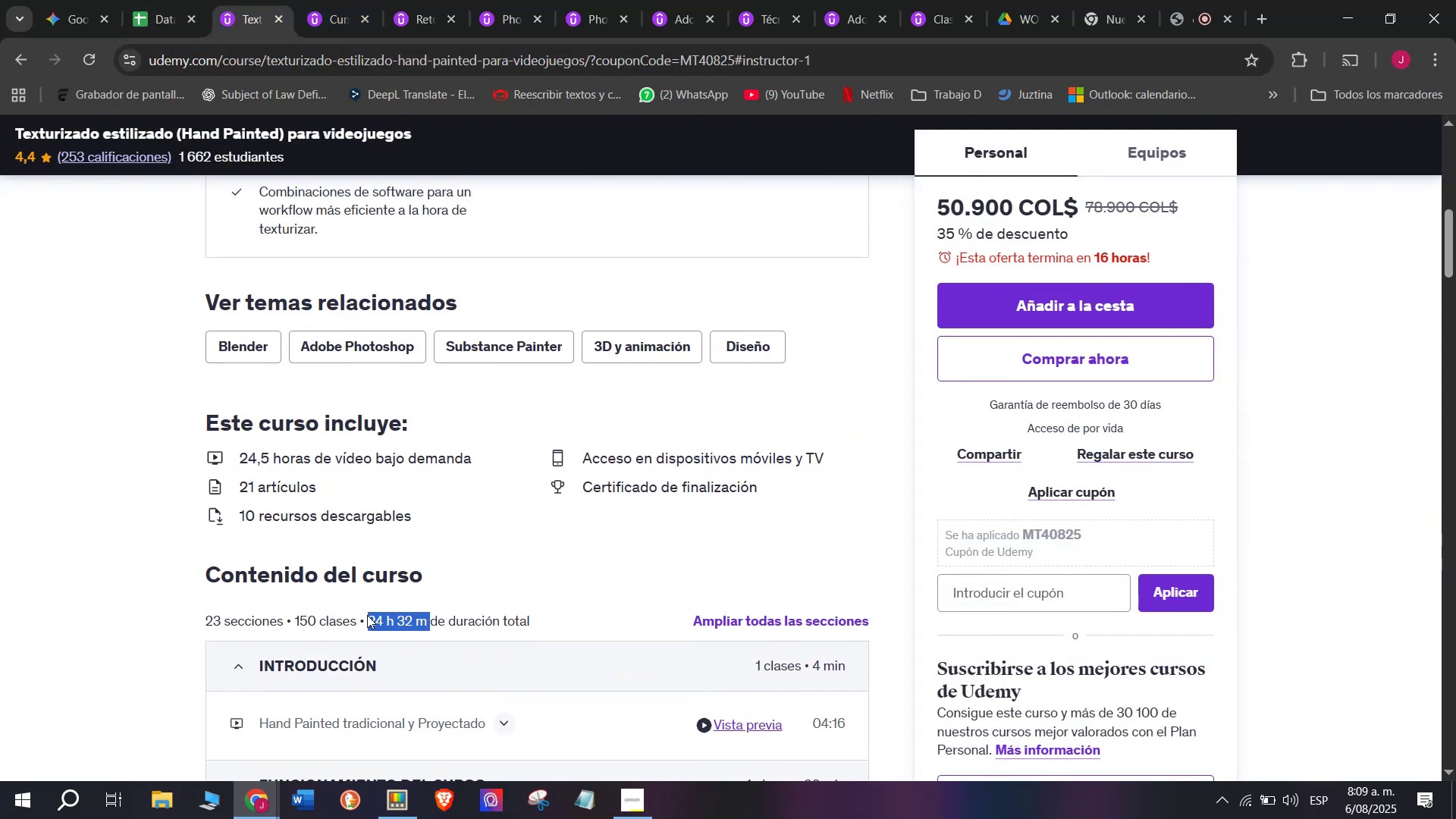 
key(Control+ControlLeft)
 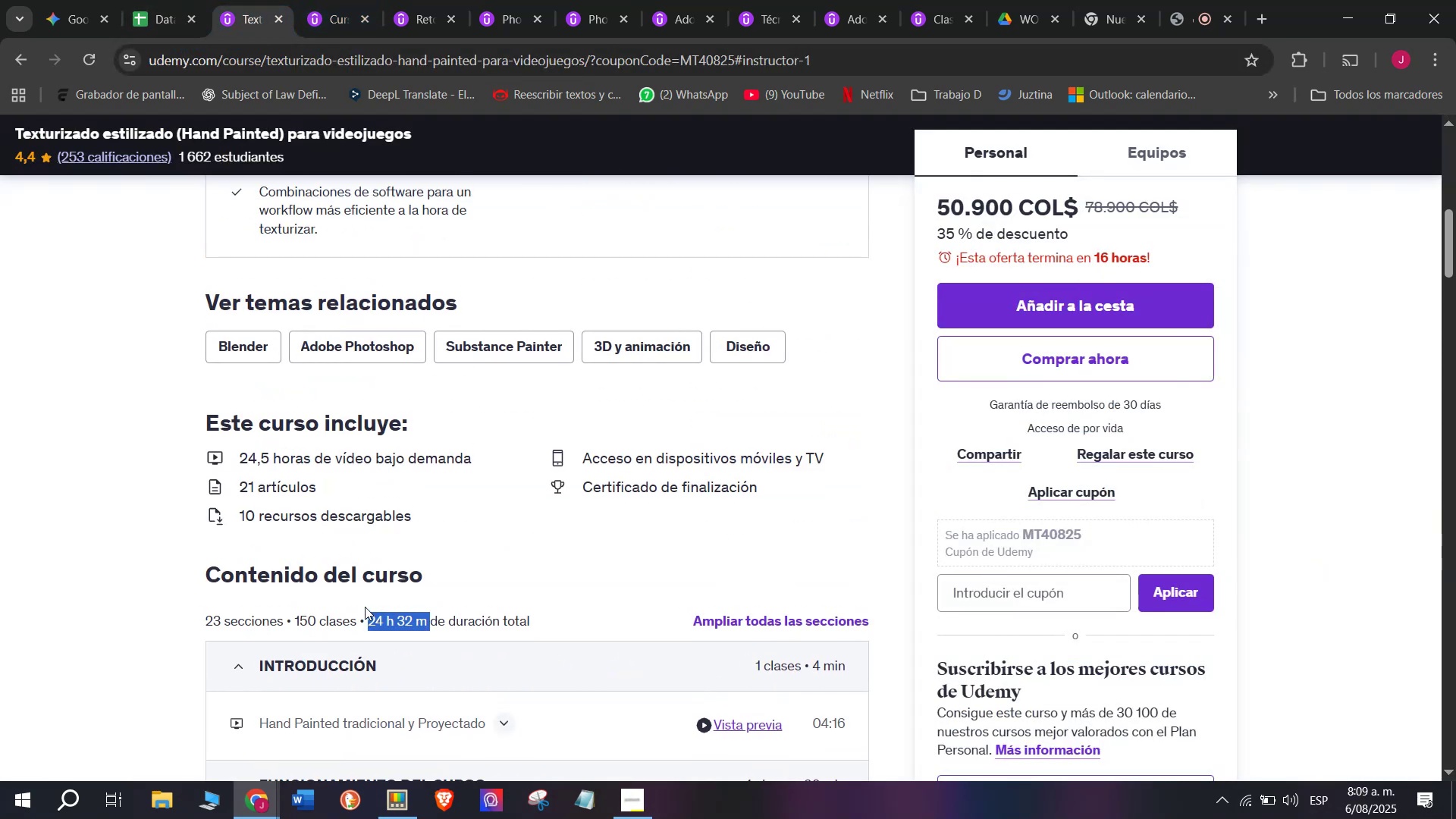 
key(Control+C)
 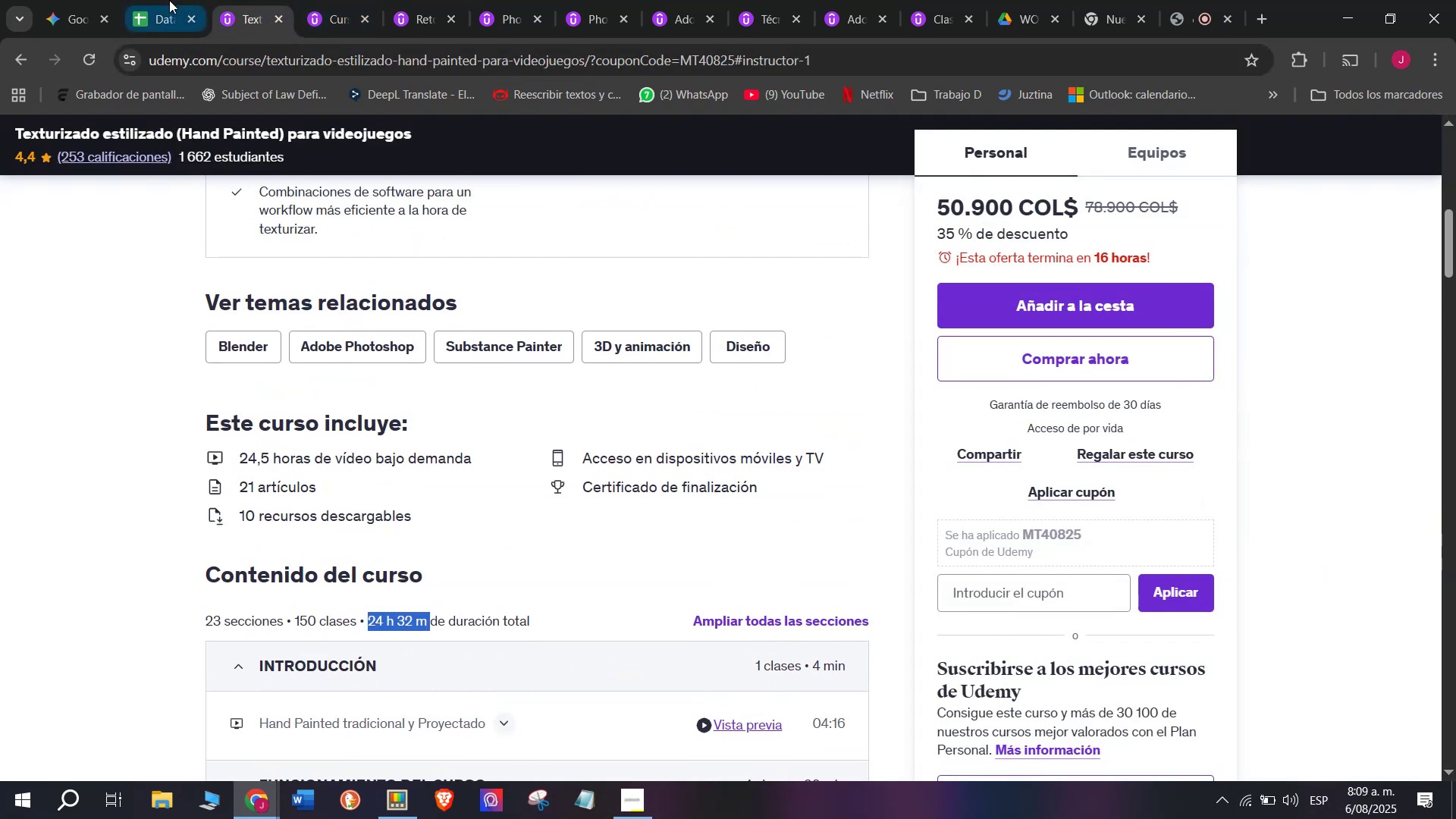 
left_click([149, 0])
 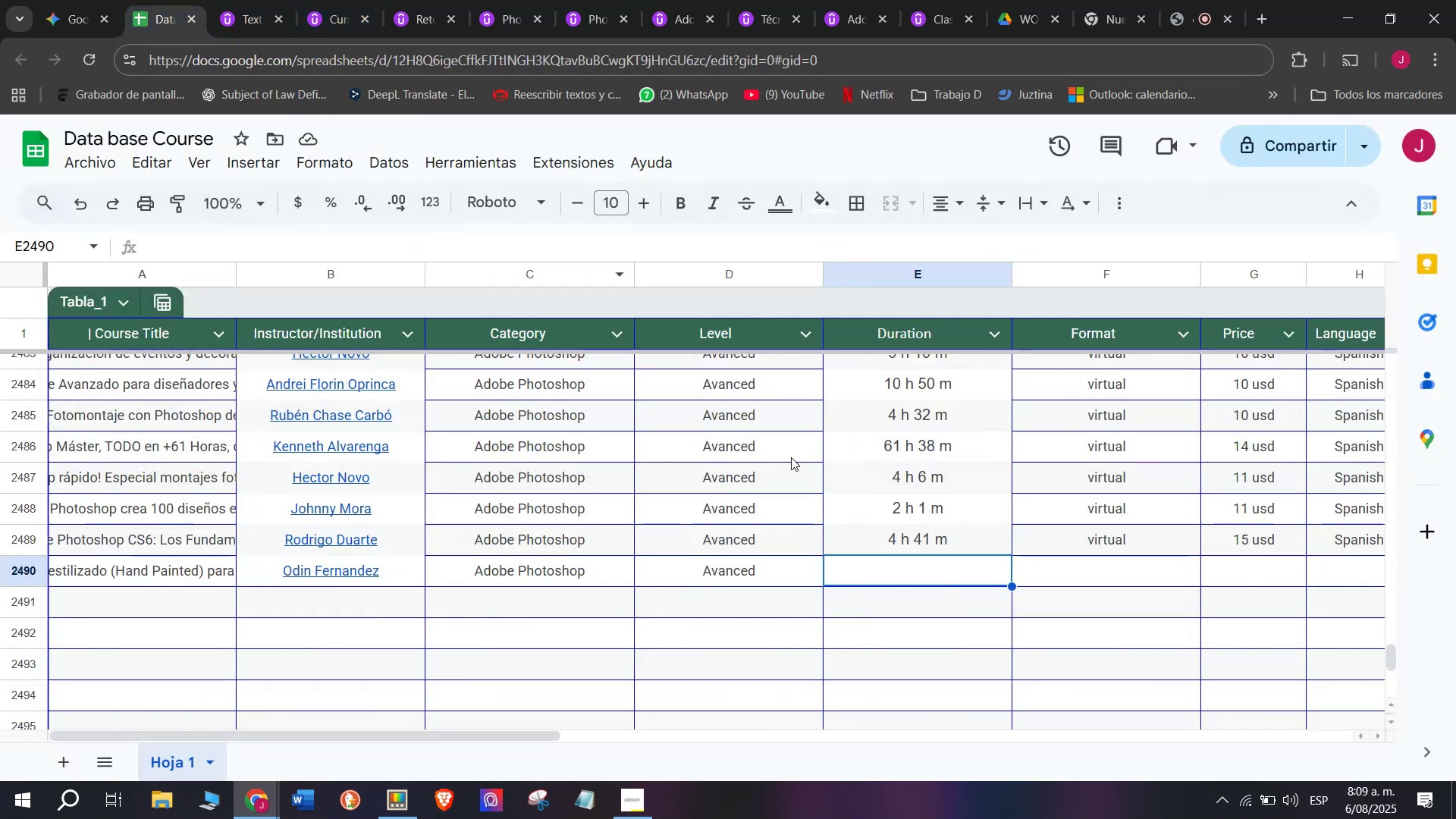 
key(Control+ControlLeft)
 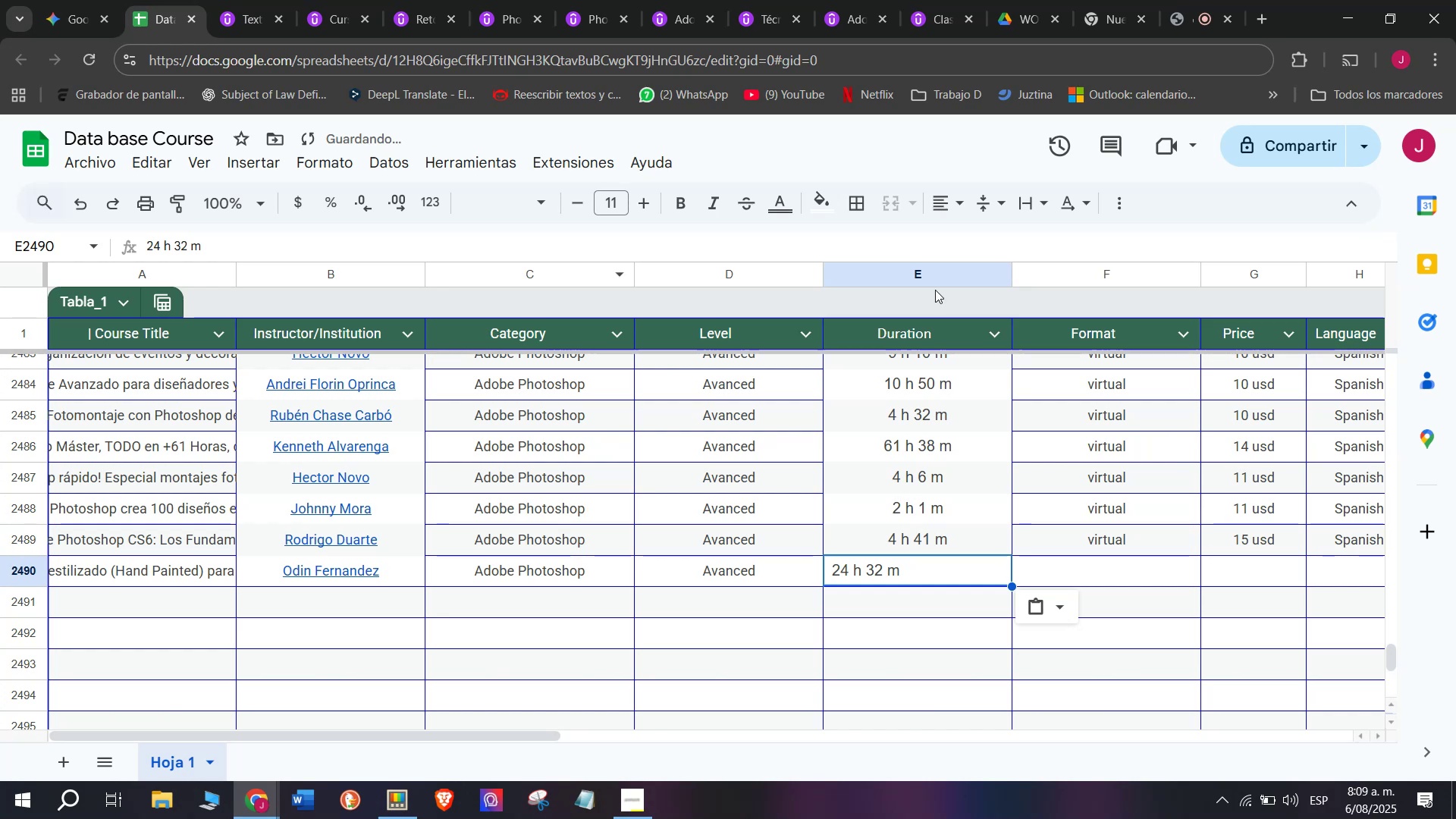 
key(Z)
 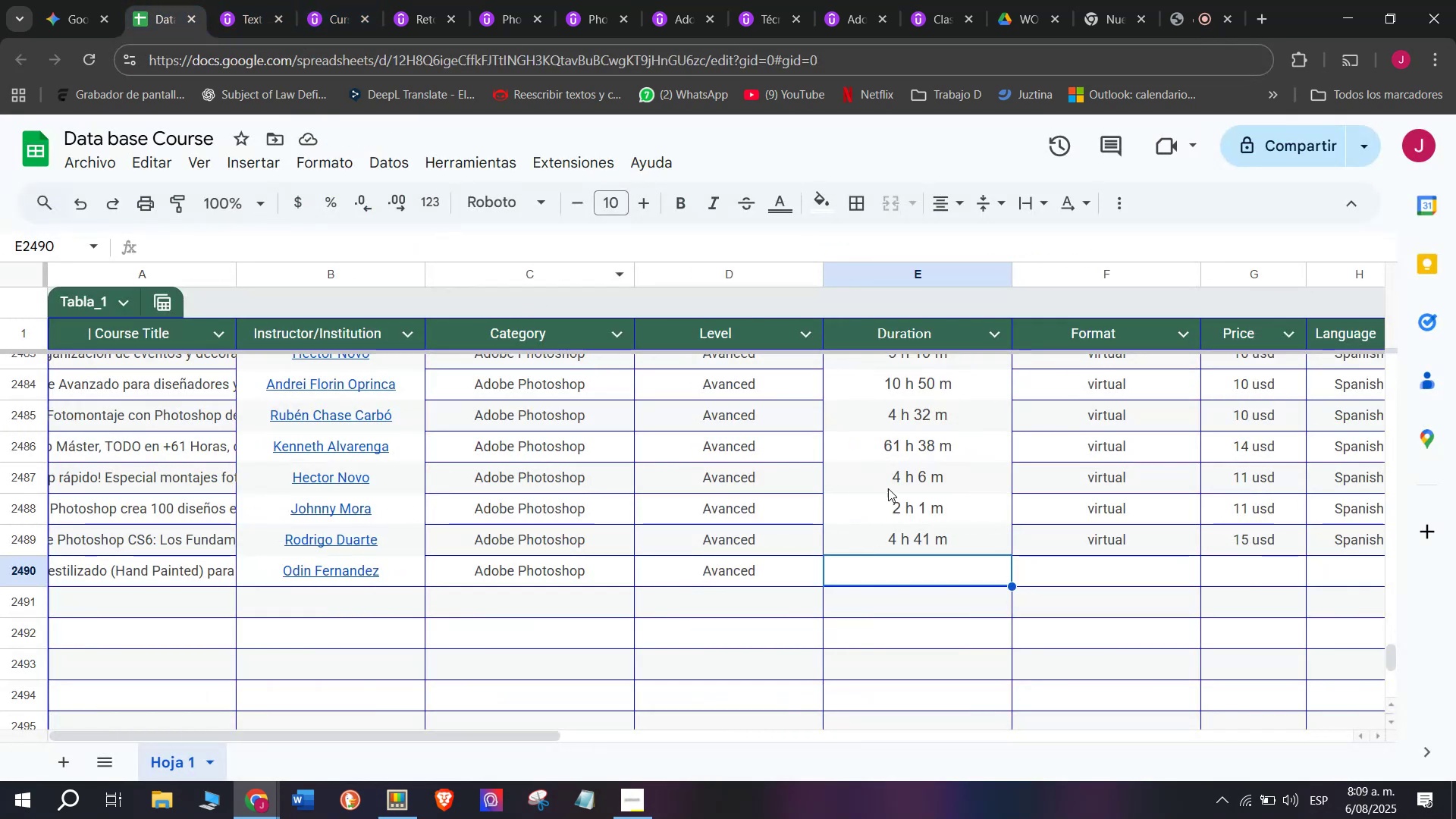 
key(Control+V)
 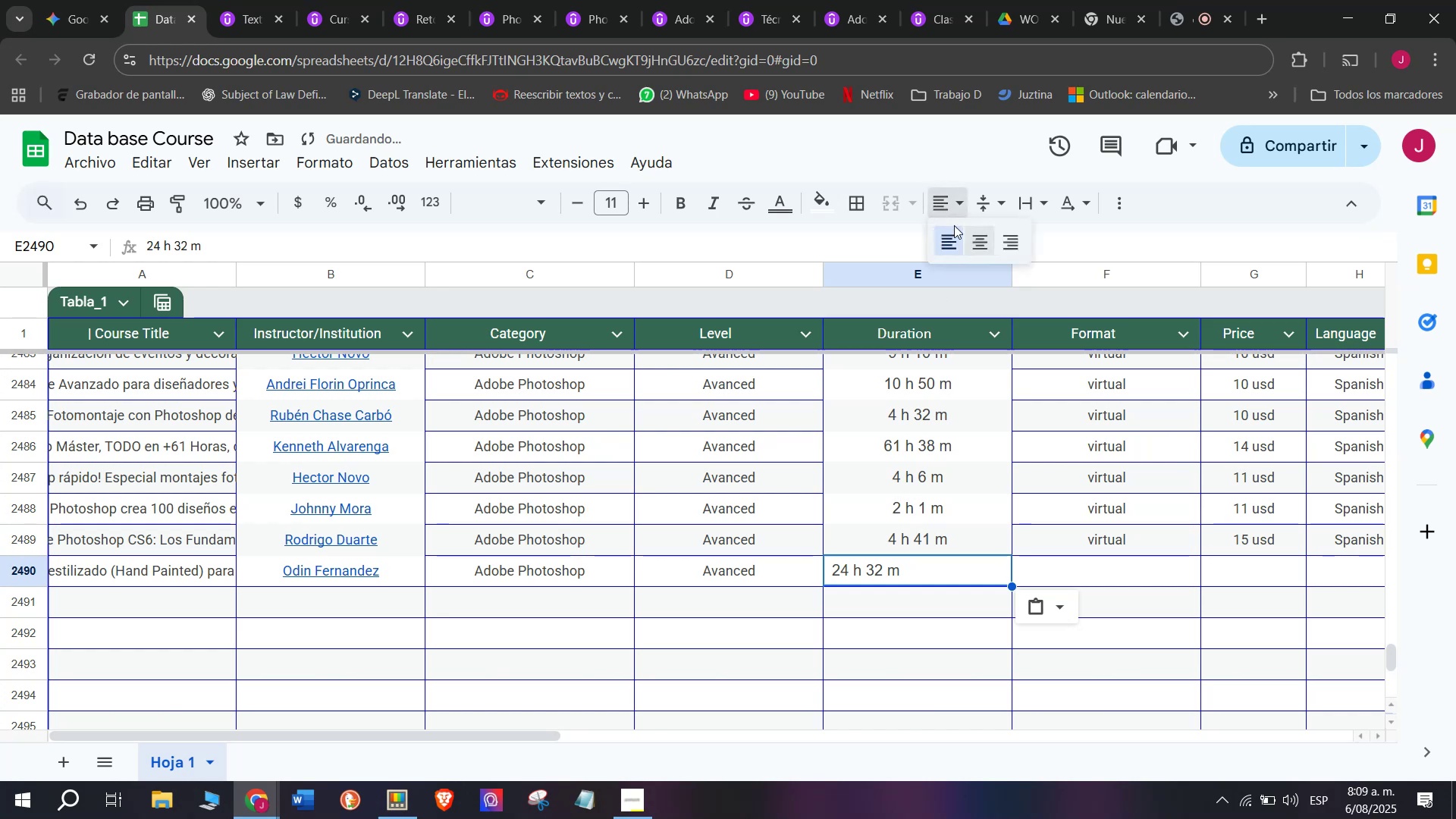 
double_click([979, 246])
 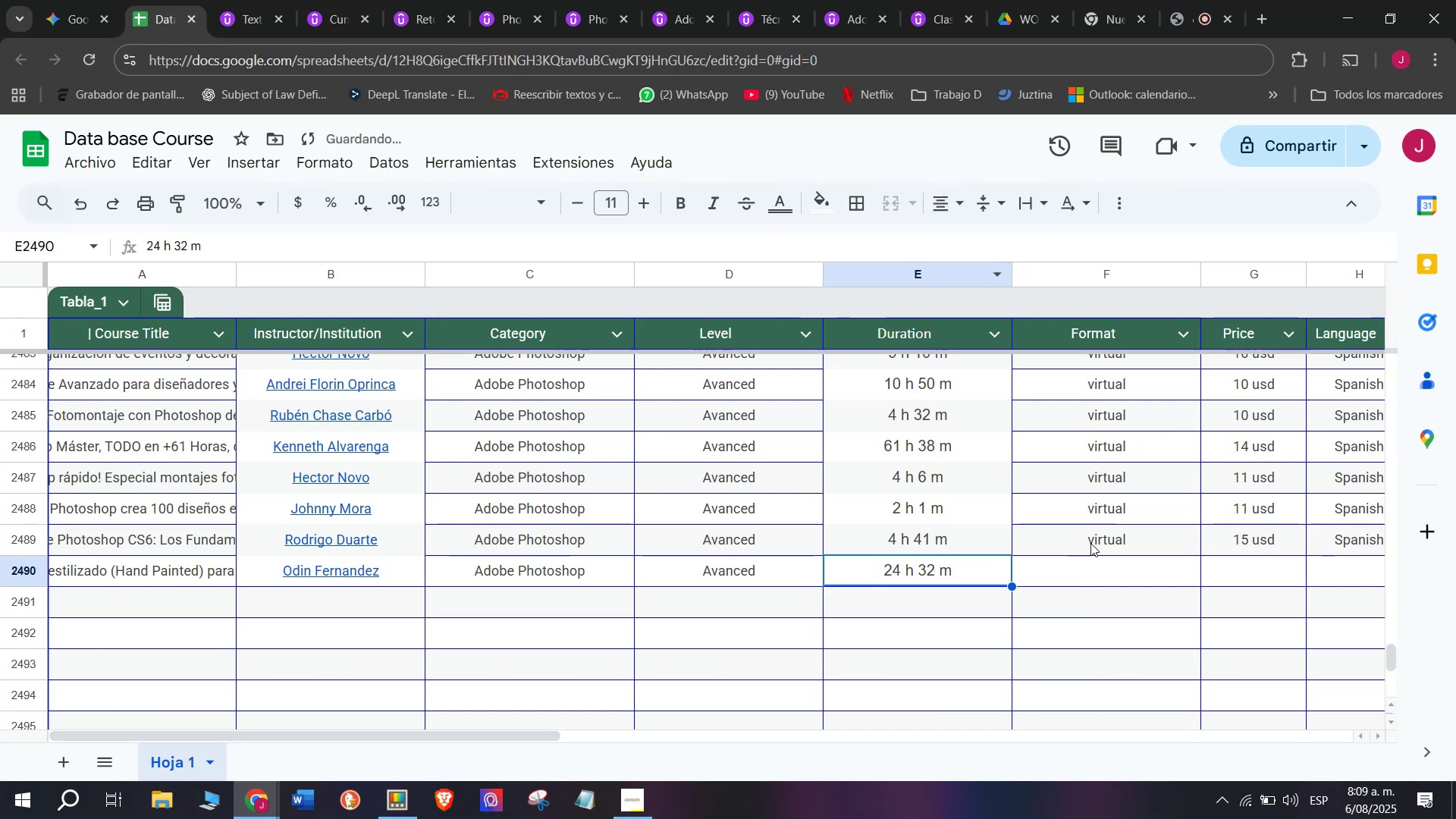 
key(Break)
 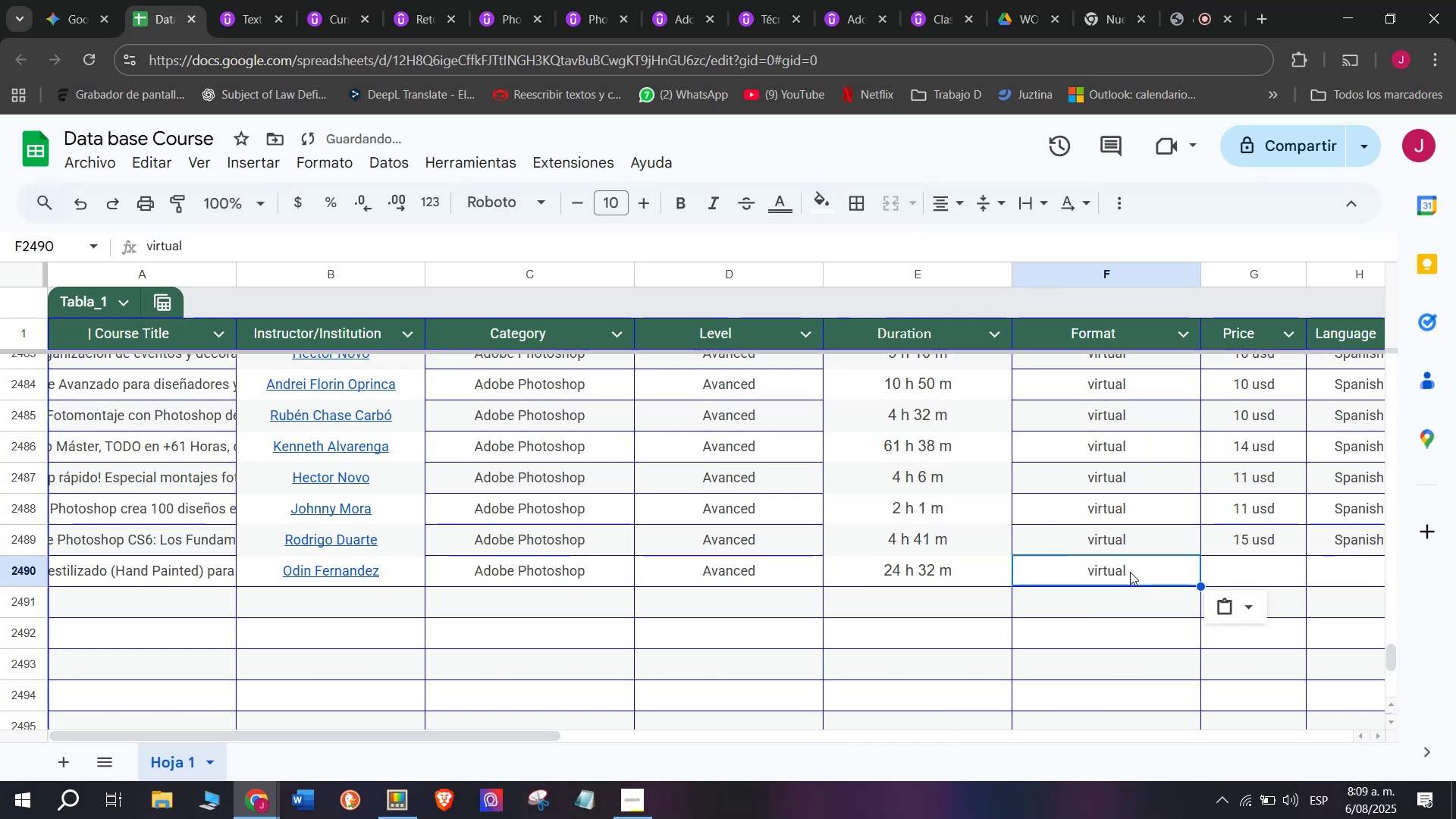 
key(Control+ControlLeft)
 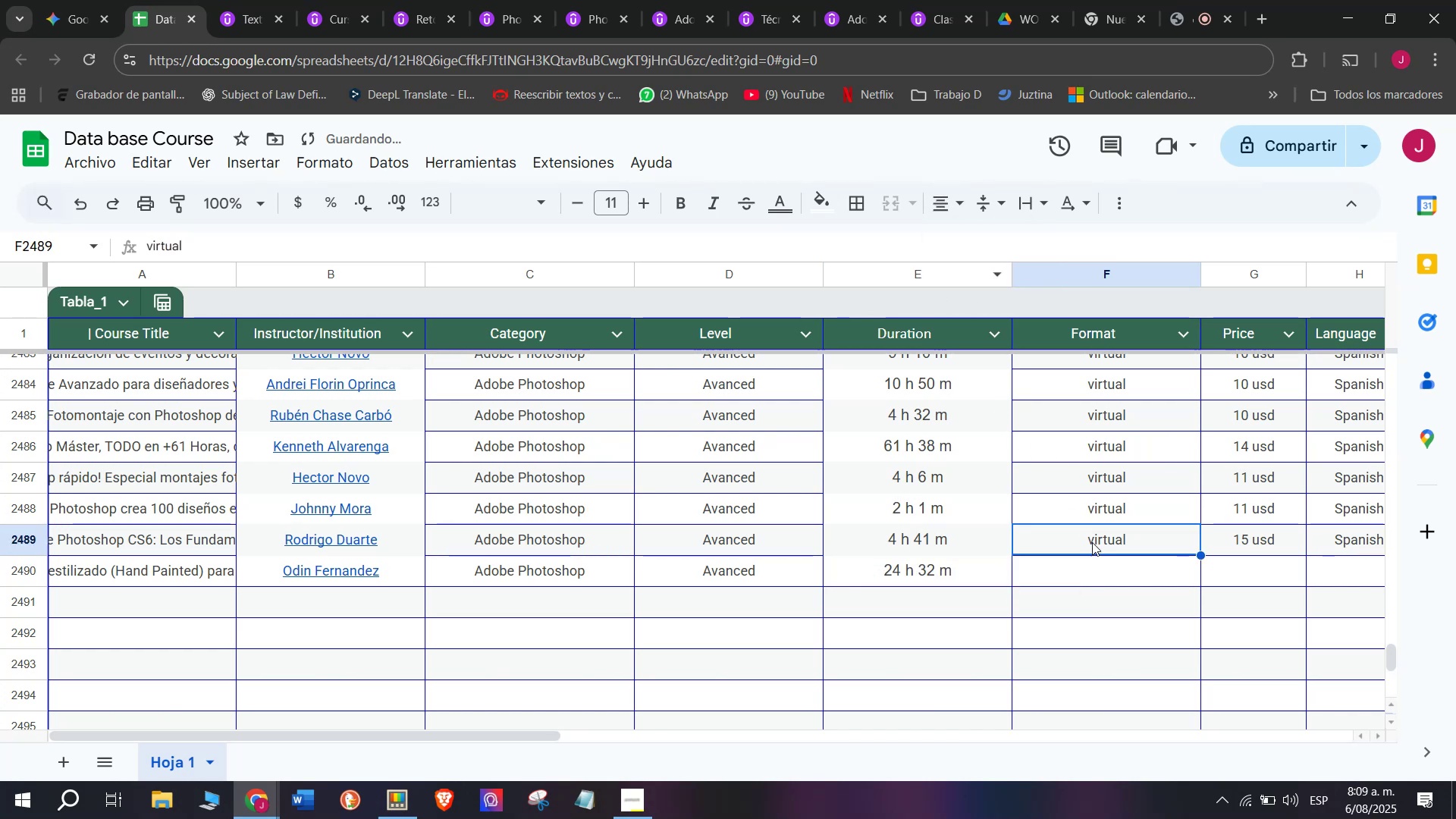 
key(Control+C)
 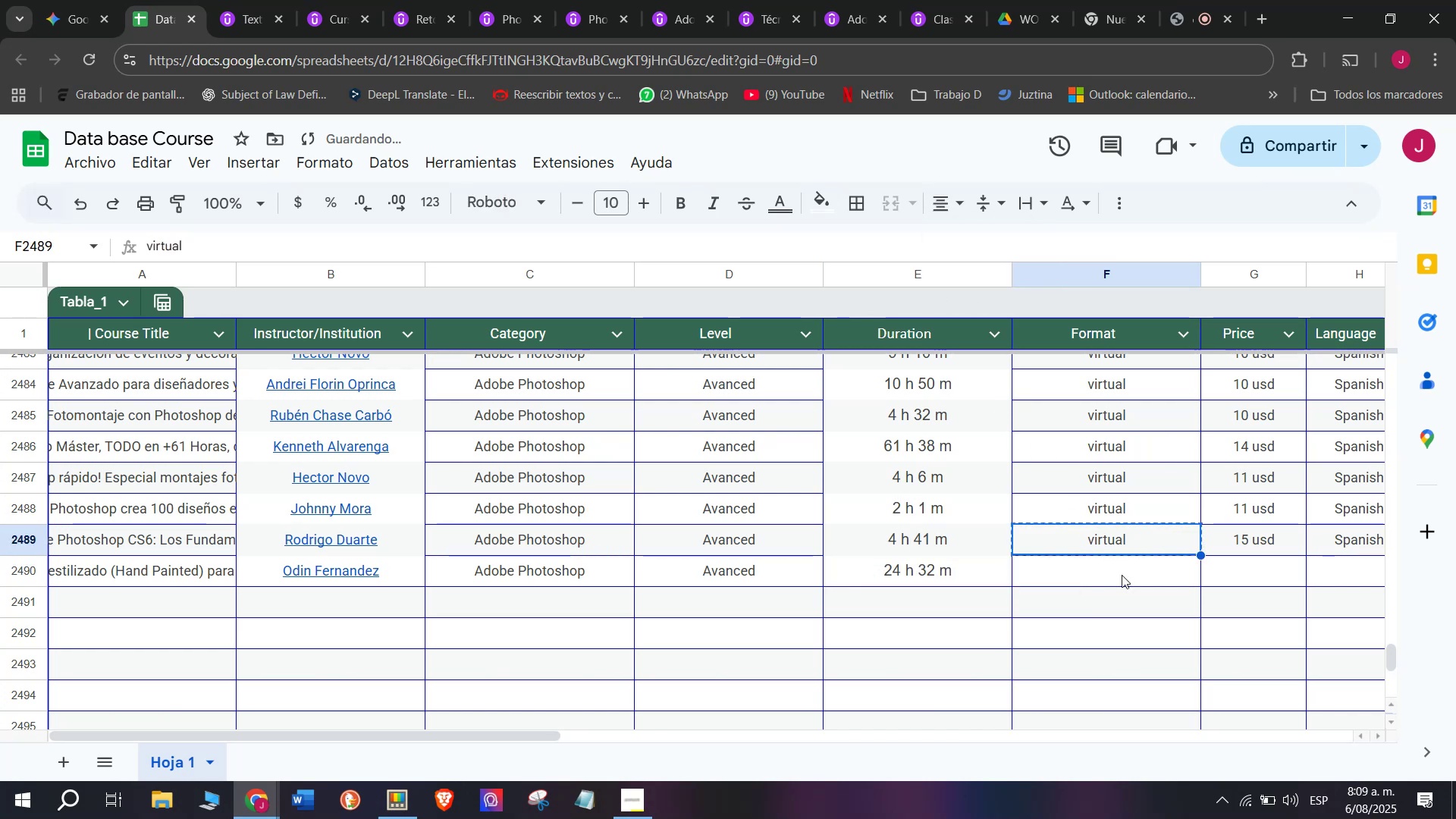 
double_click([1122, 575])
 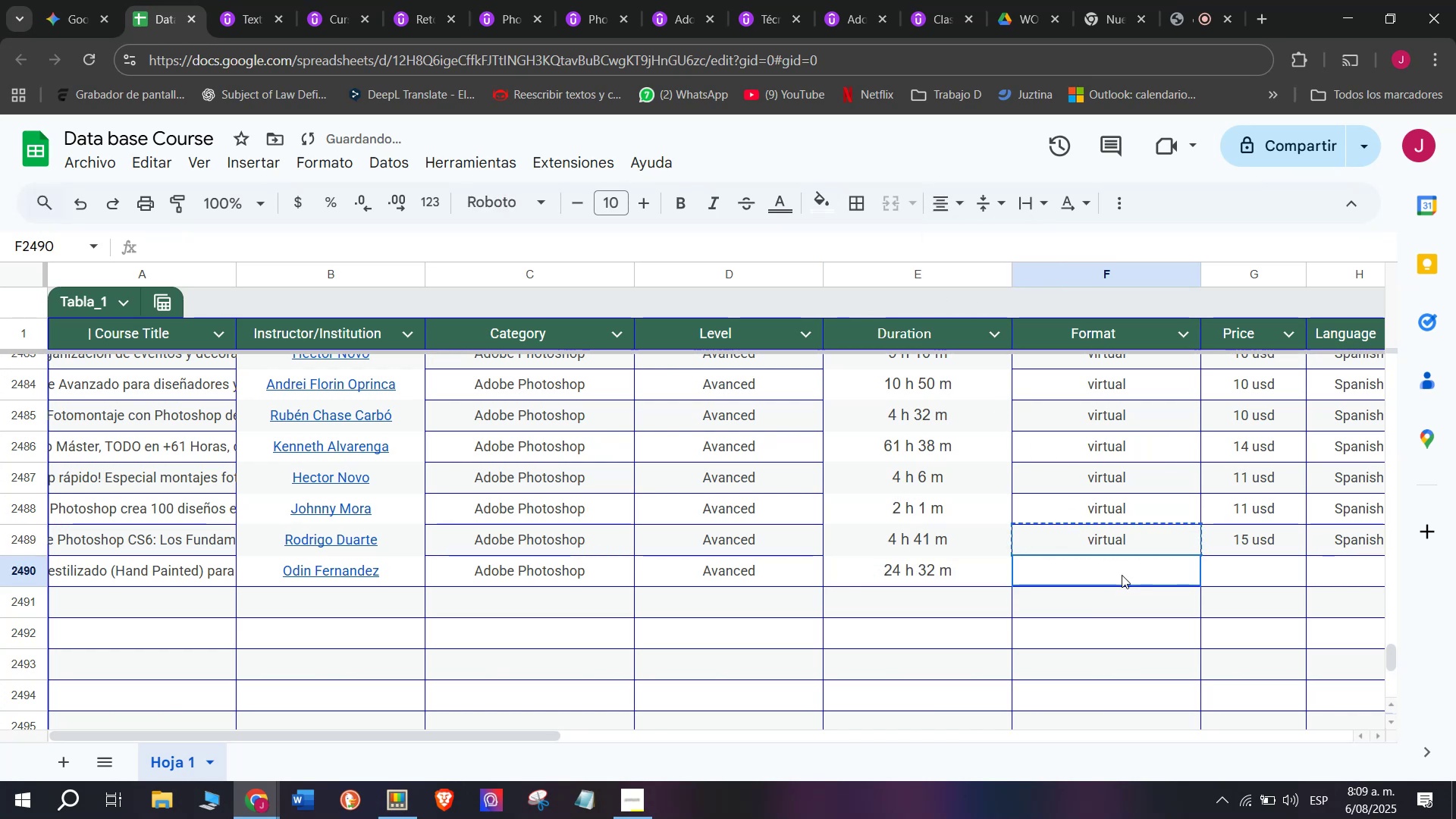 
key(Control+ControlLeft)
 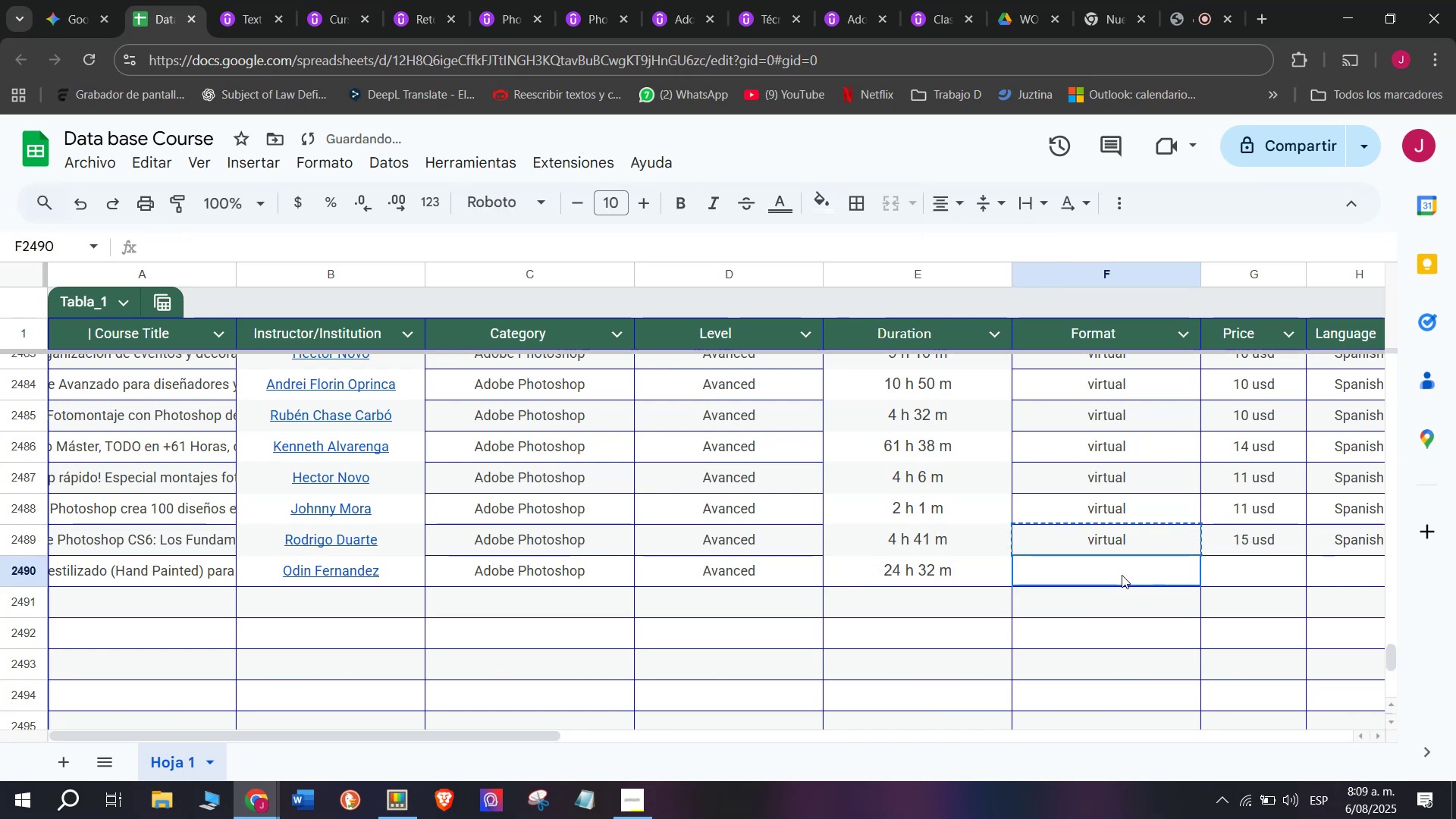 
key(Z)
 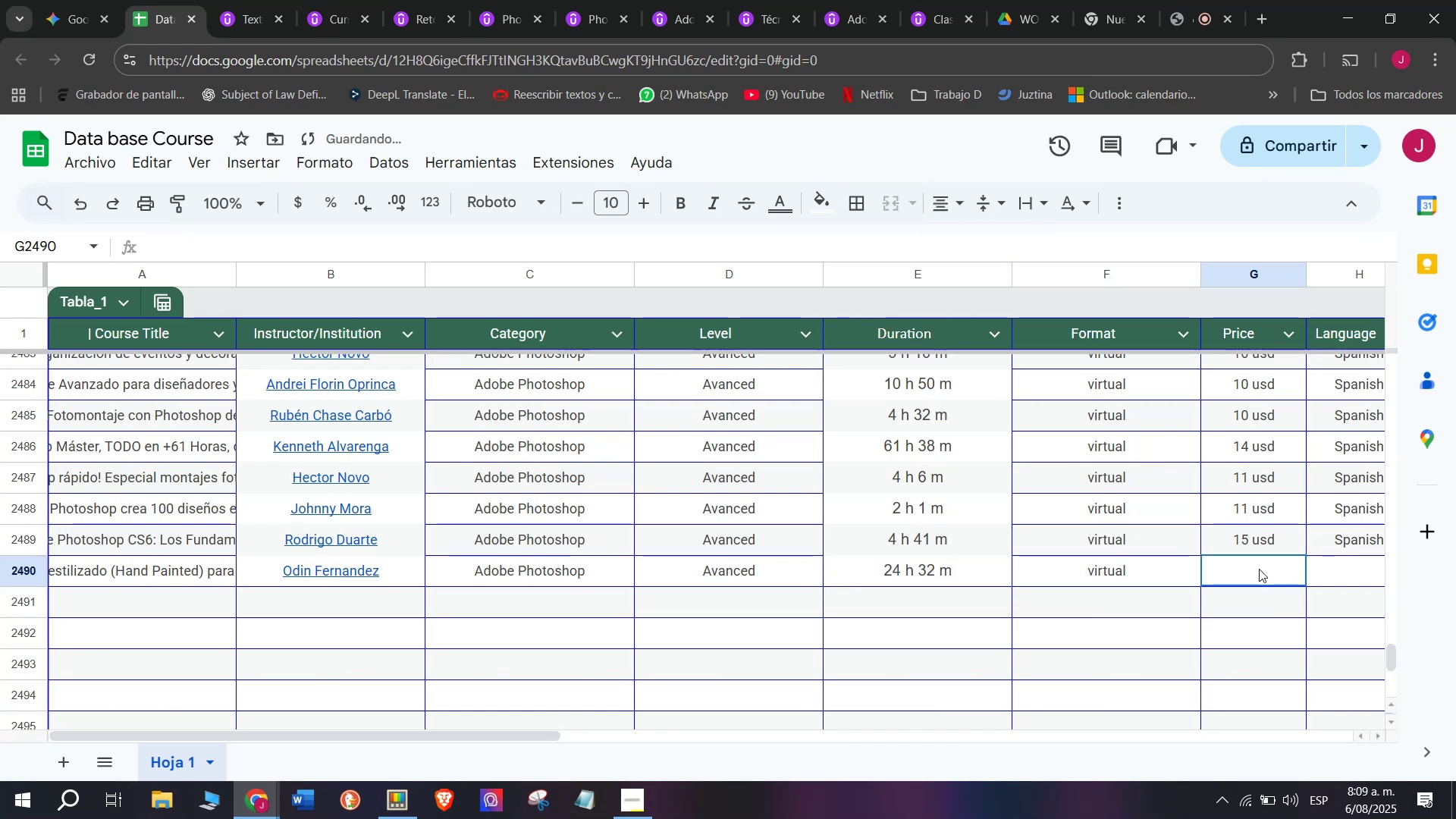 
key(Control+V)
 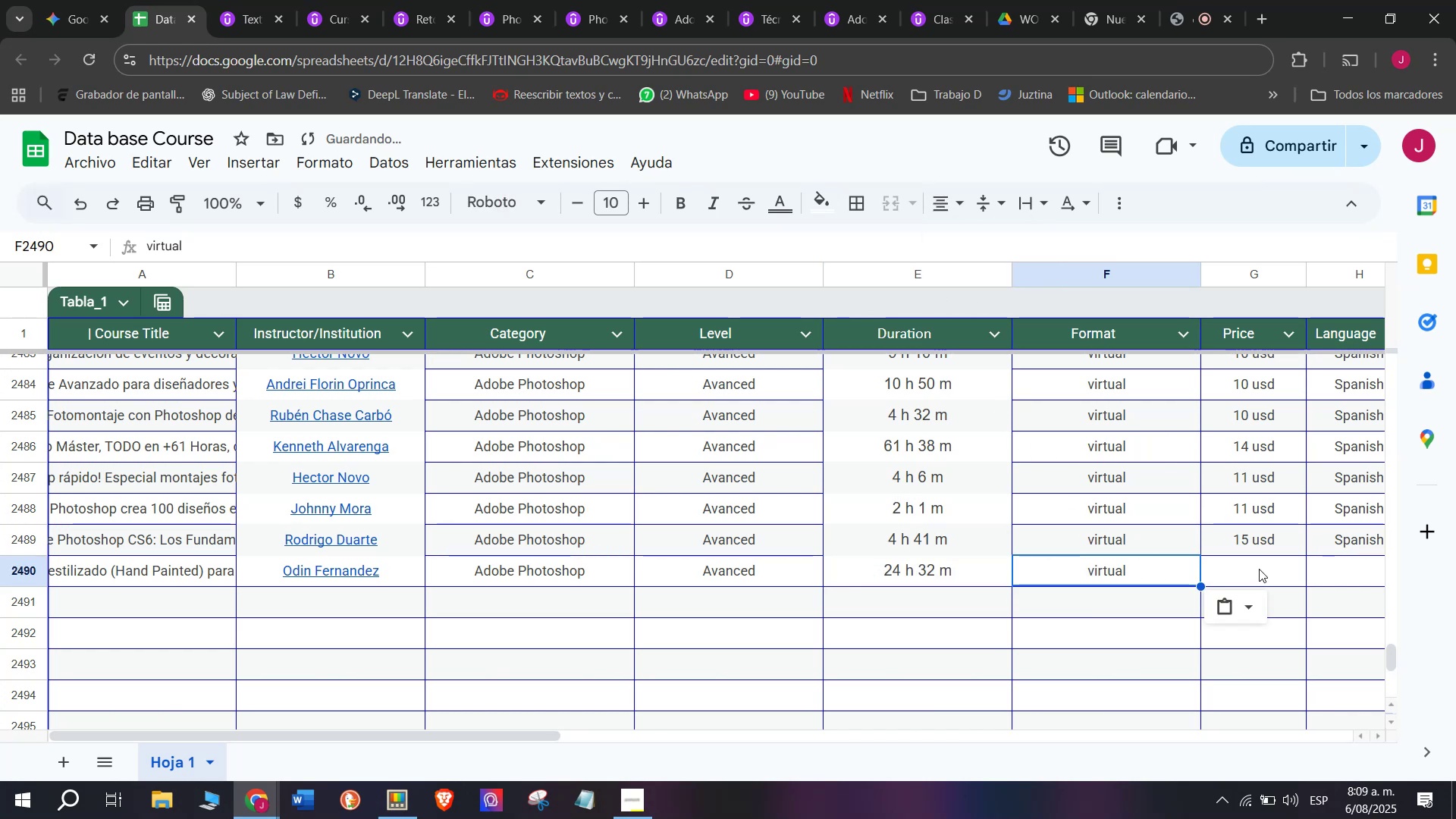 
triple_click([1259, 569])
 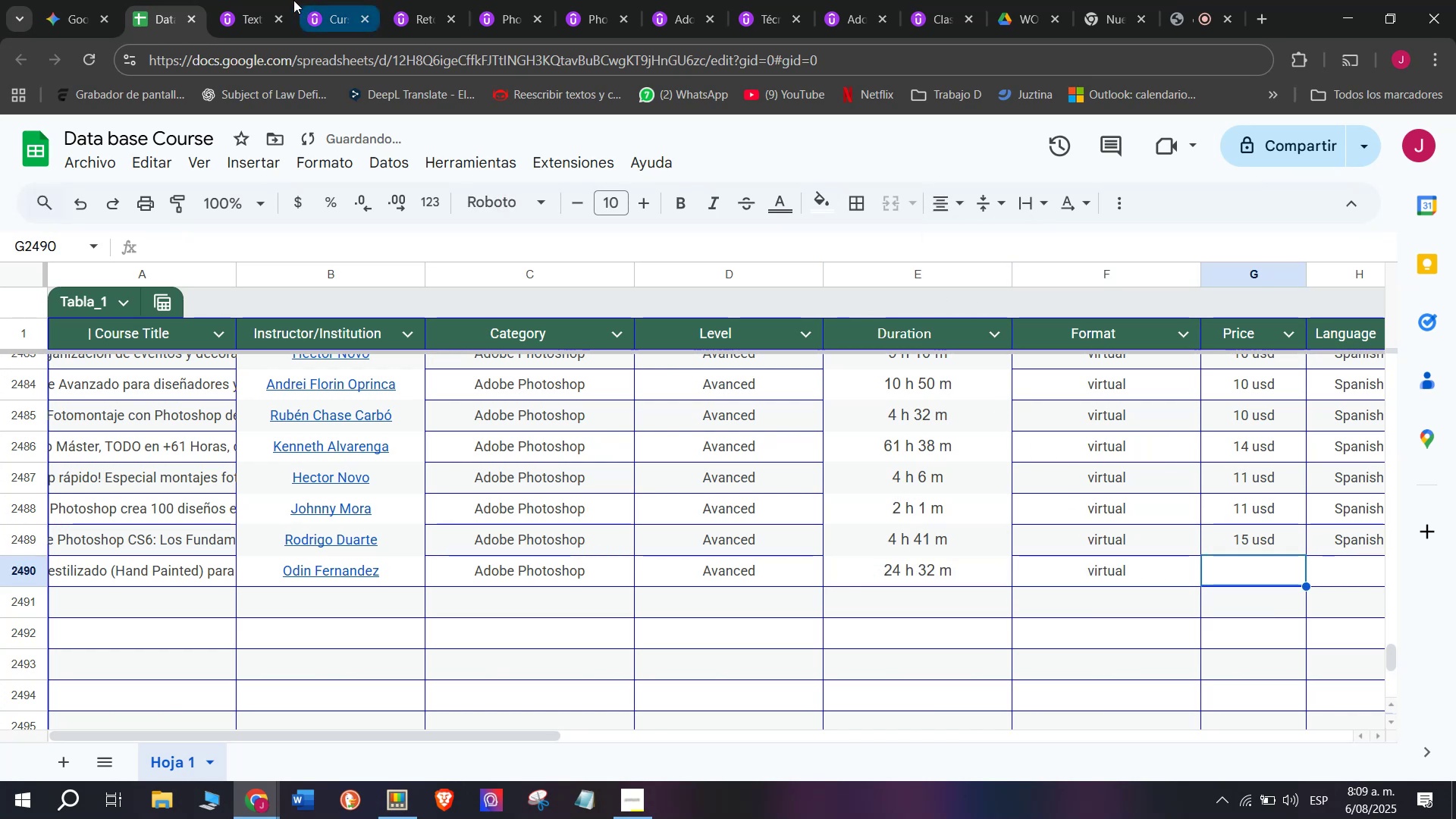 
left_click([261, 0])
 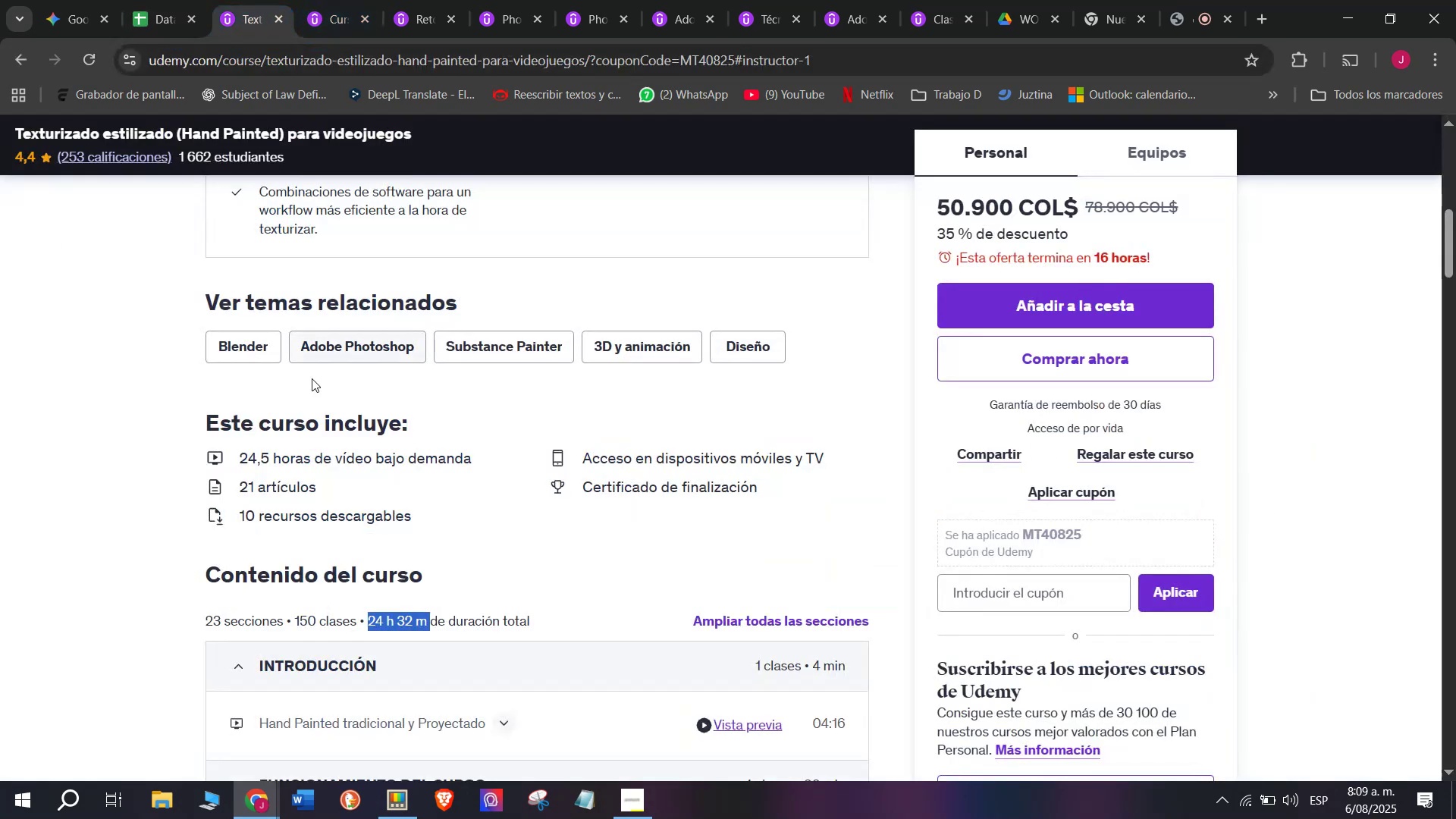 
scroll: coordinate [312, 440], scroll_direction: up, amount: 4.0
 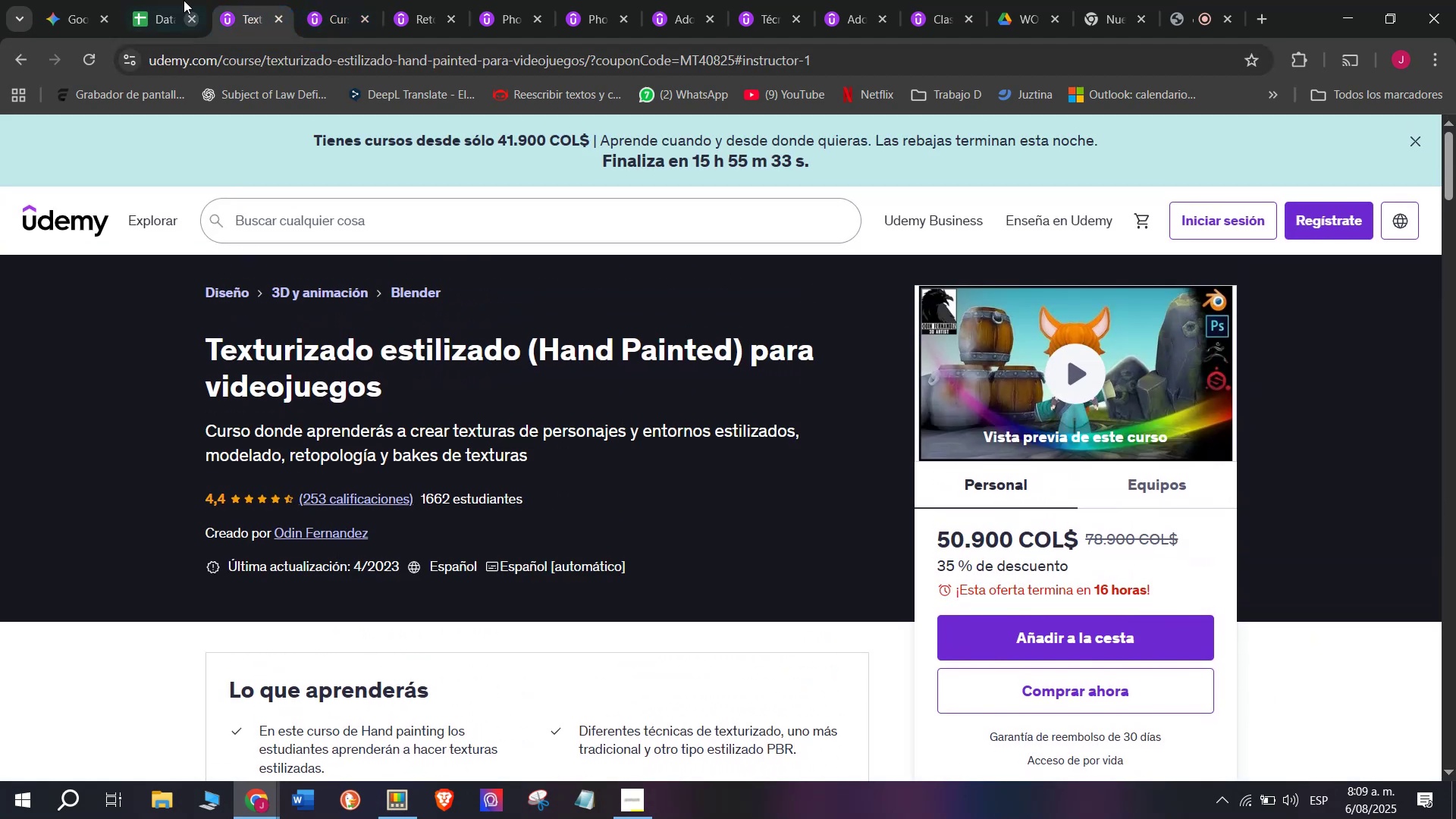 
left_click([155, 0])
 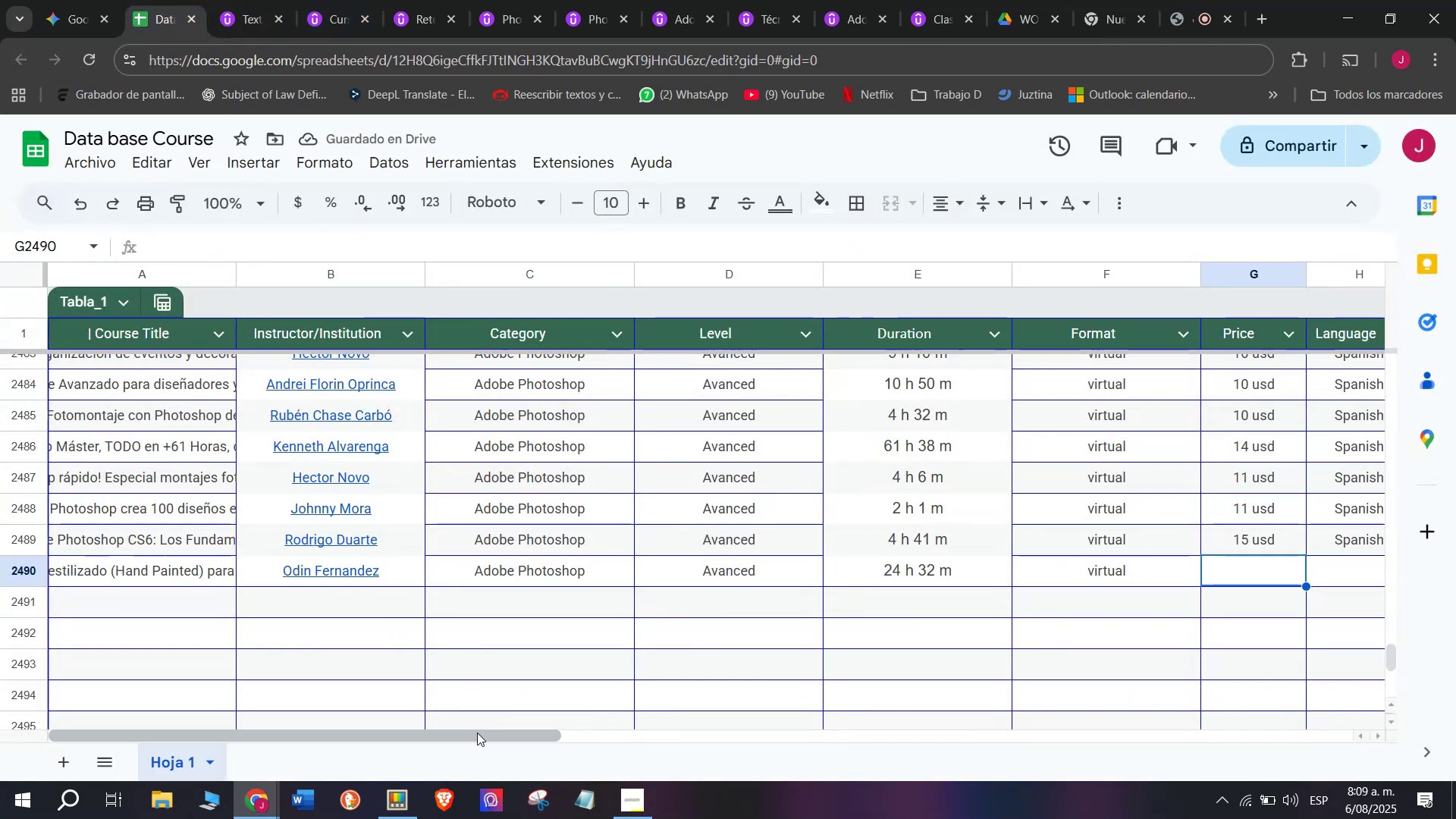 
left_click_drag(start_coordinate=[480, 733], to_coordinate=[711, 768])
 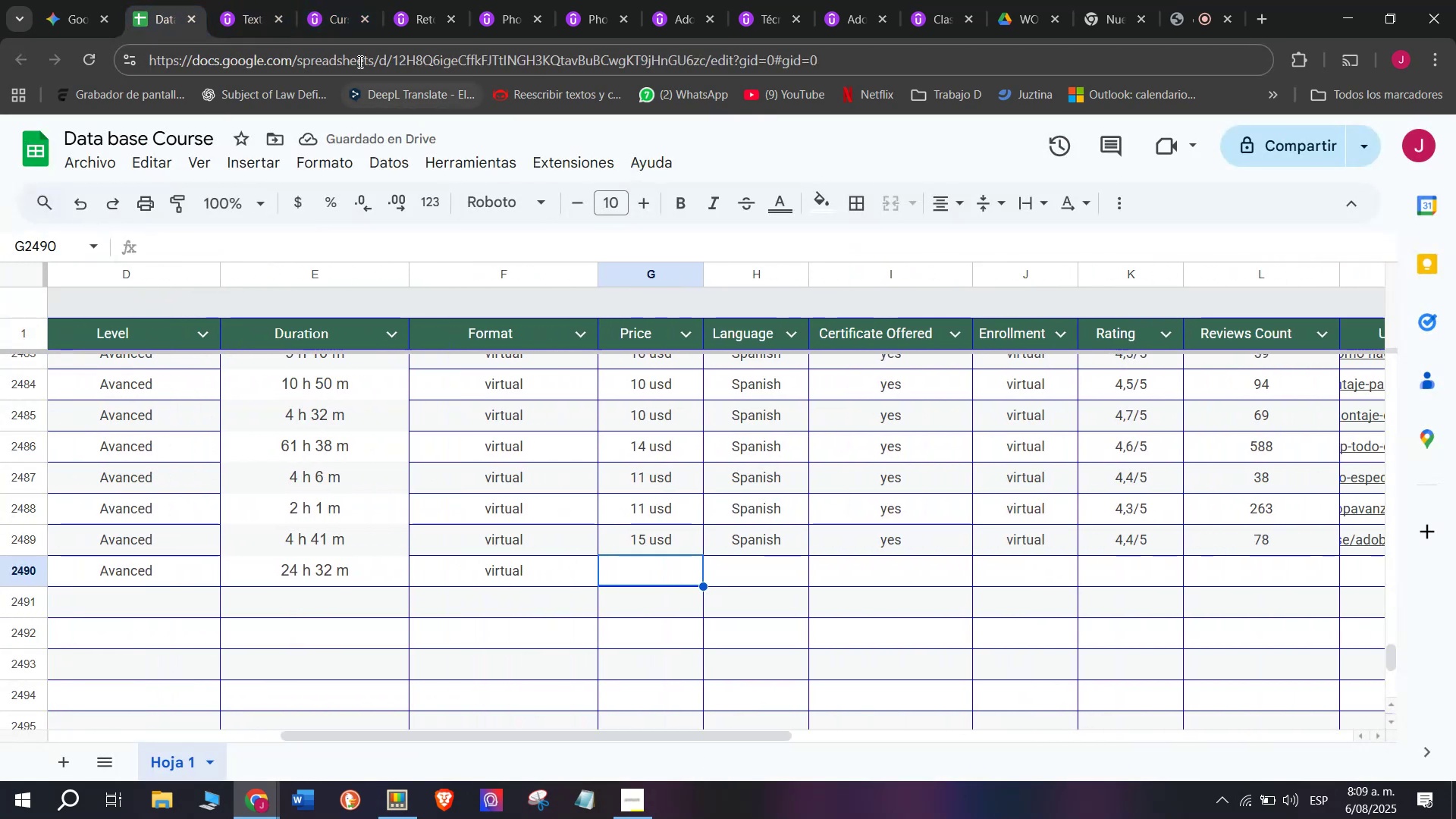 
left_click([253, 0])
 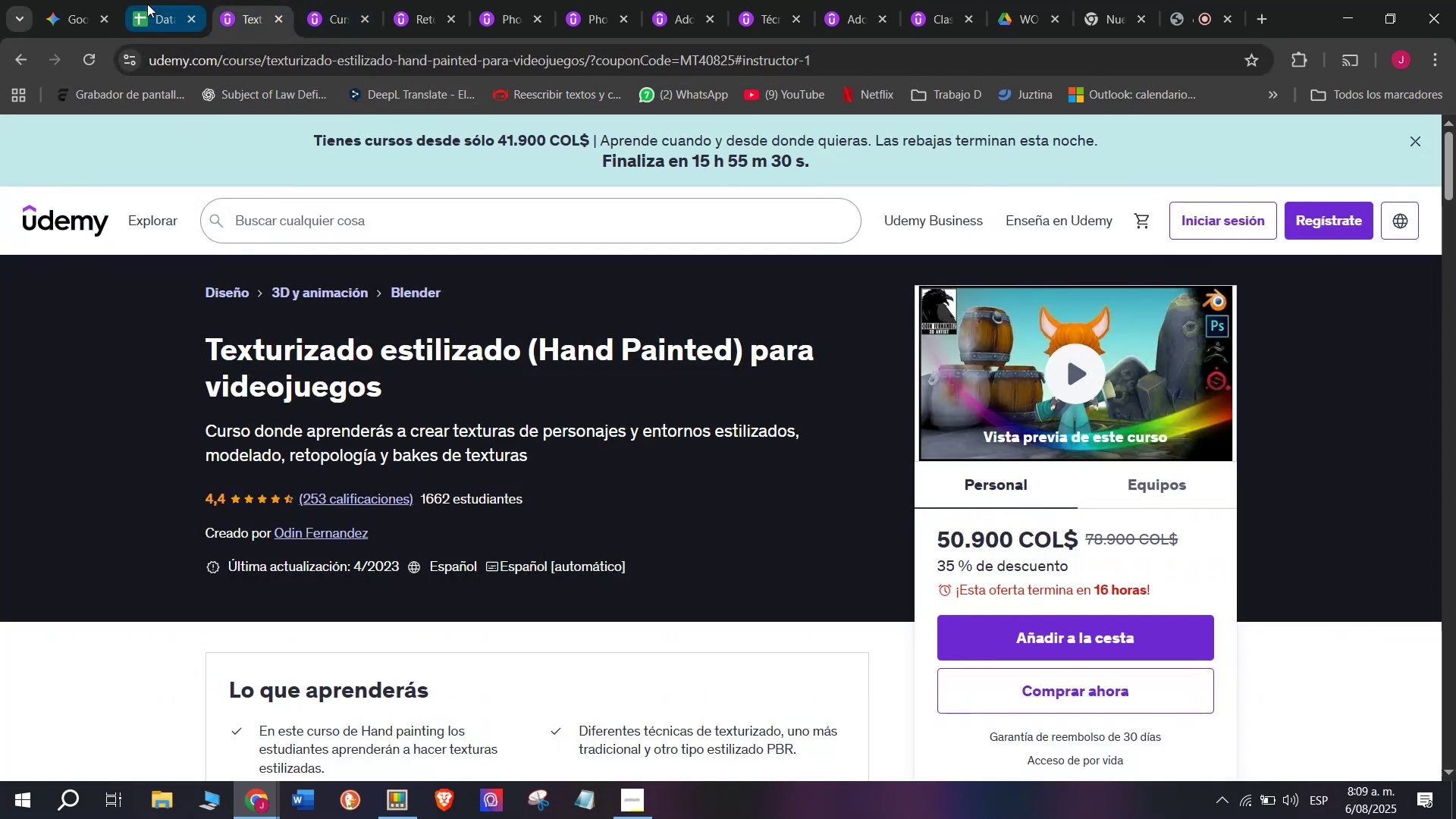 
left_click([168, 0])
 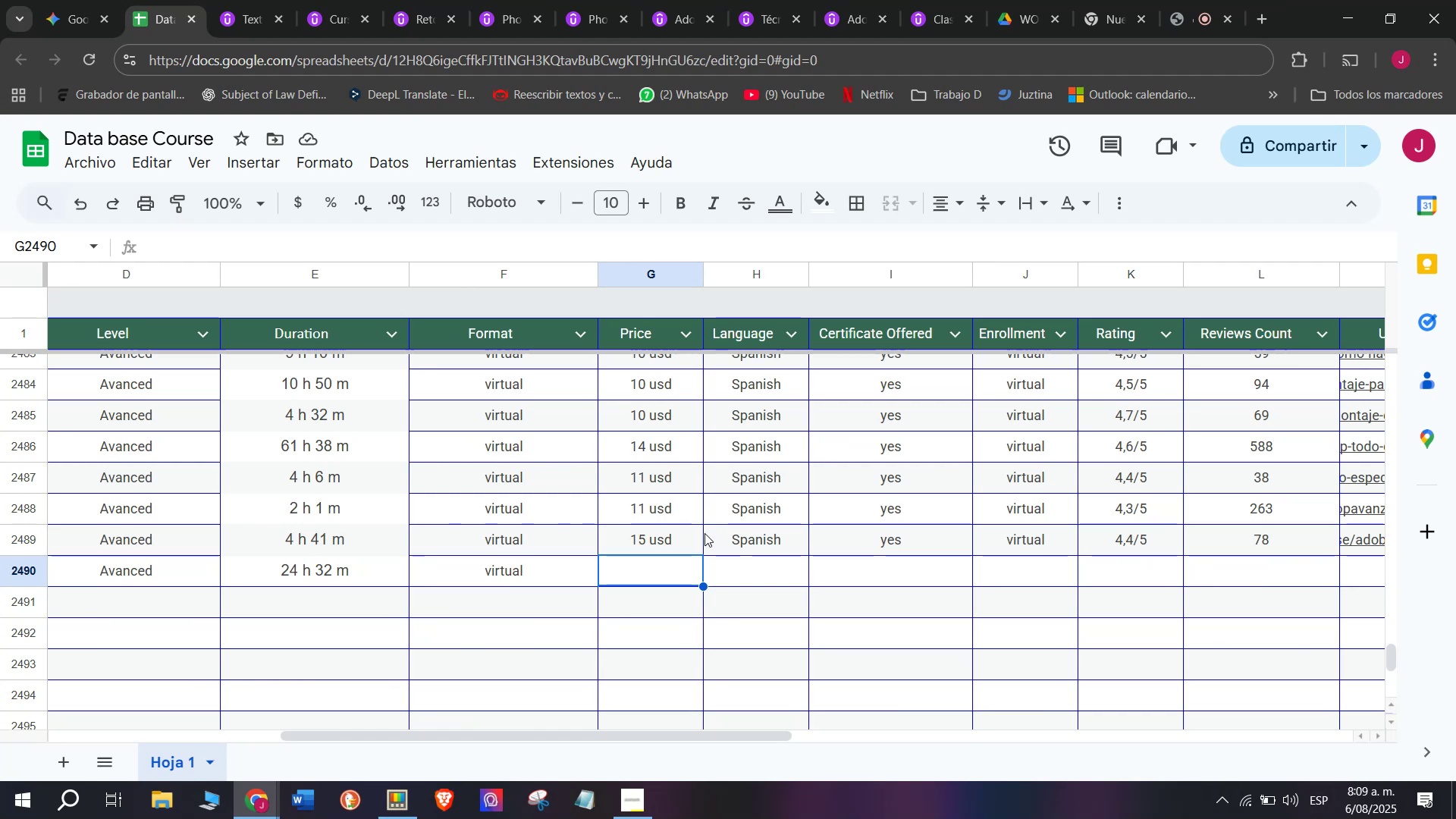 
left_click([220, 0])
 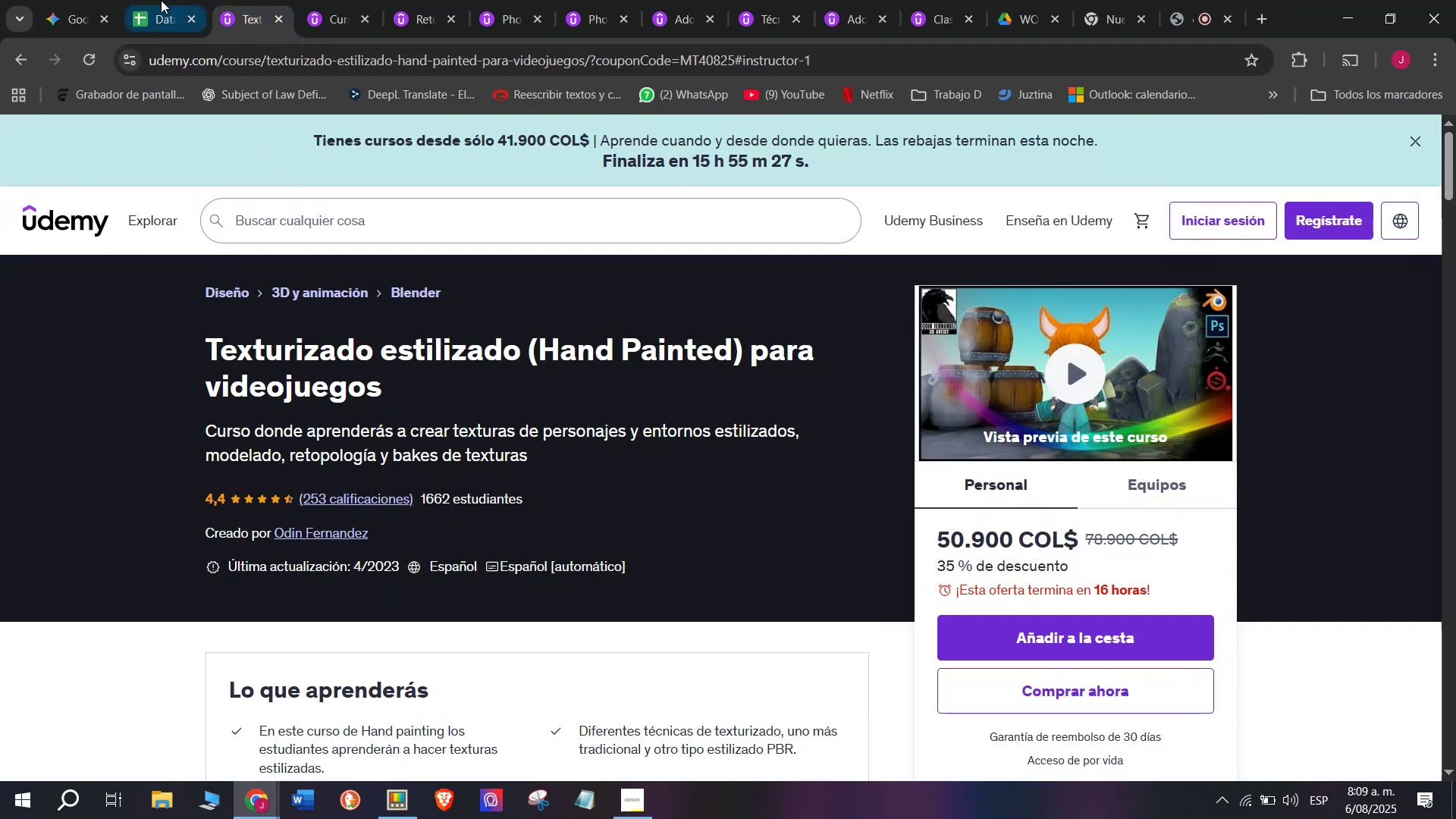 
left_click([161, 0])
 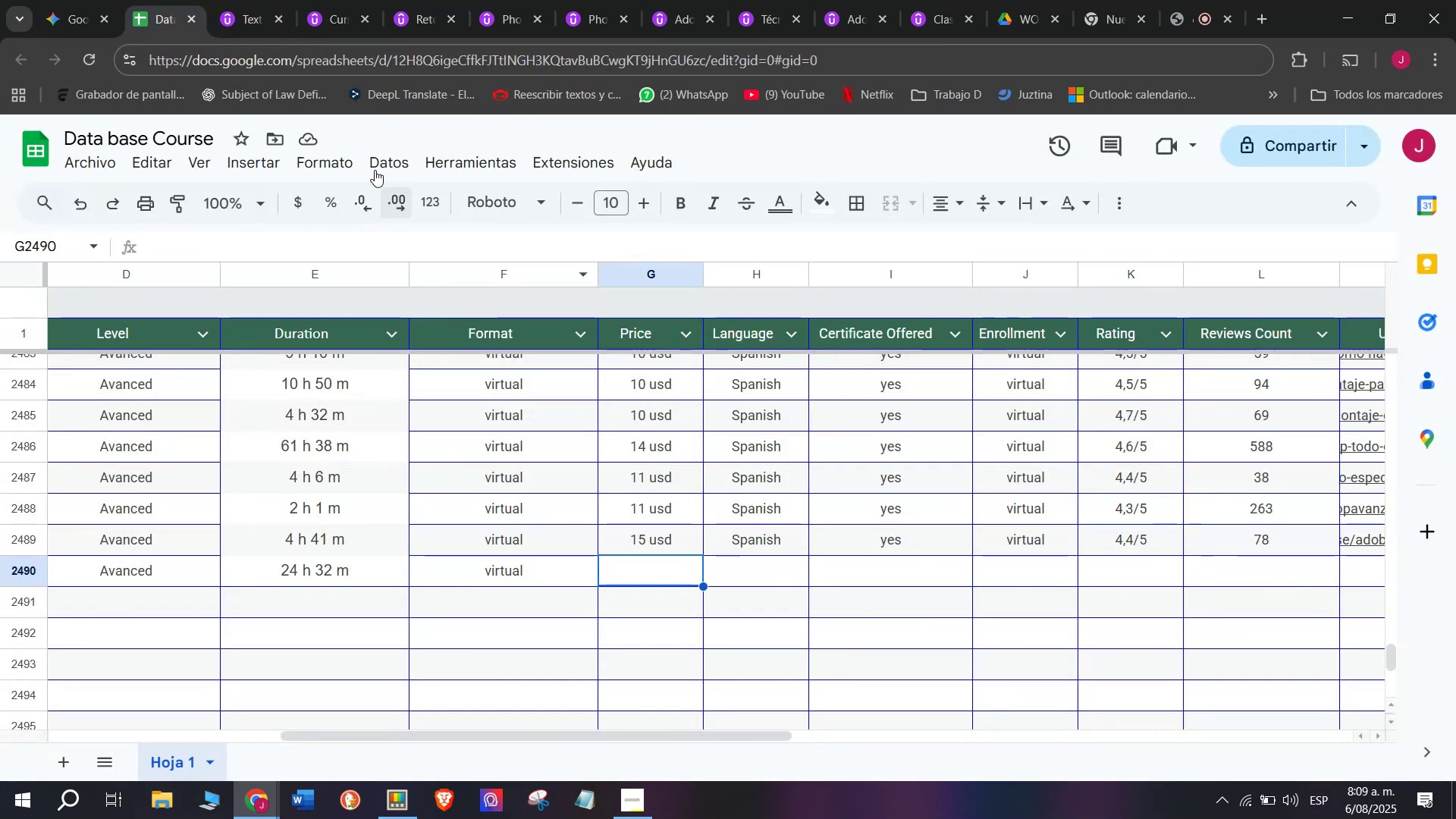 
left_click([249, 0])
 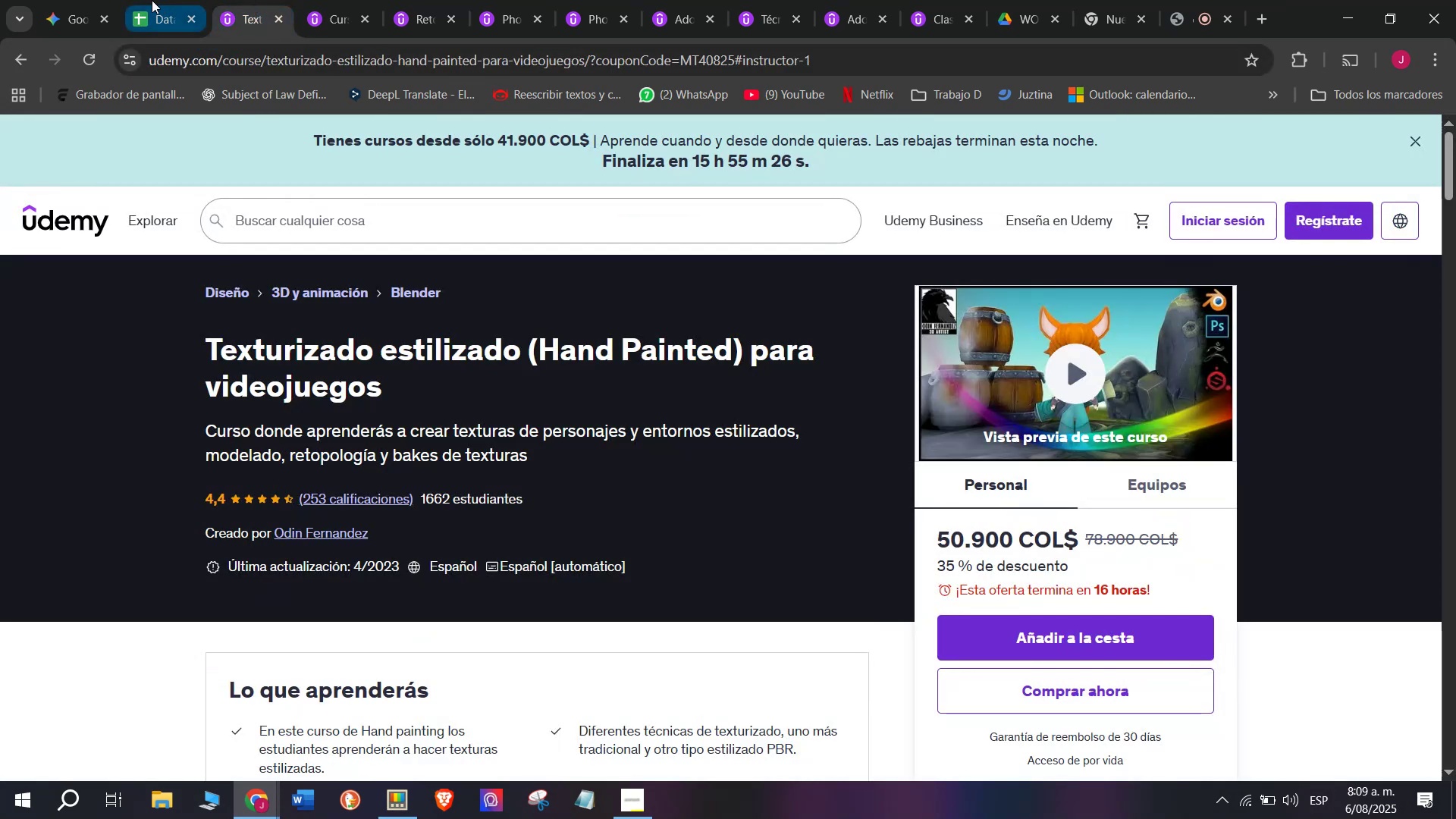 
left_click([152, 0])
 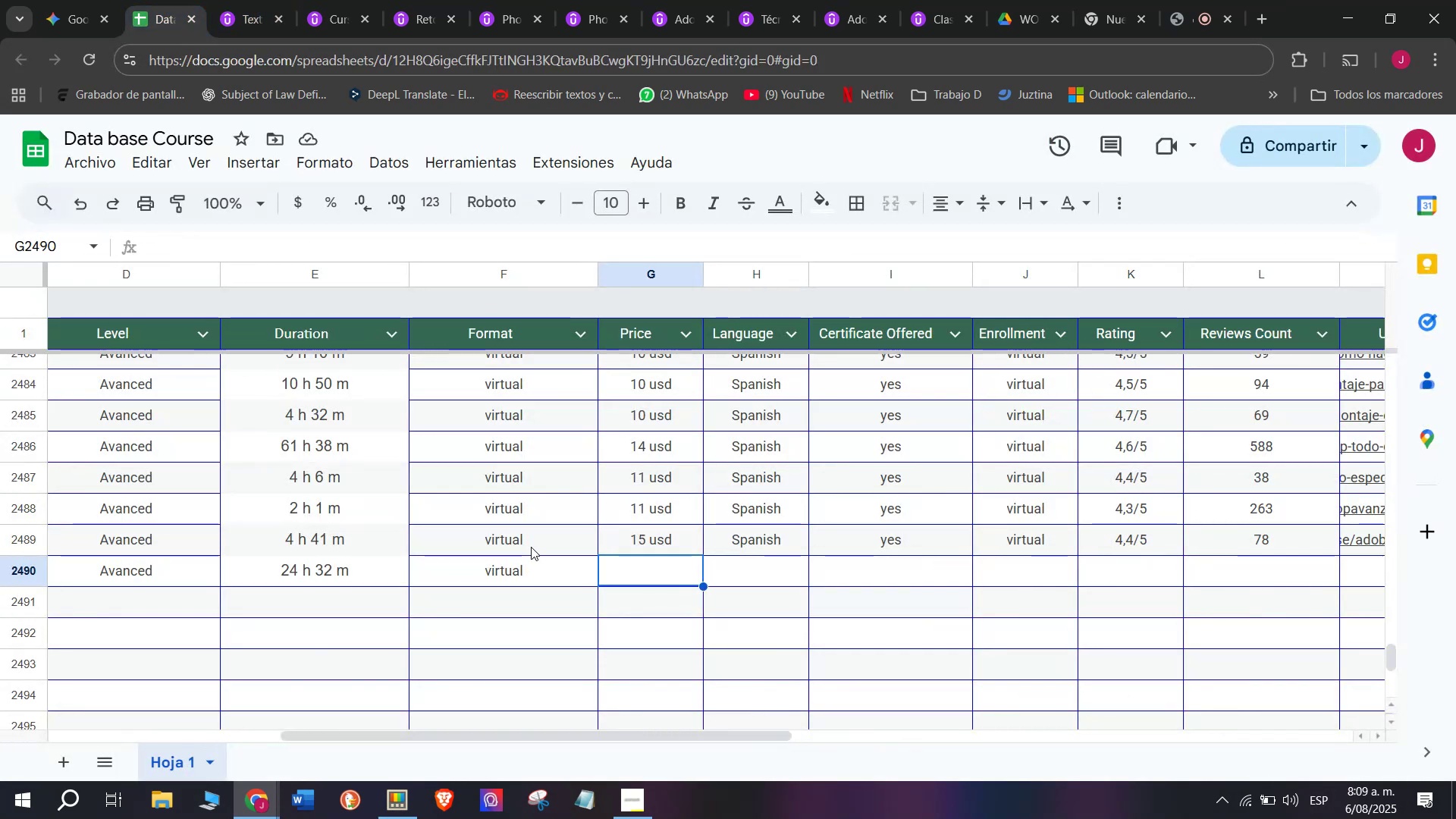 
type(12 usd)
 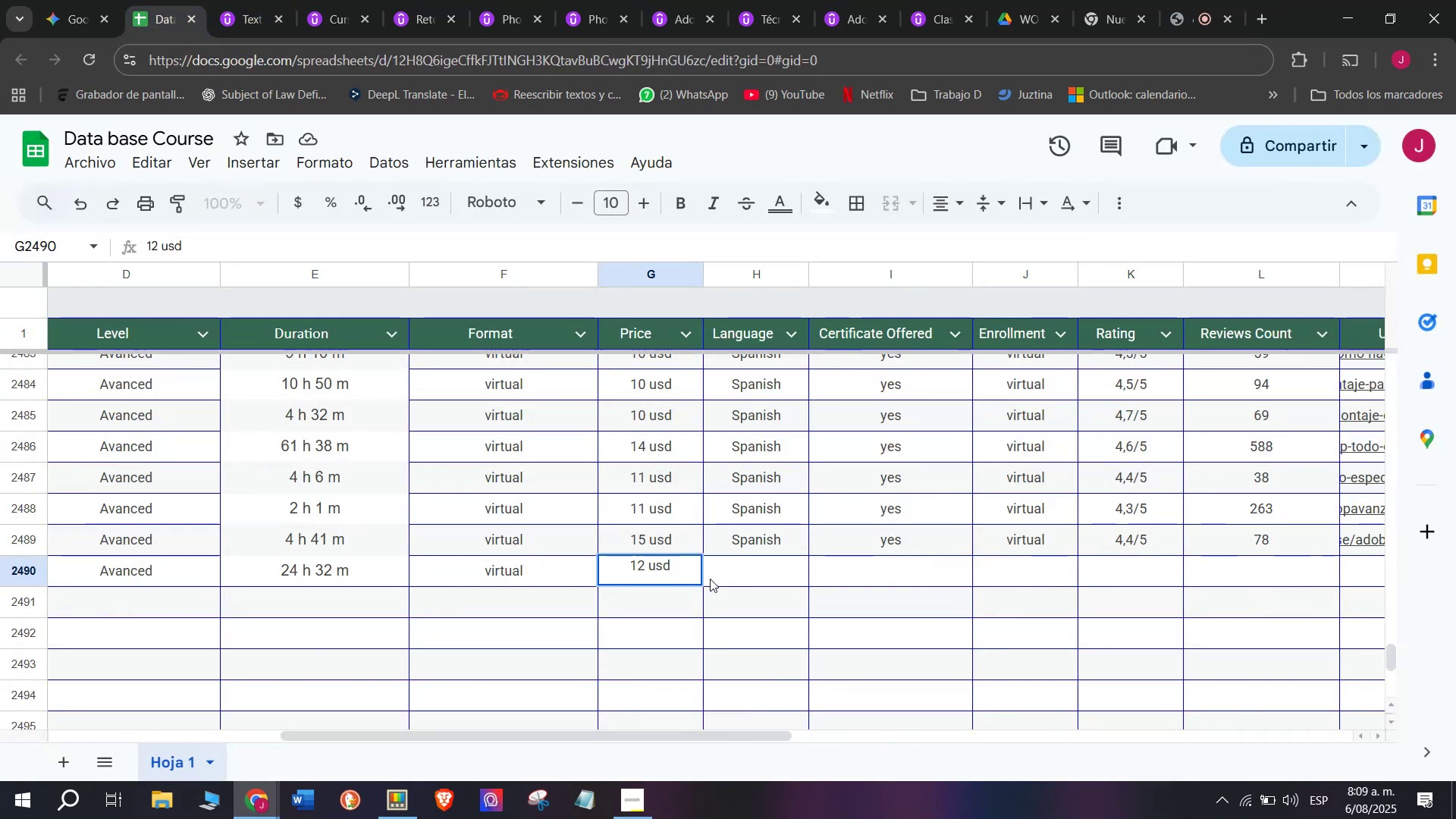 
left_click([741, 579])
 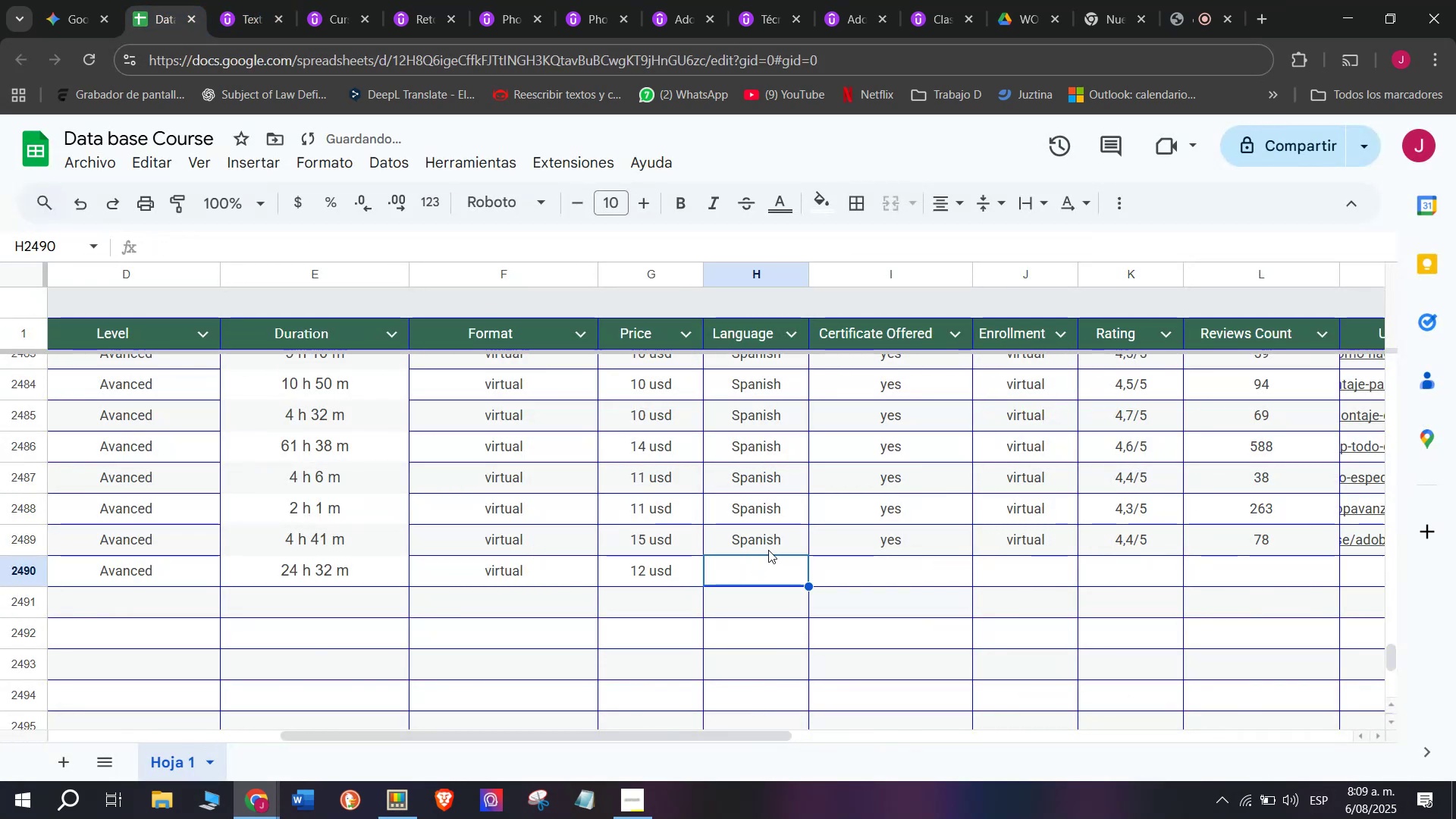 
left_click([768, 548])
 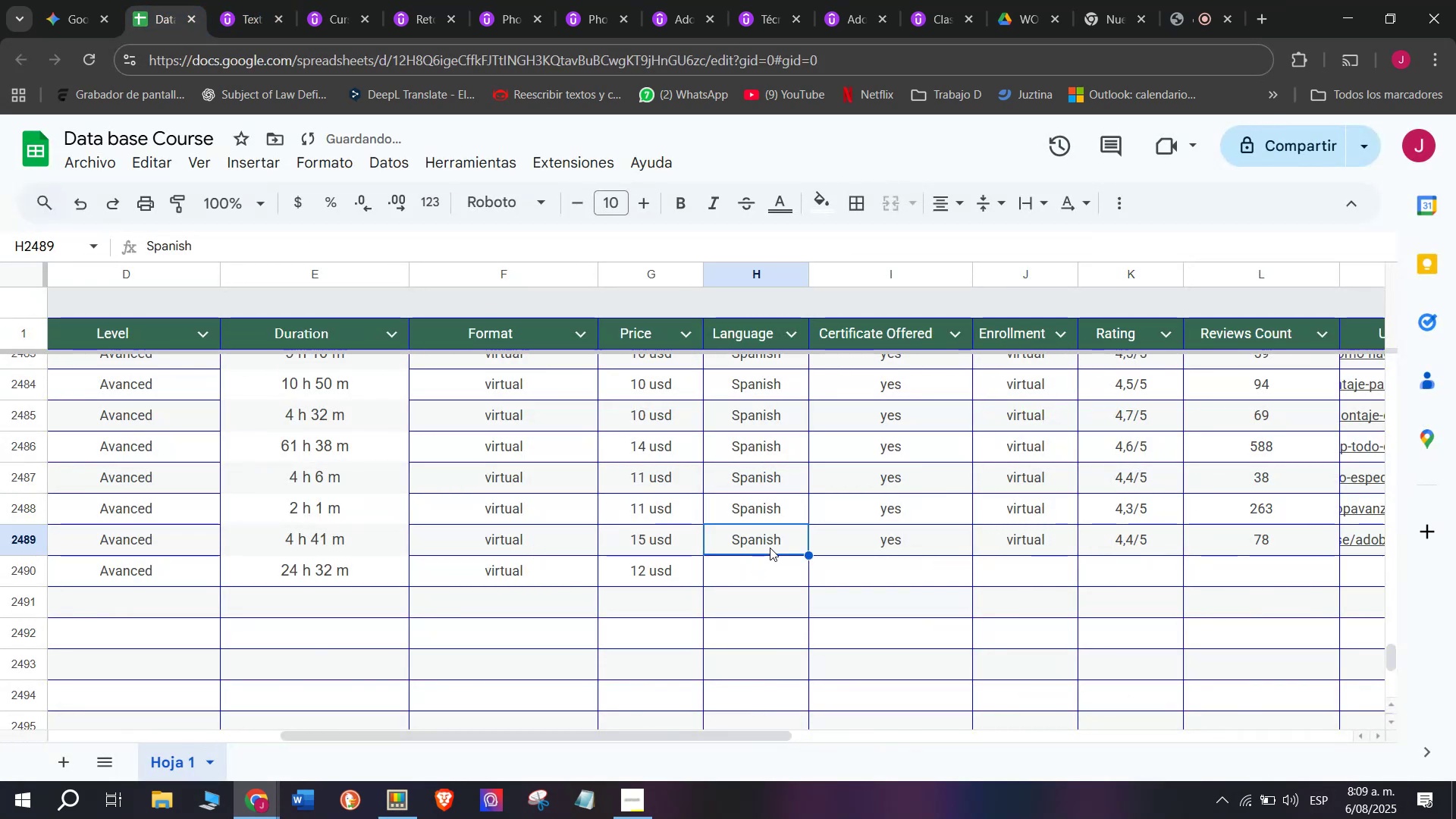 
key(Break)
 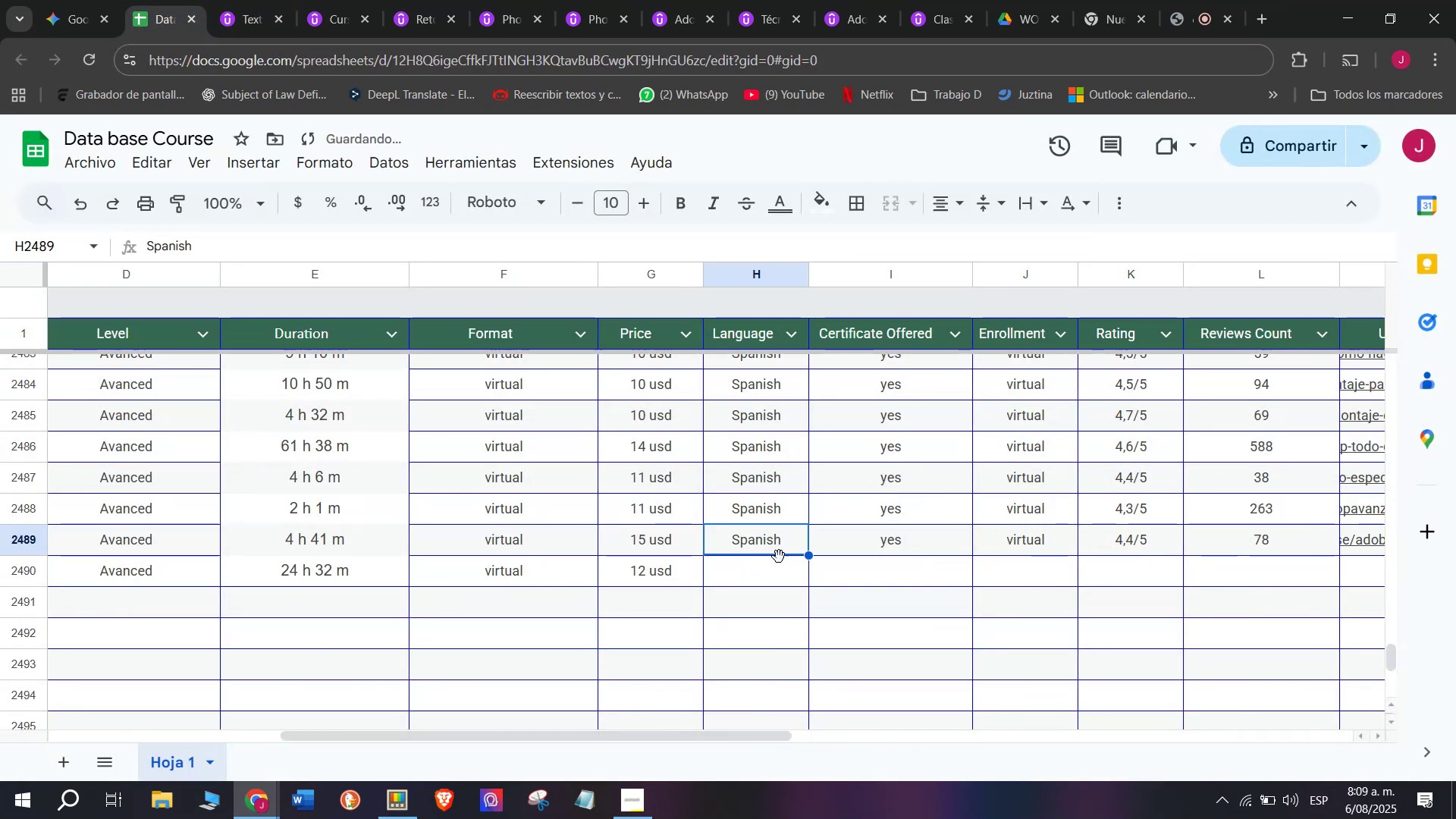 
key(Control+ControlLeft)
 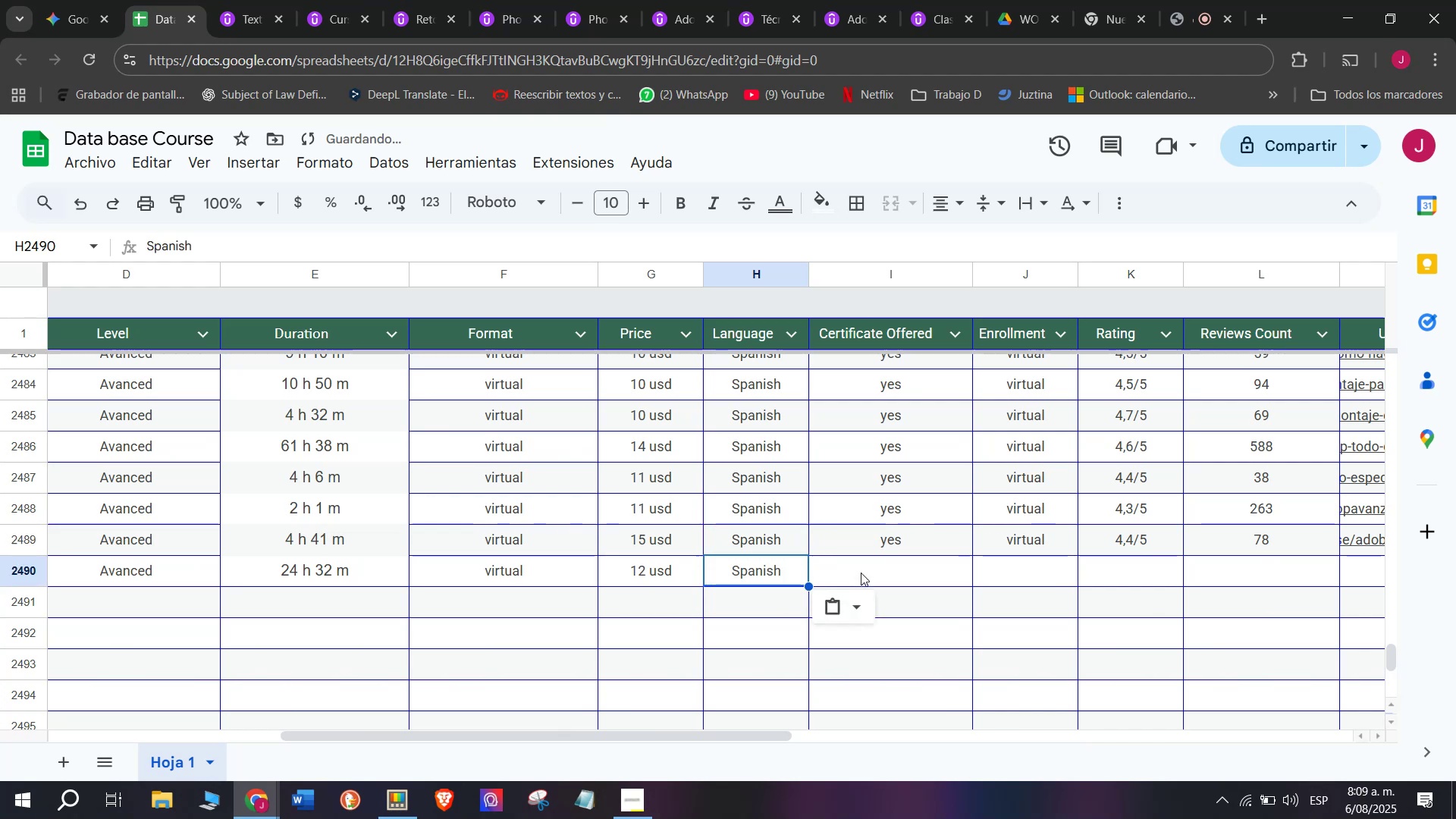 
key(Control+C)
 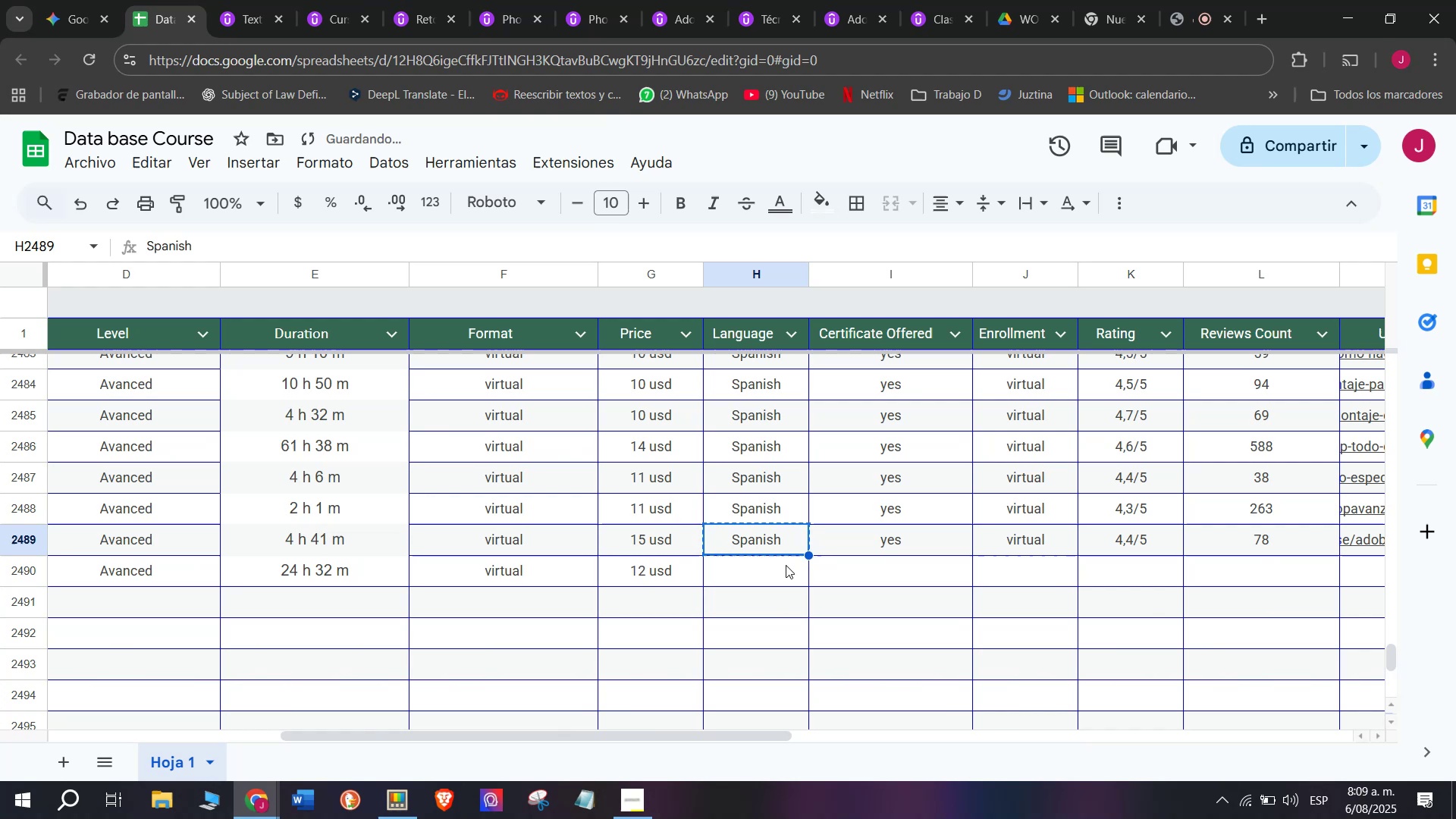 
double_click([786, 565])
 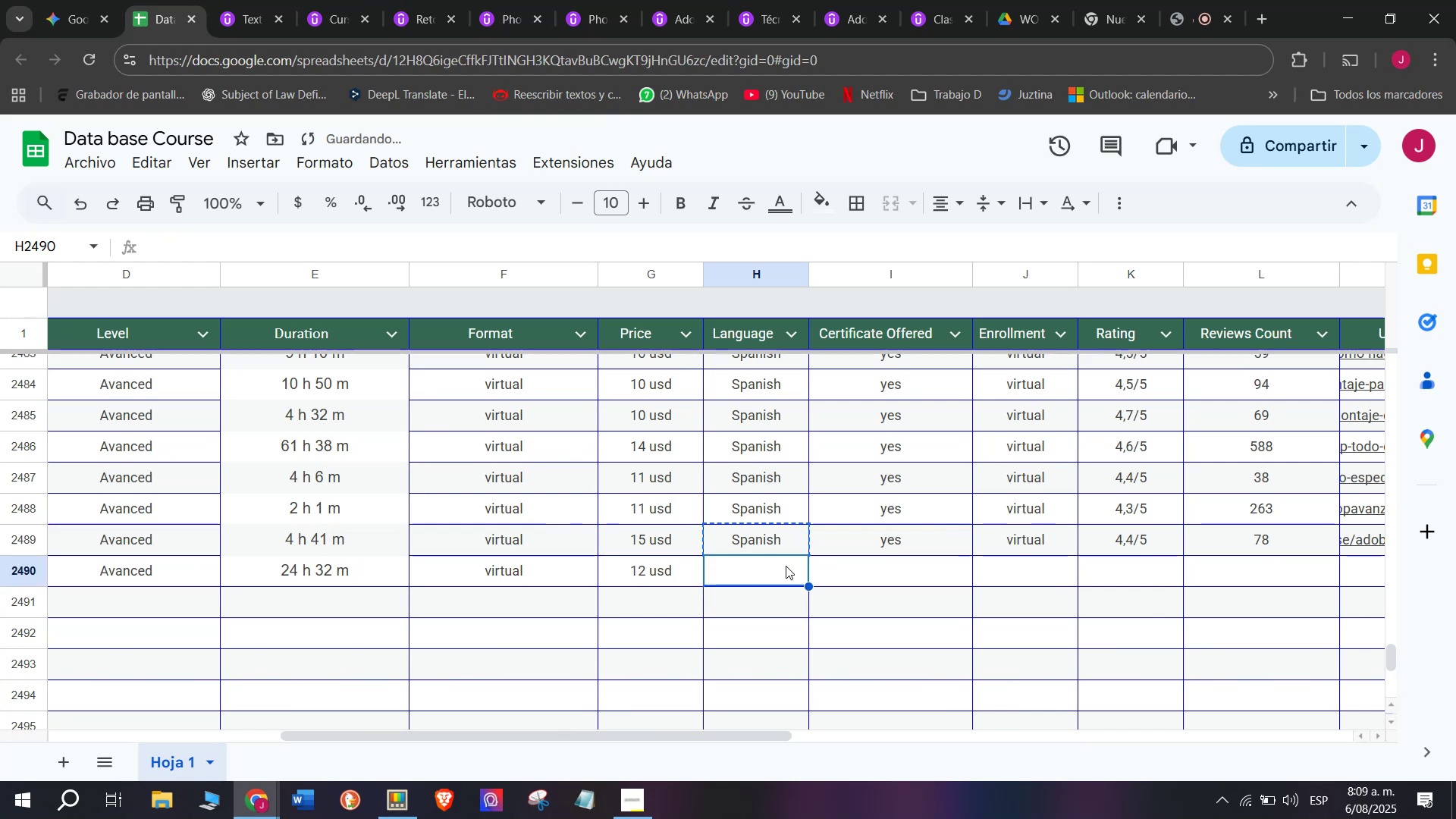 
key(Z)
 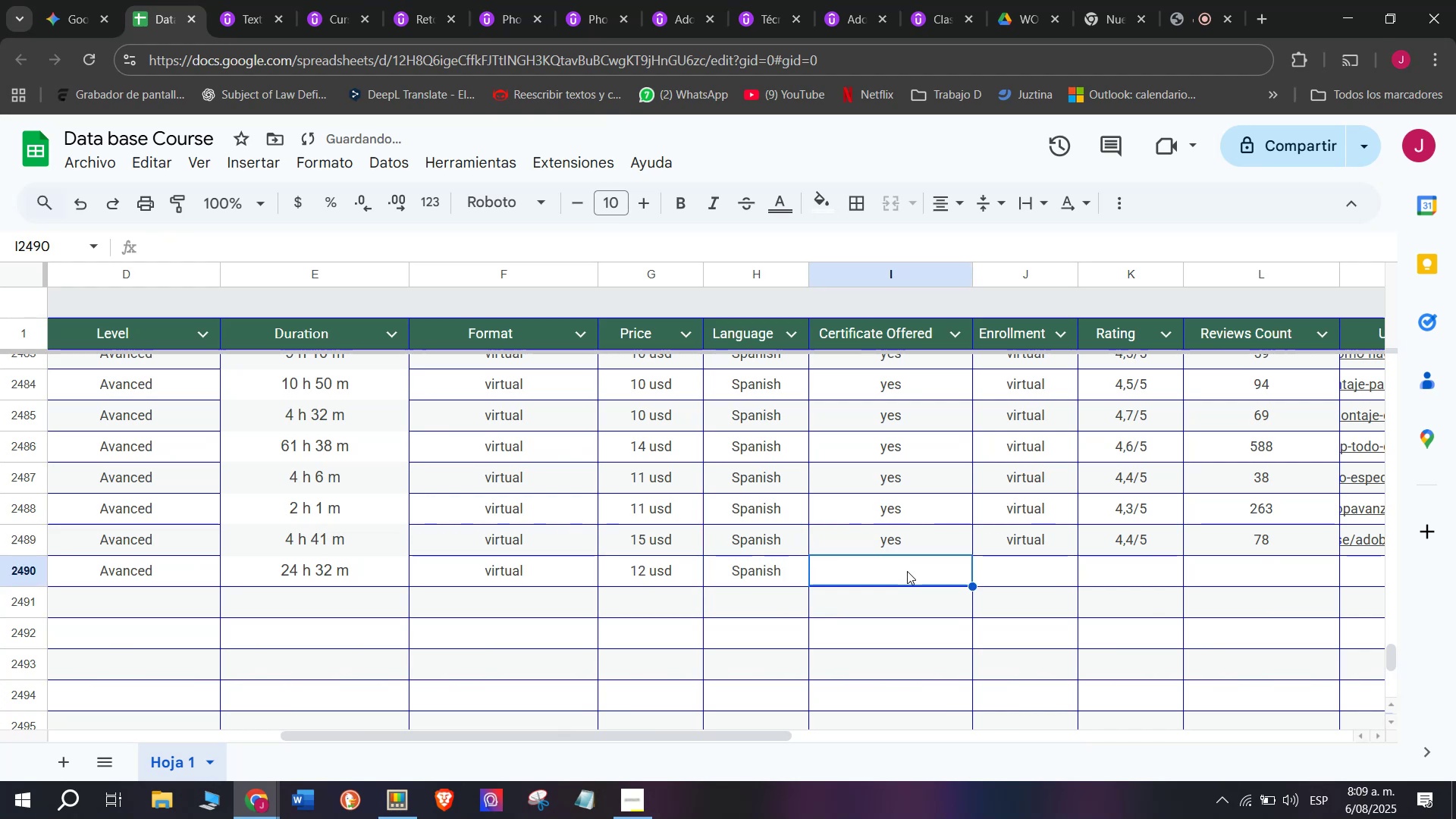 
key(Control+ControlLeft)
 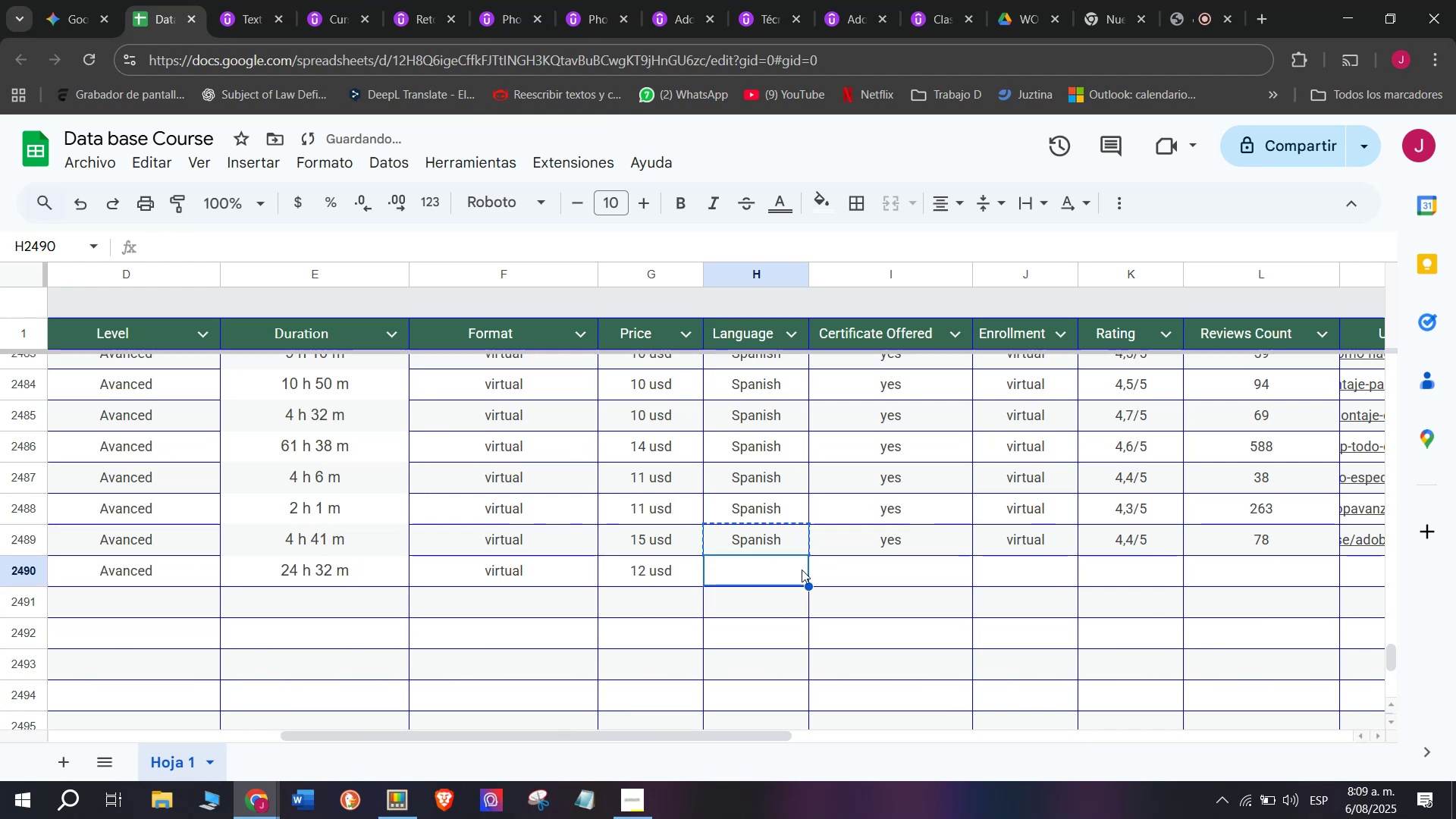 
key(Control+V)
 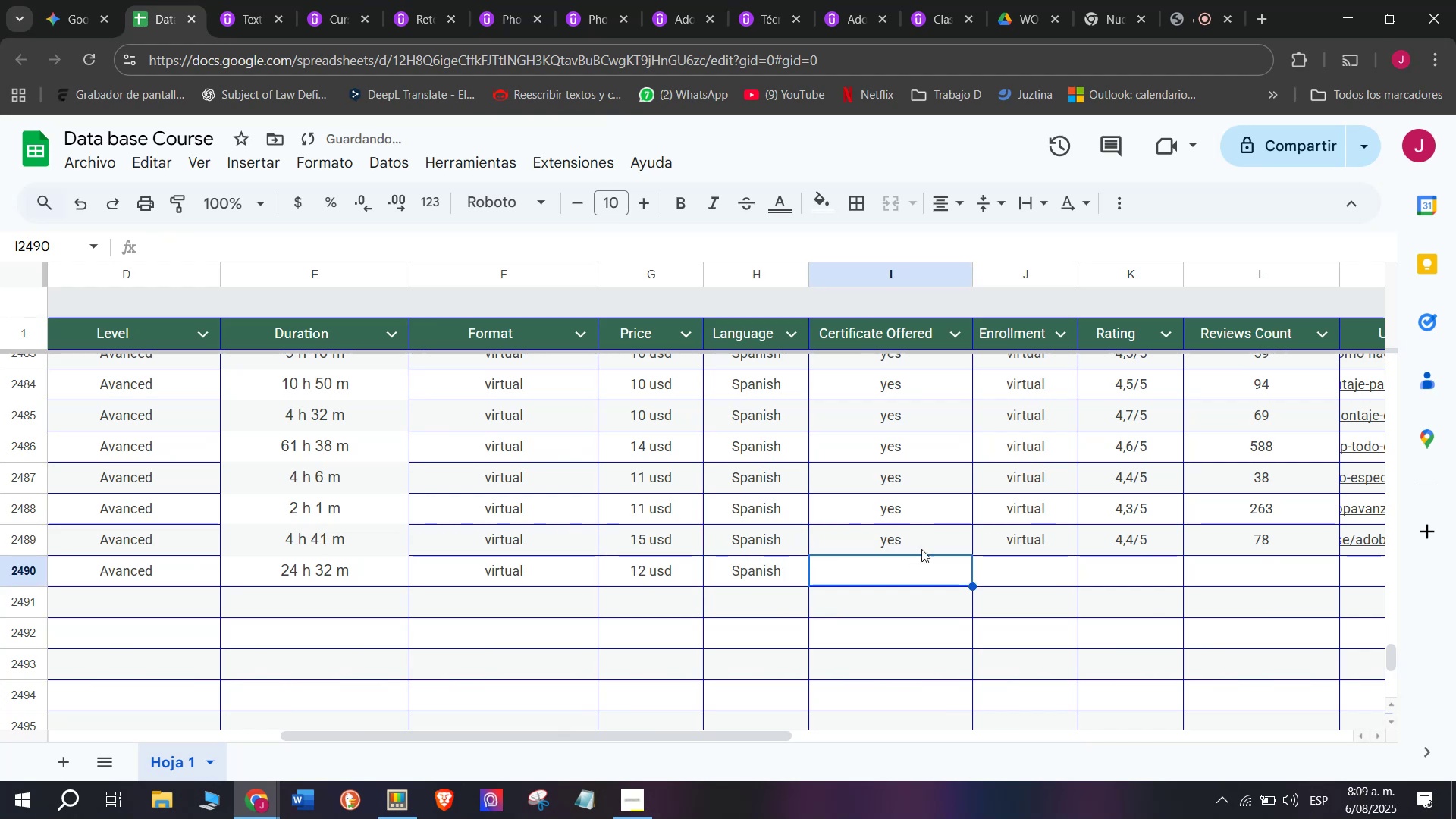 
double_click([922, 544])
 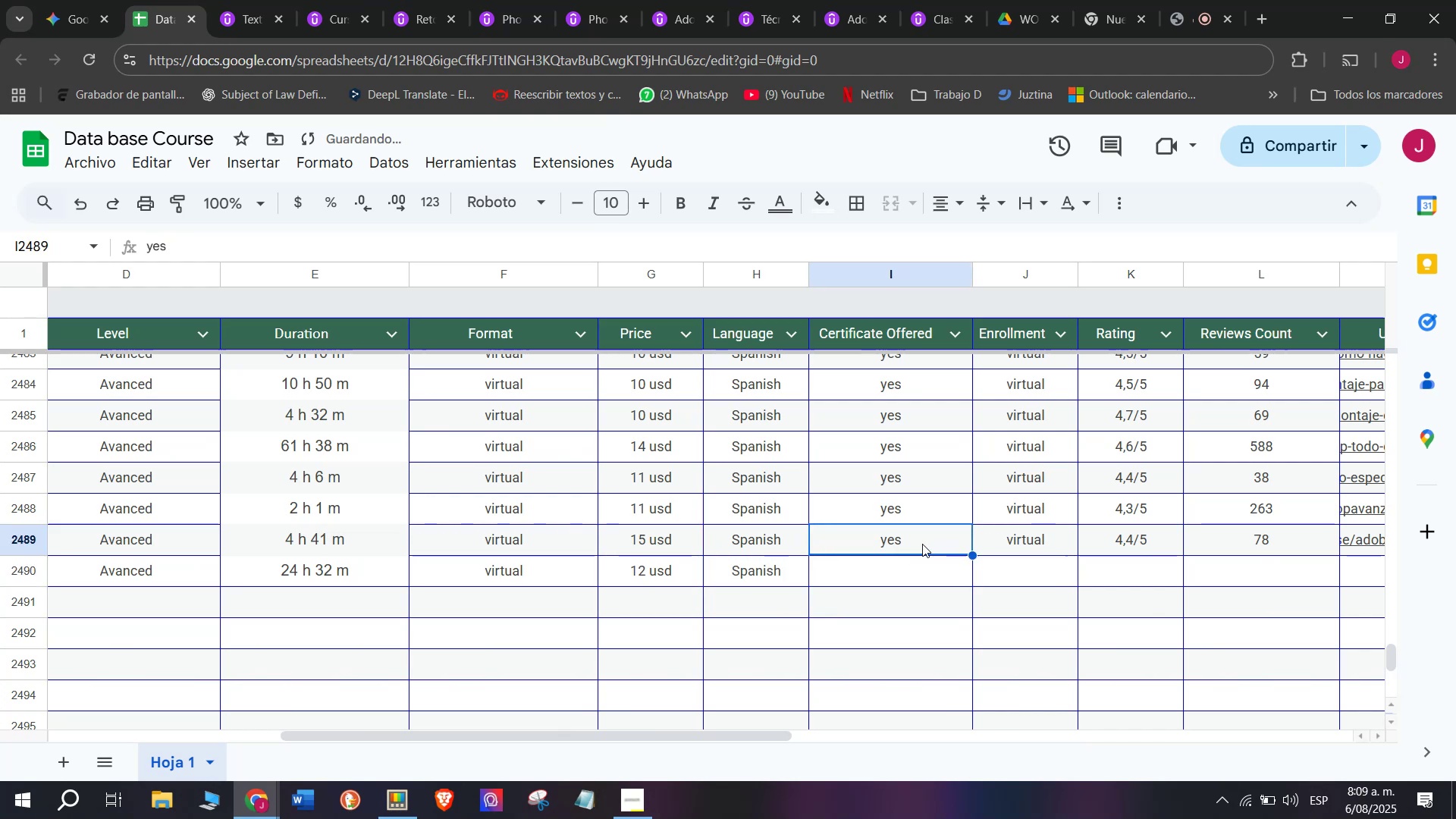 
key(Control+ControlLeft)
 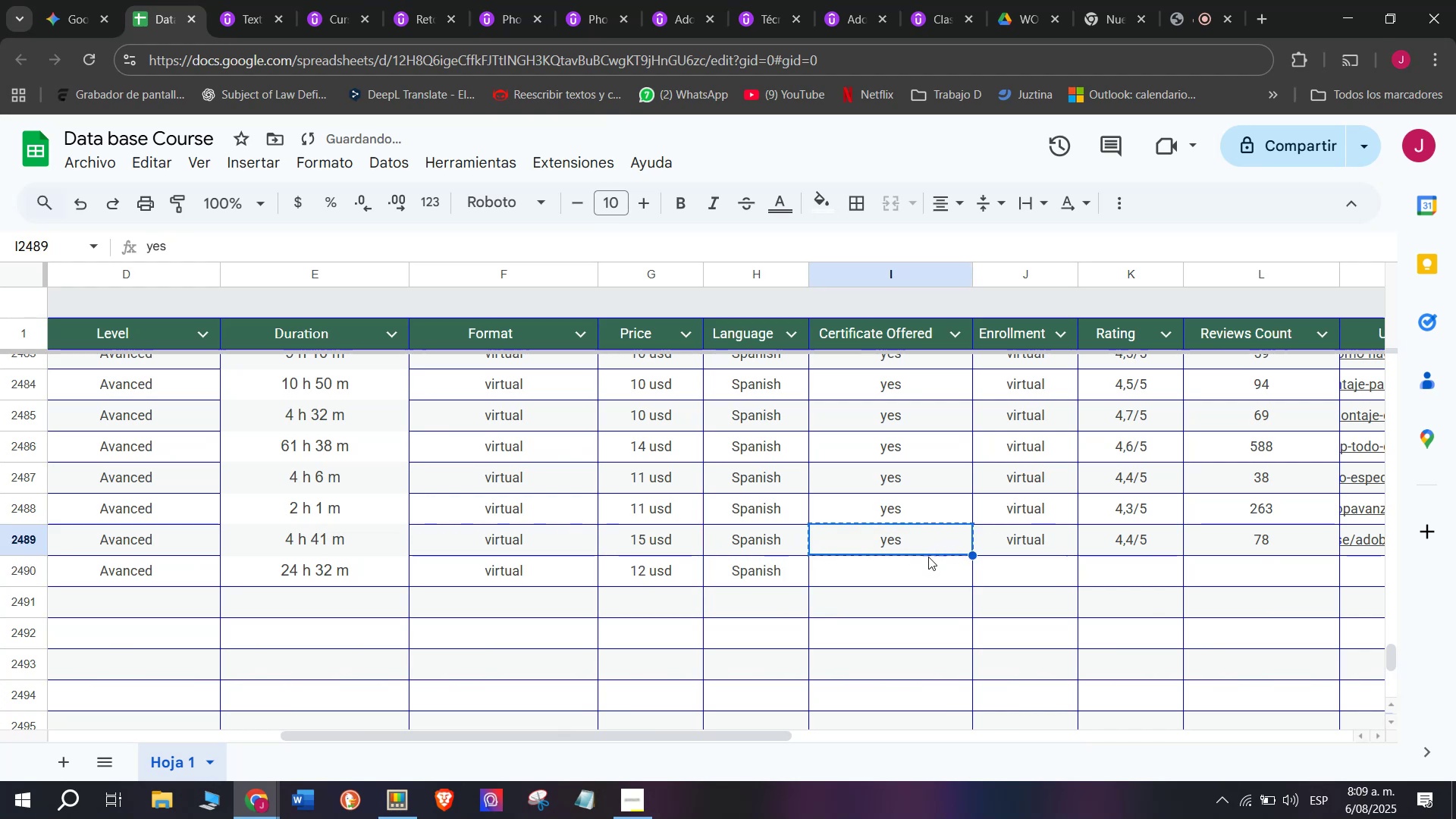 
key(Break)
 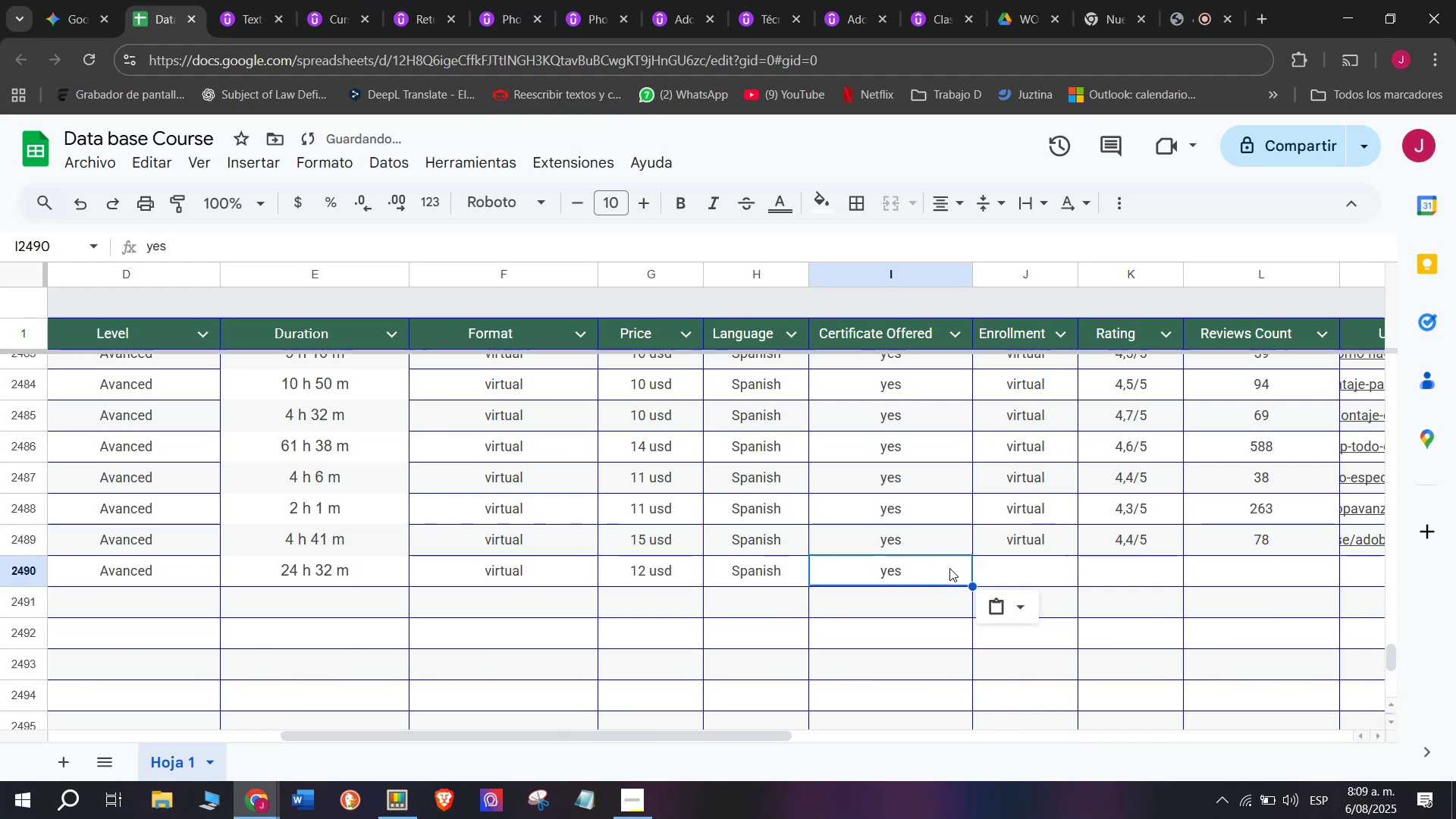 
key(Control+C)
 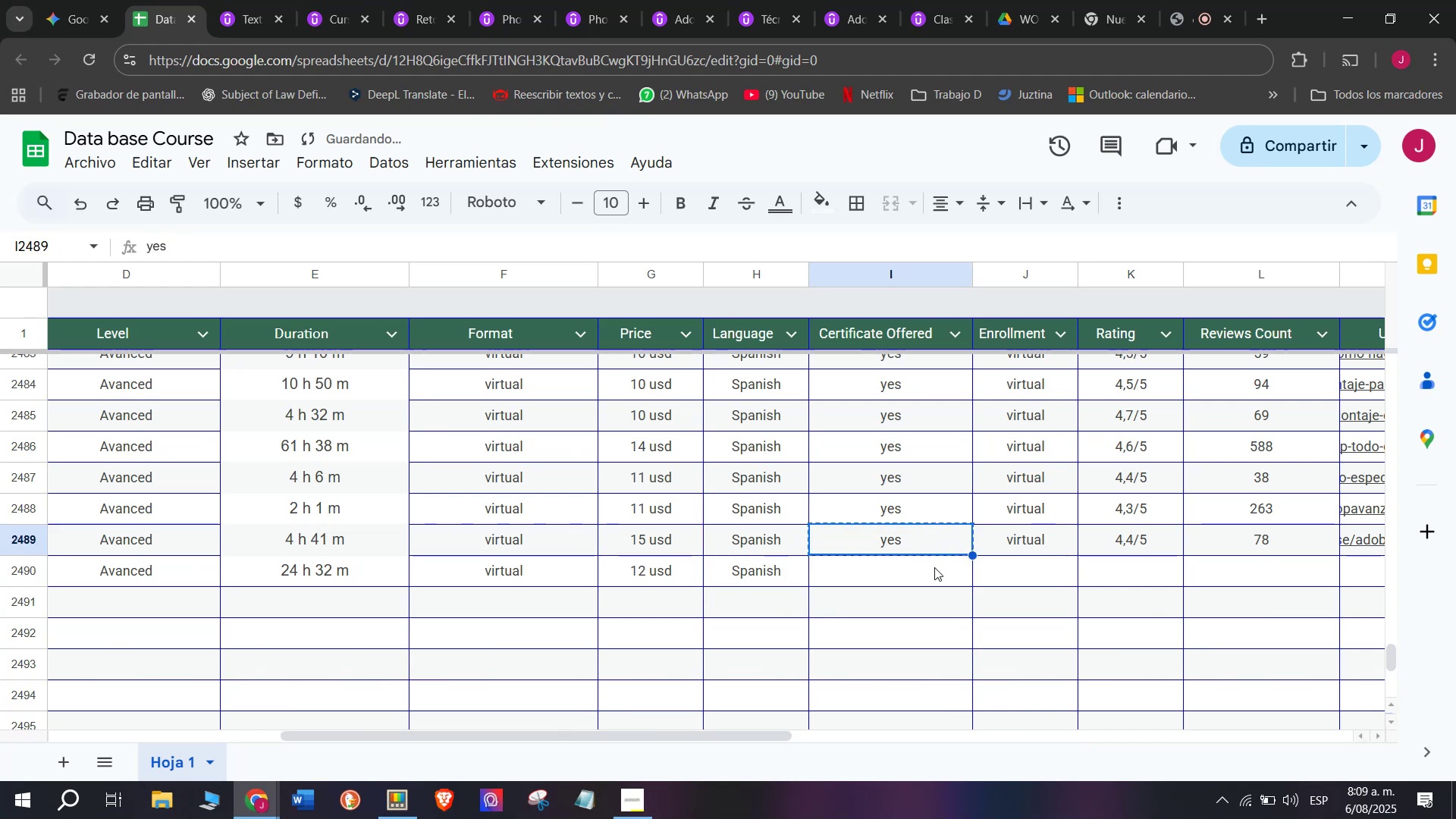 
triple_click([934, 567])
 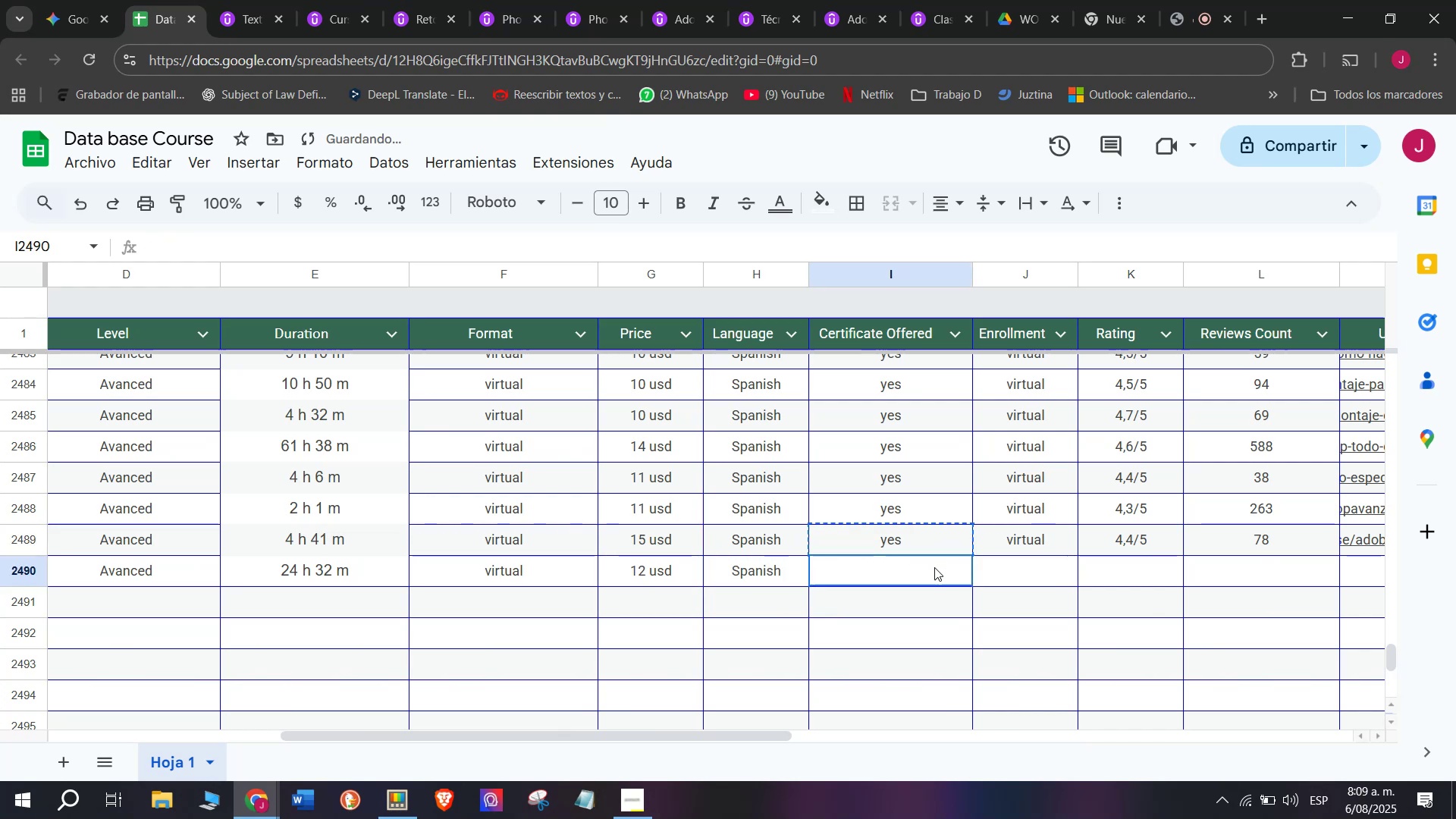 
key(Control+ControlLeft)
 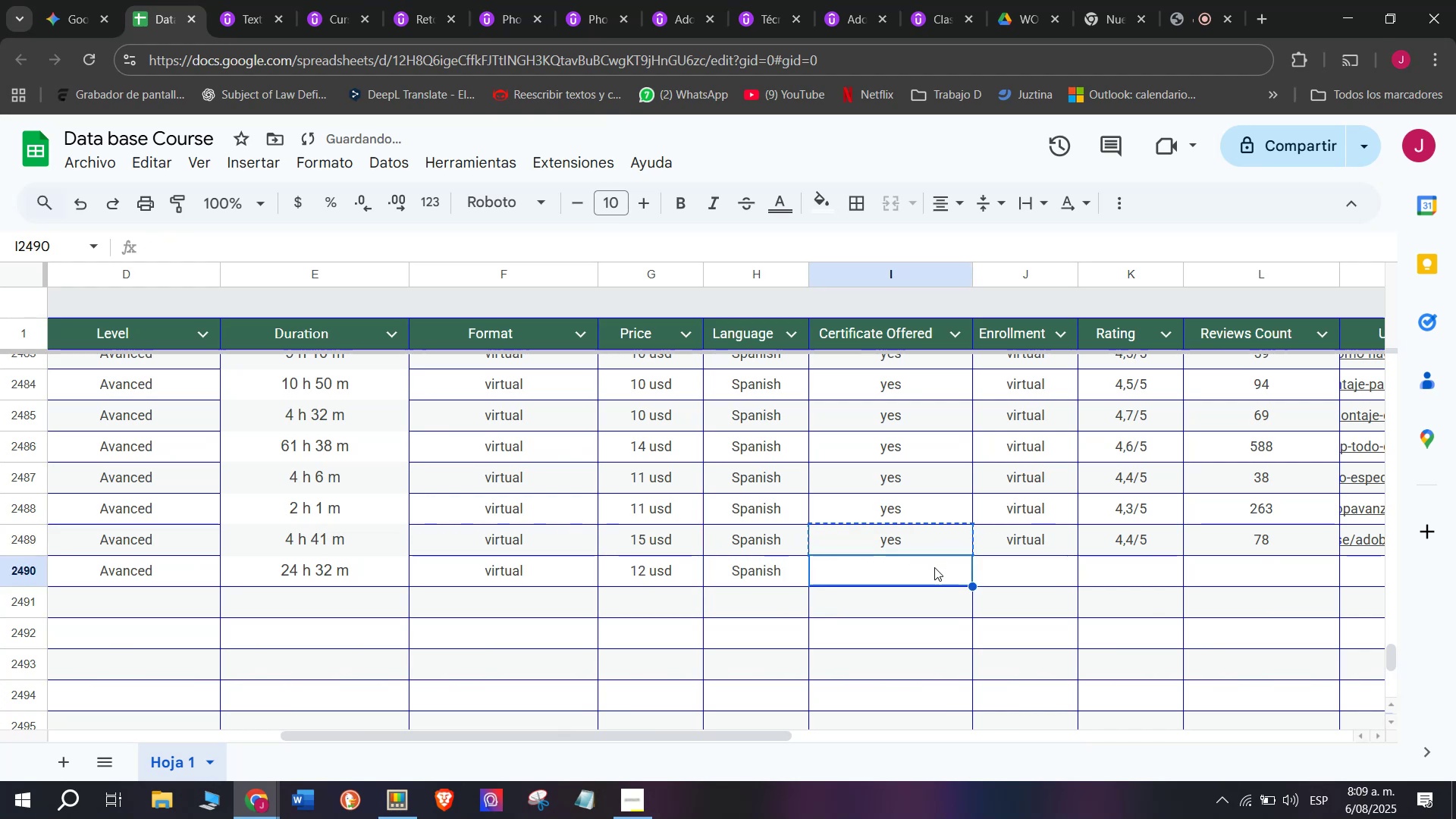 
key(Z)
 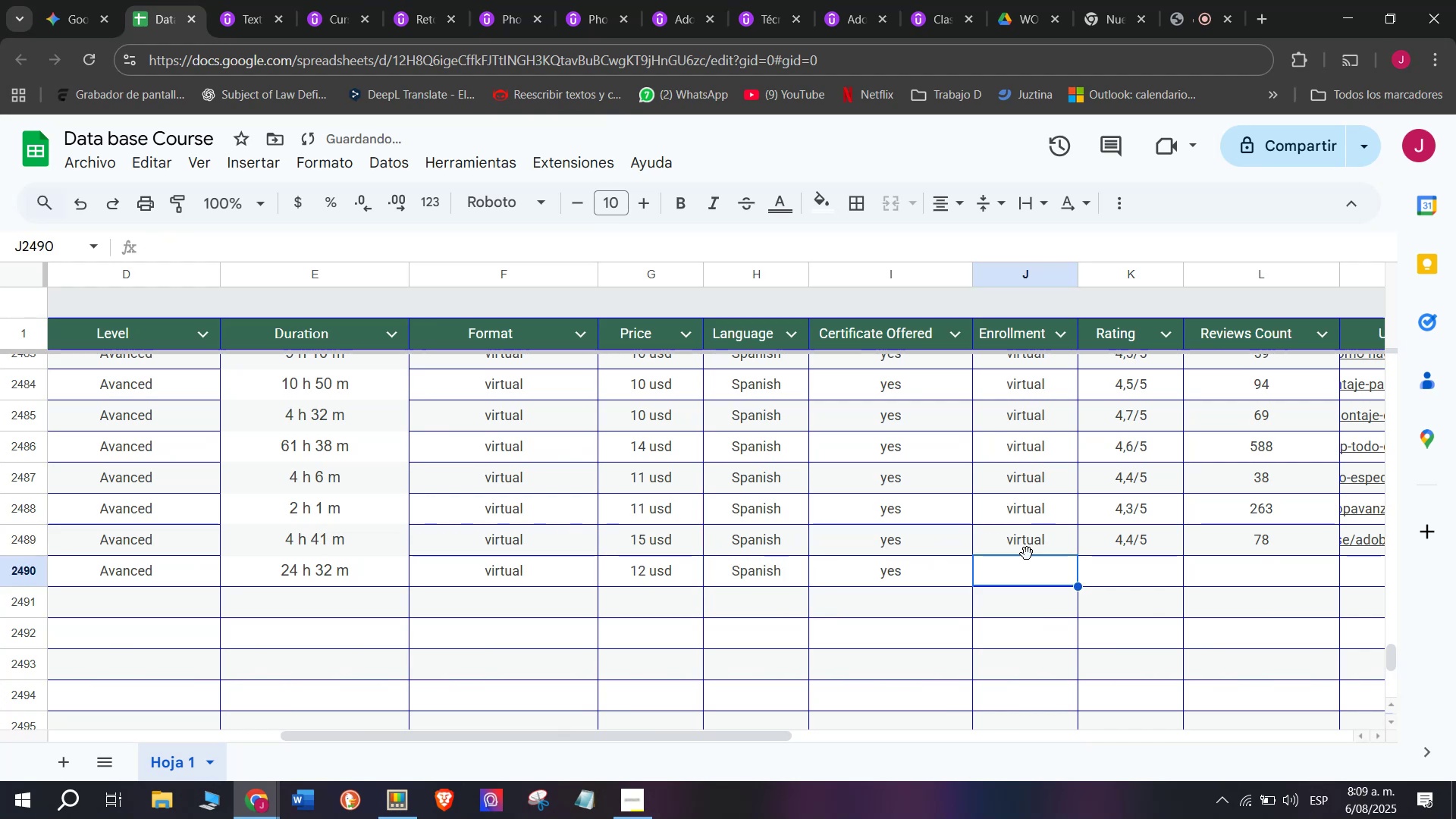 
key(Control+V)
 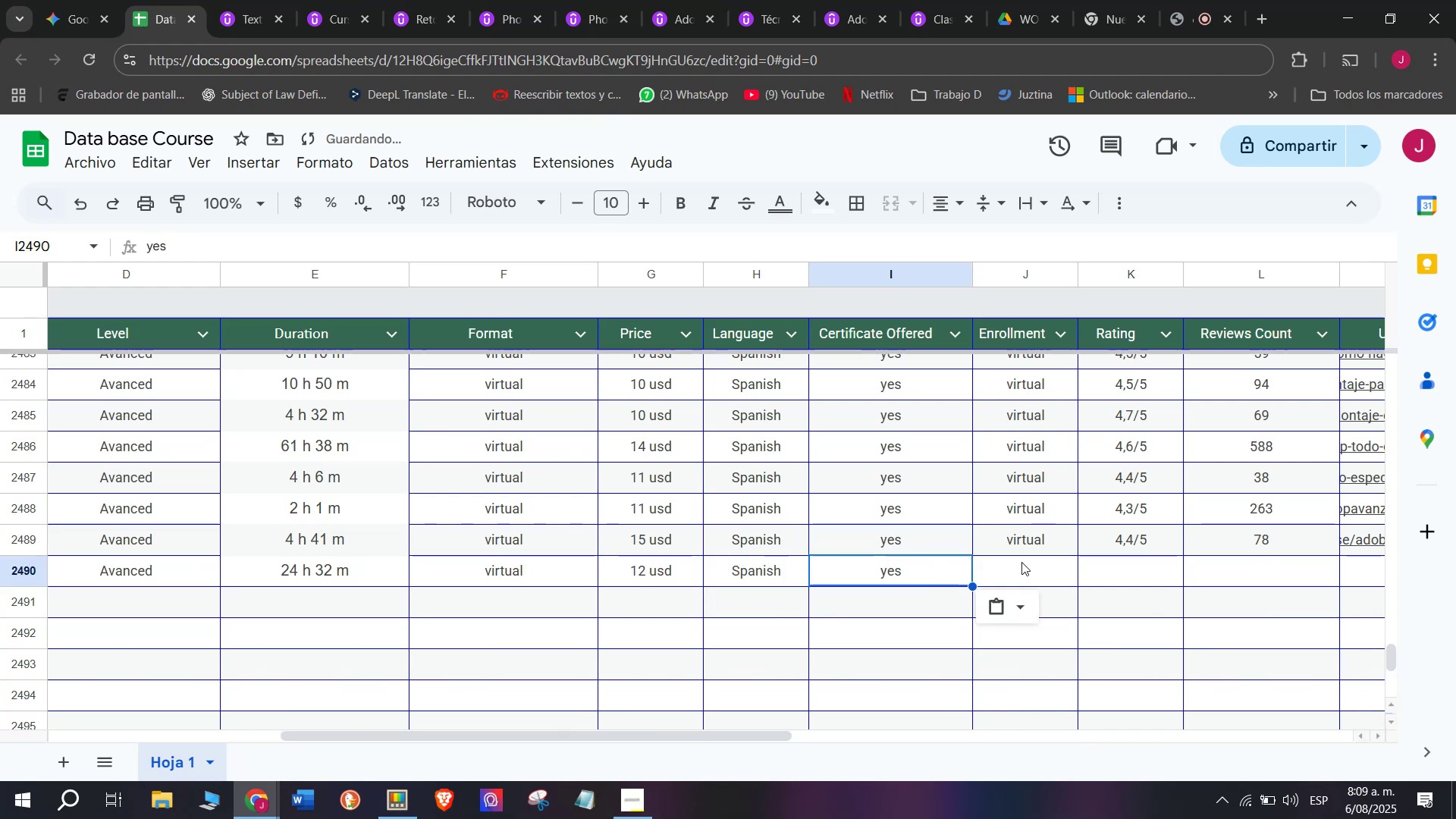 
triple_click([1021, 562])
 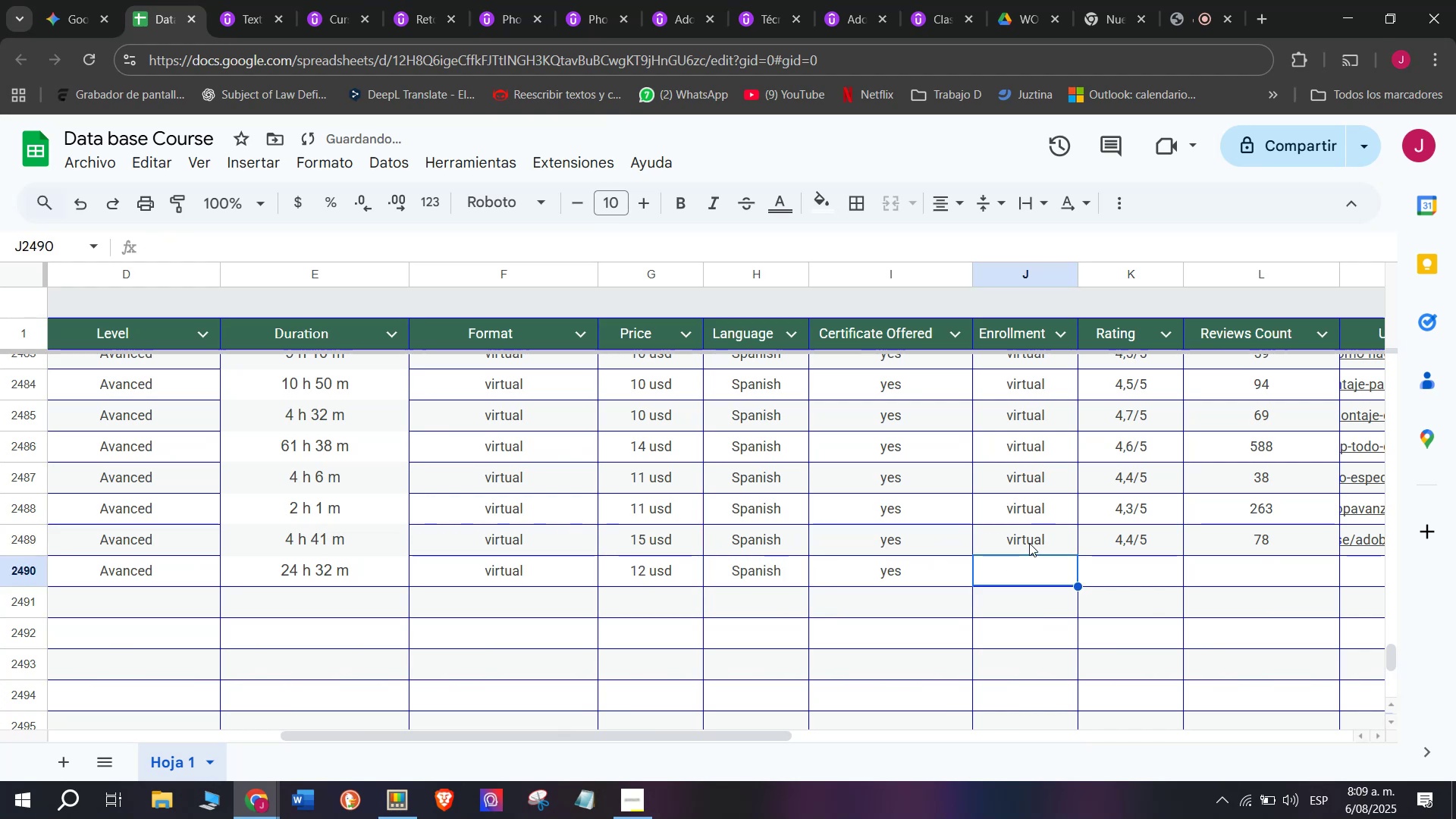 
triple_click([1029, 543])
 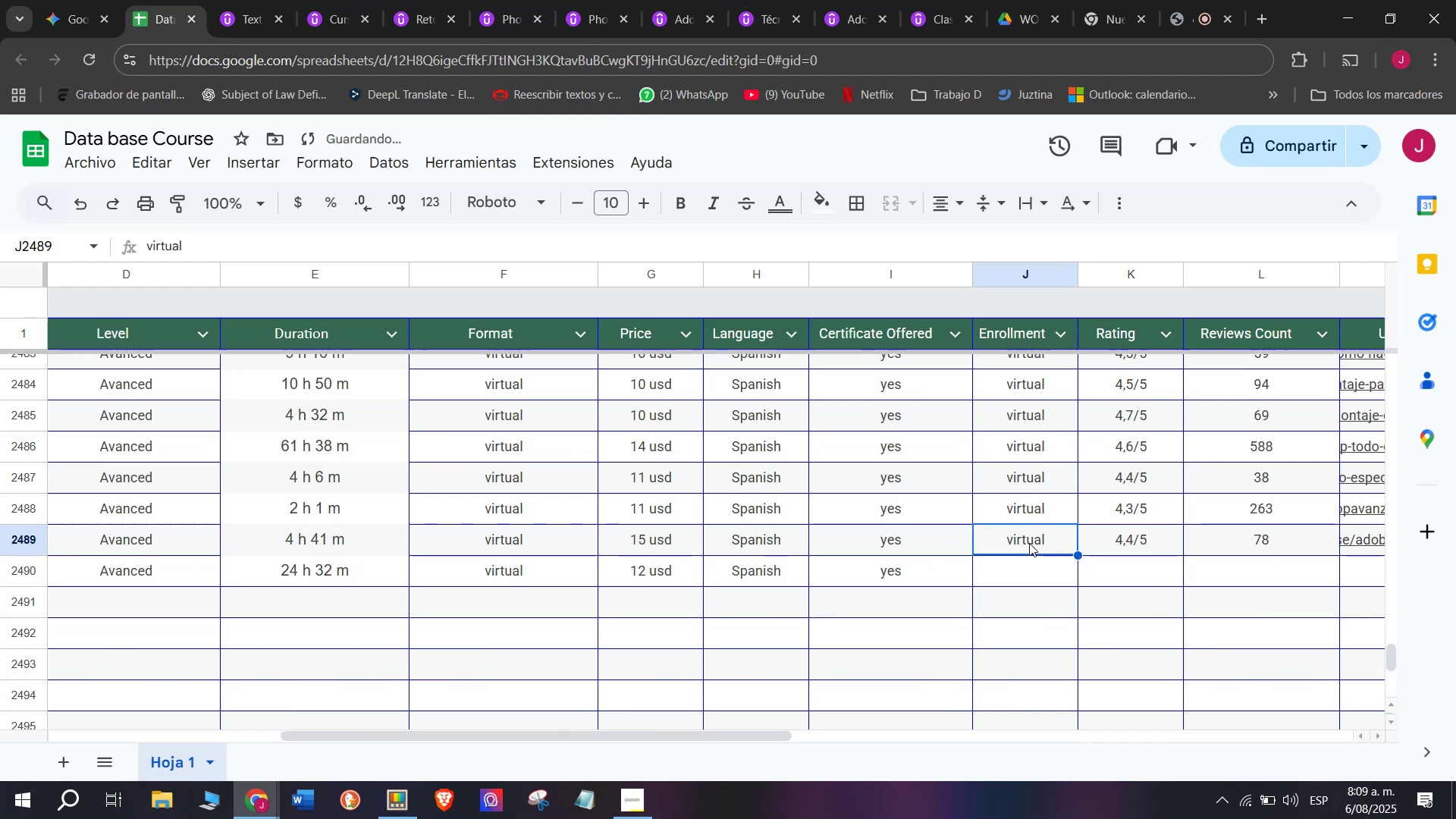 
key(Break)
 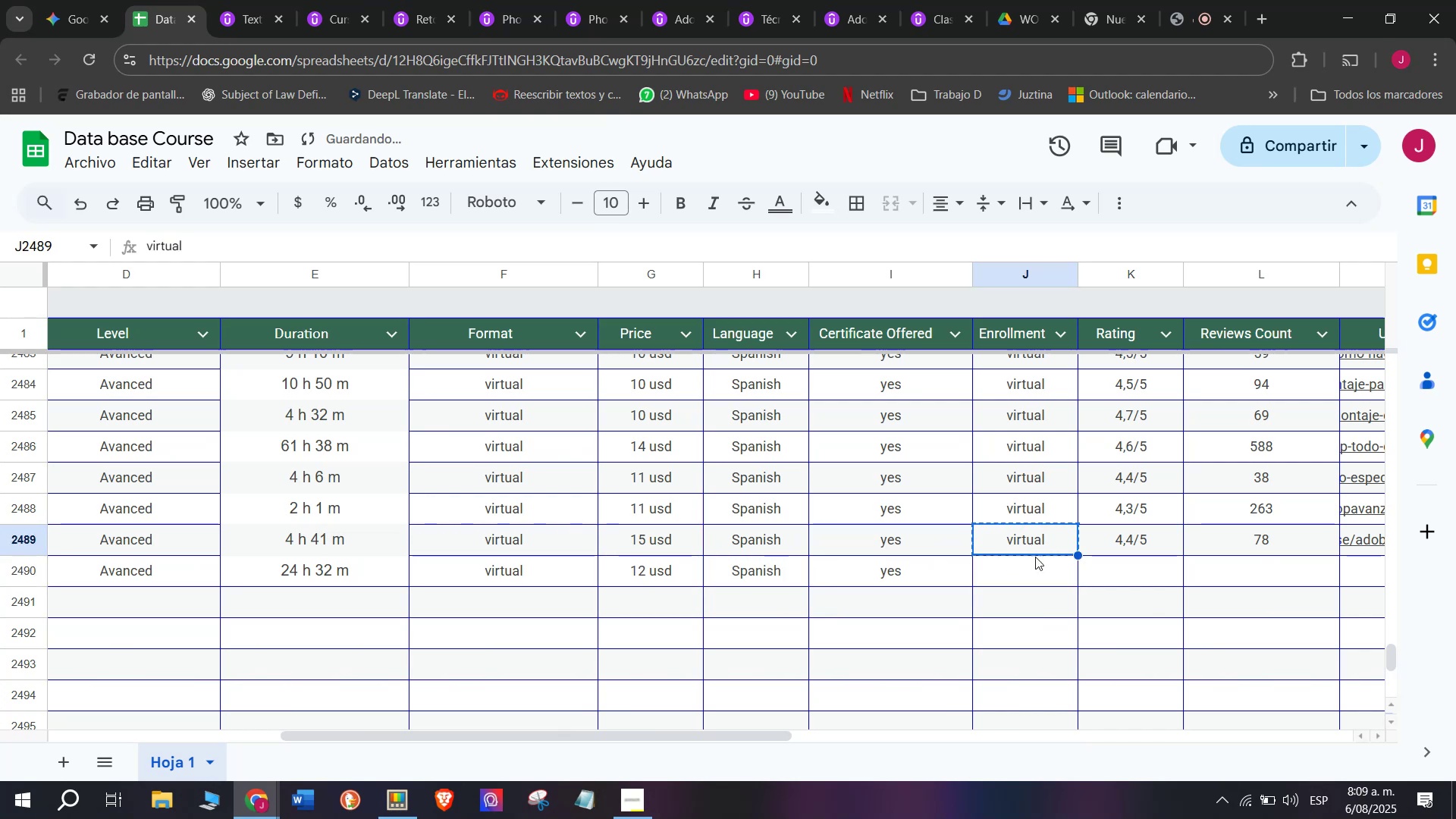 
key(Control+ControlLeft)
 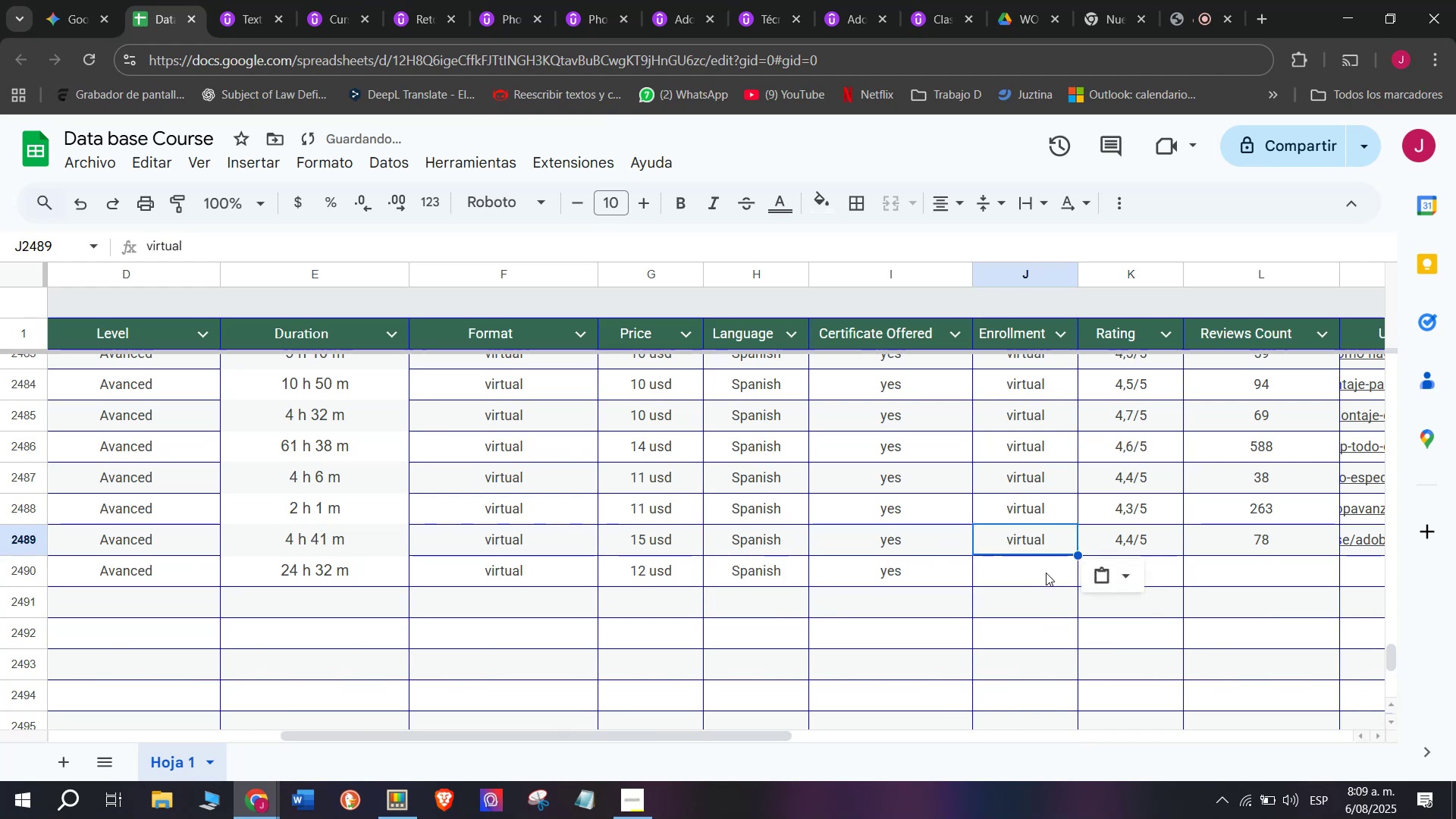 
key(Control+C)
 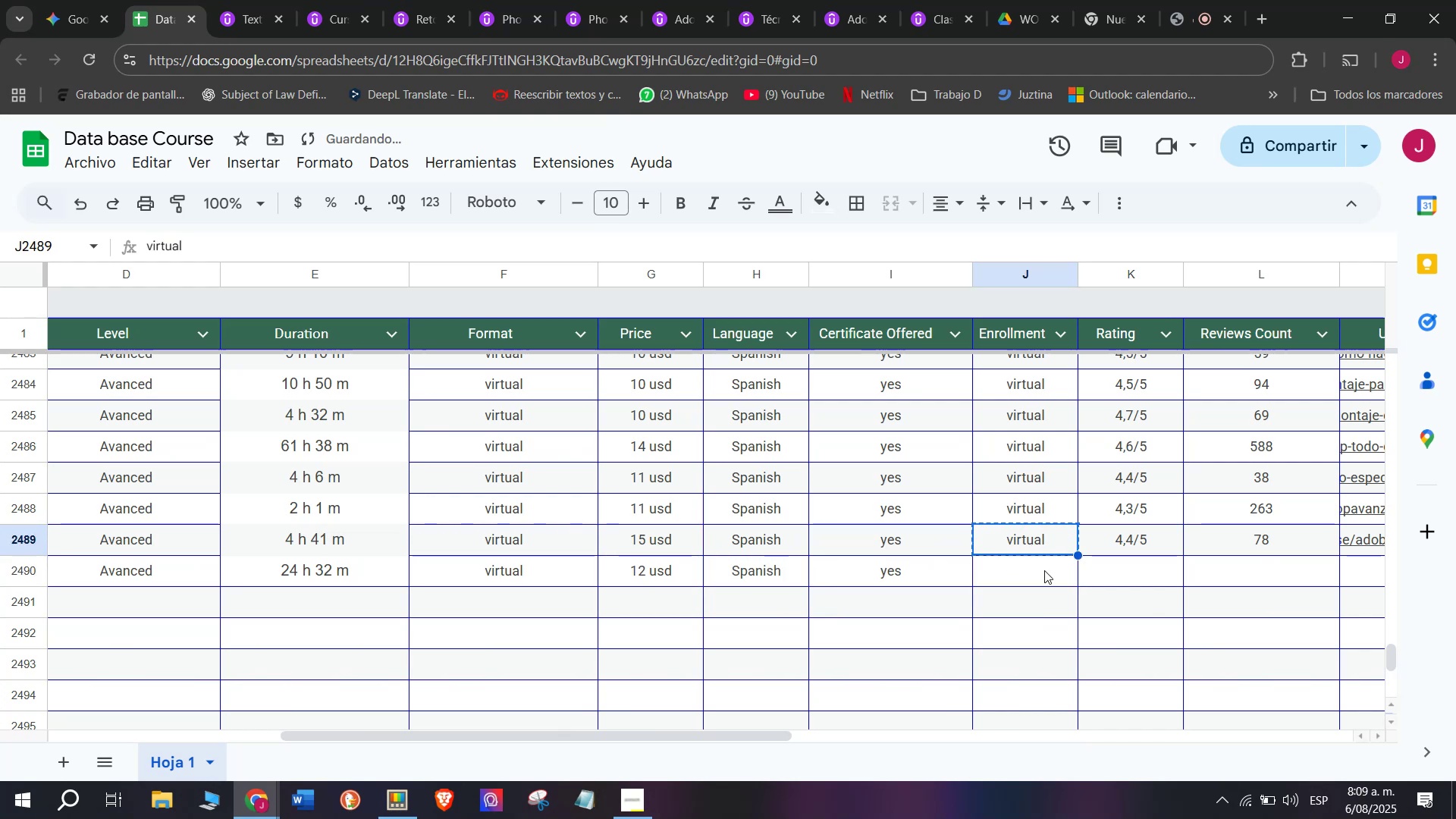 
key(Control+ControlLeft)
 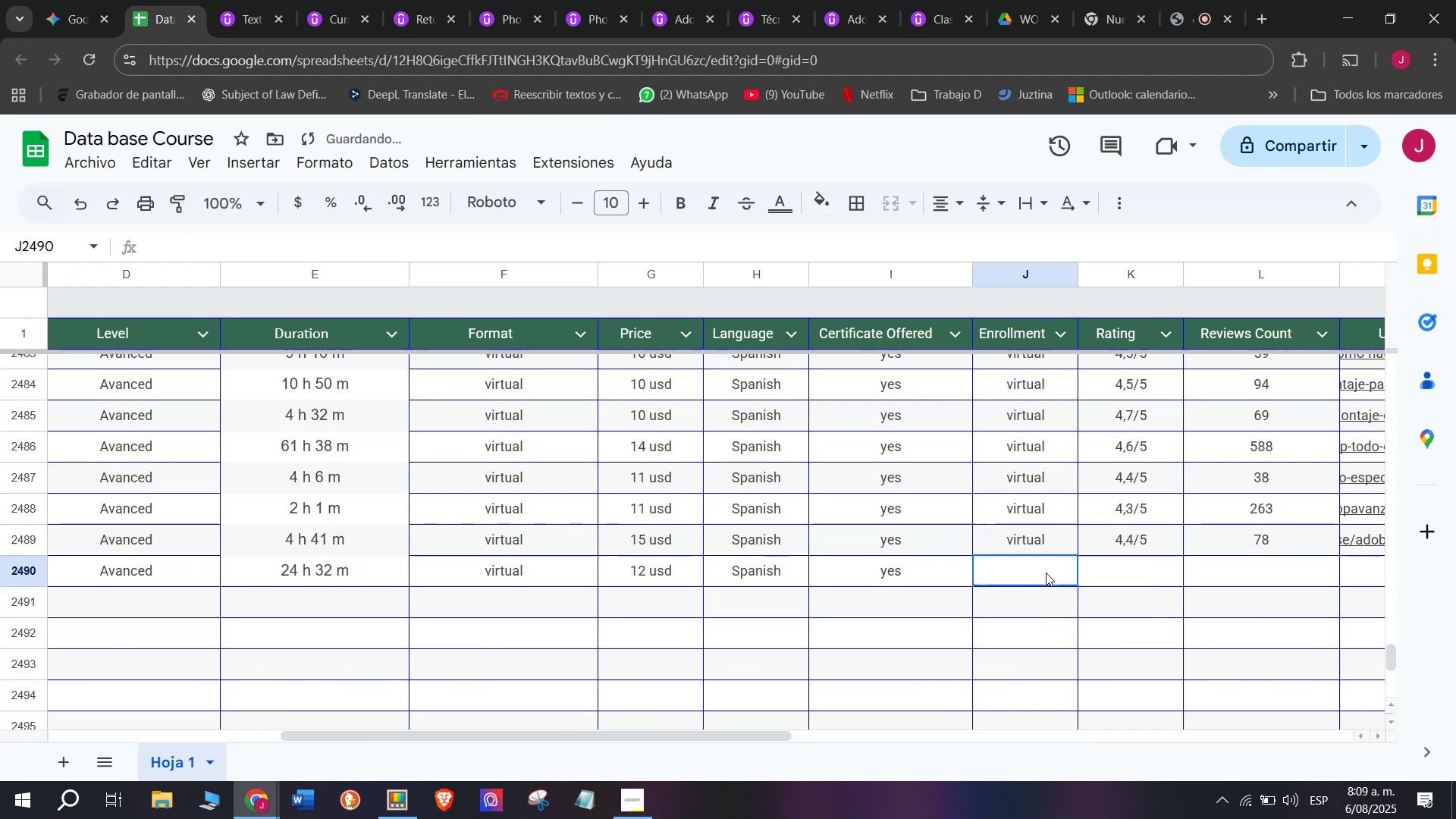 
key(Z)
 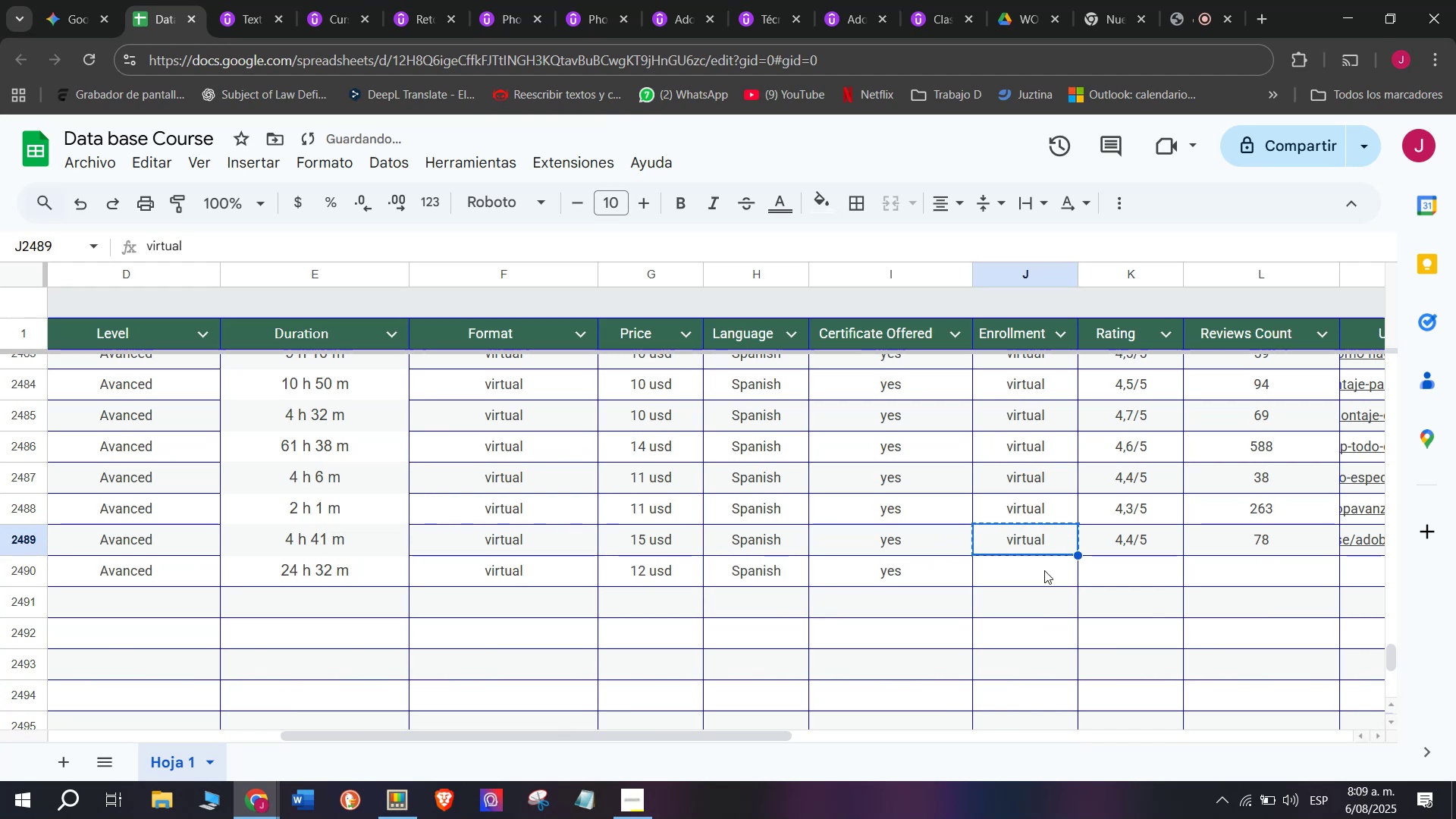 
key(Control+V)
 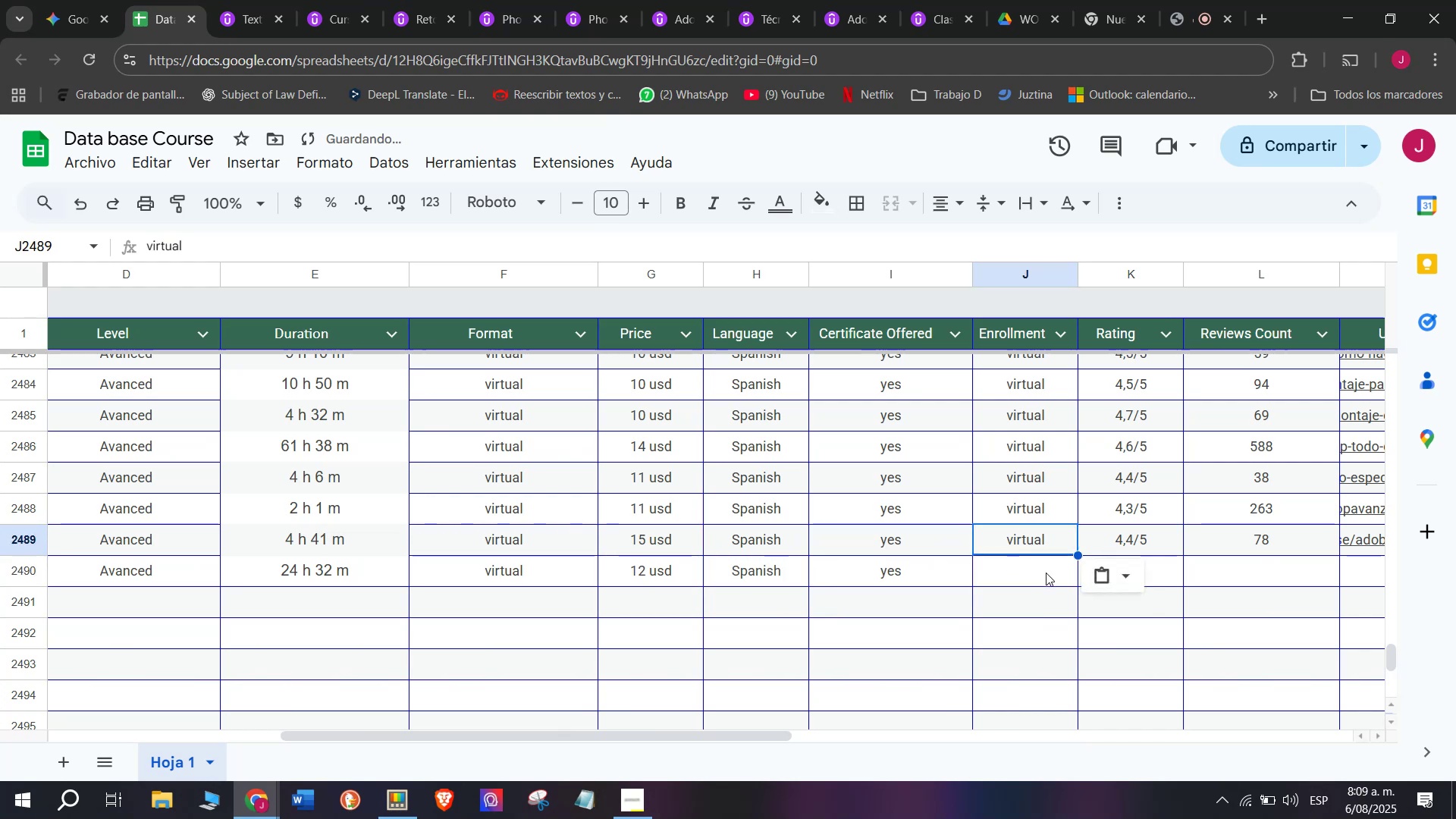 
left_click([1046, 573])
 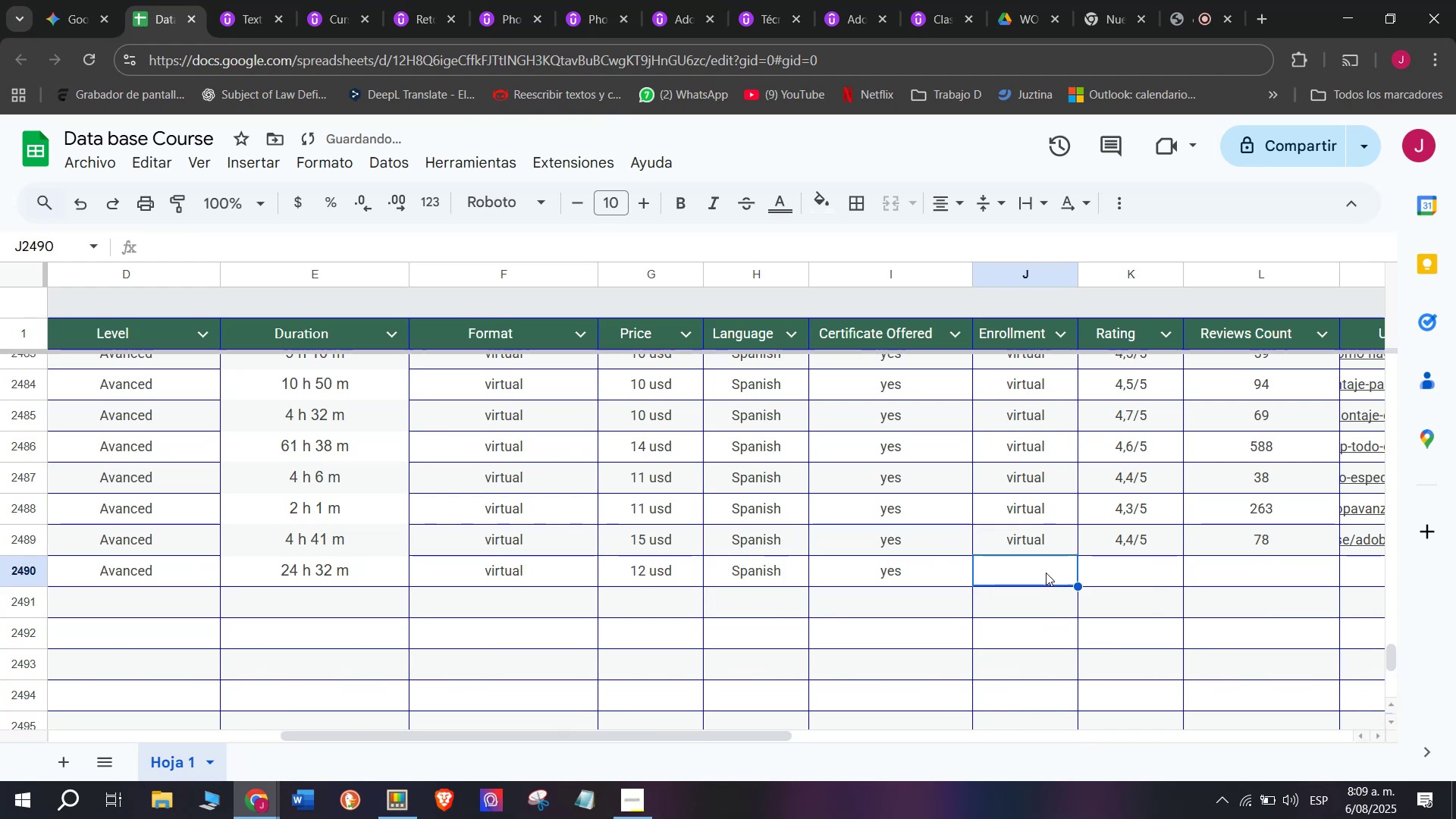 
key(Control+ControlLeft)
 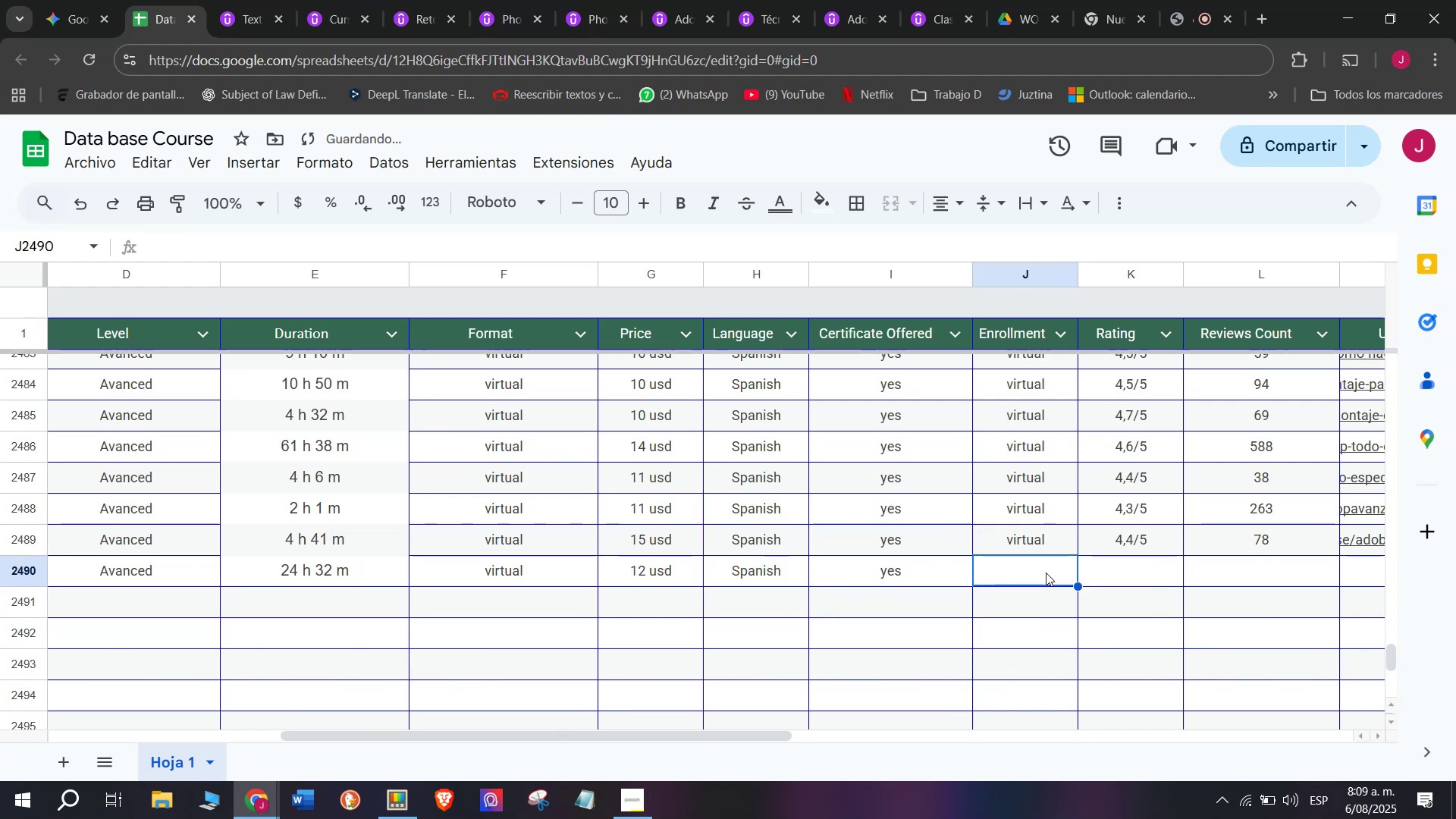 
key(Z)
 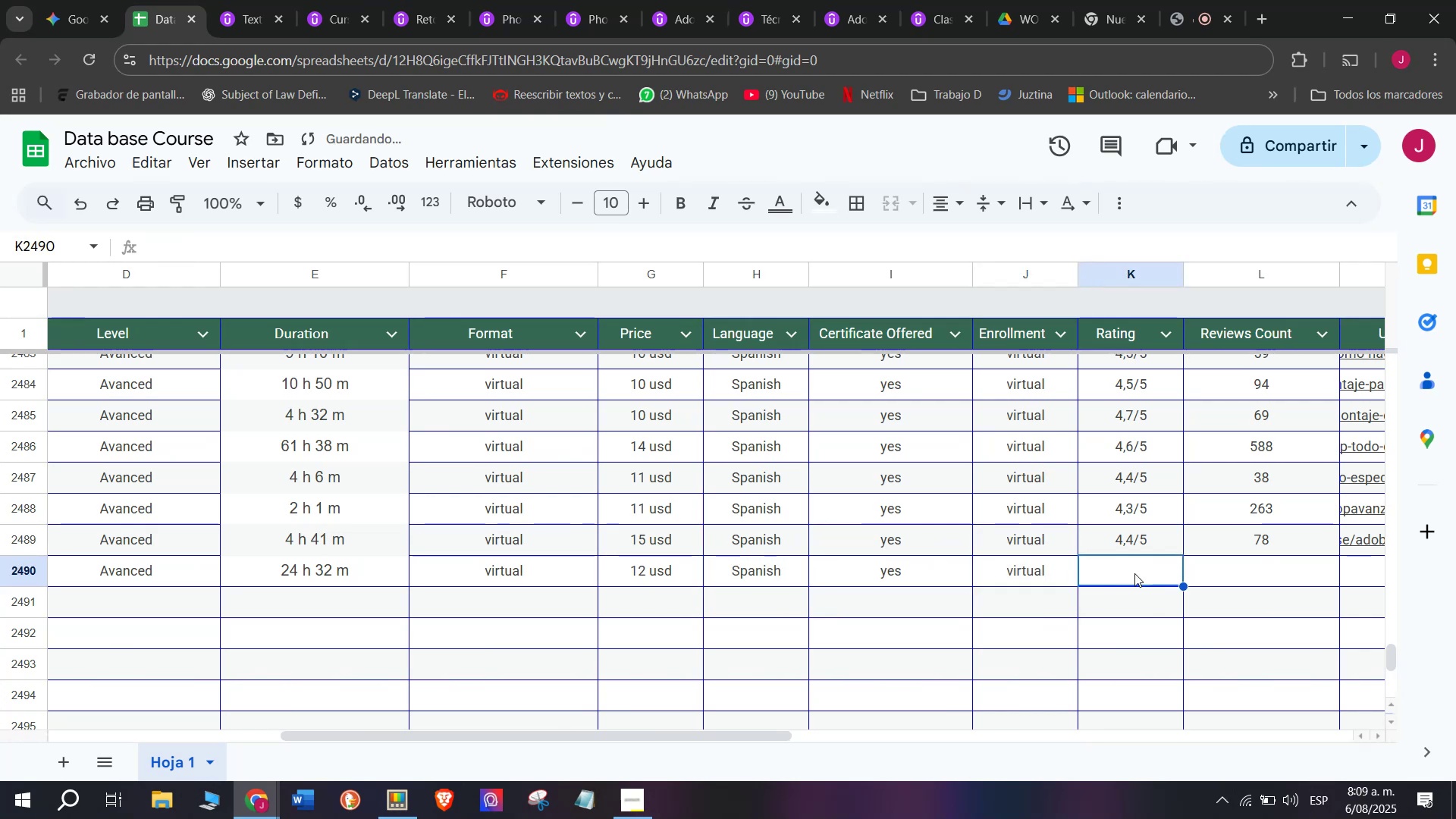 
key(Control+V)
 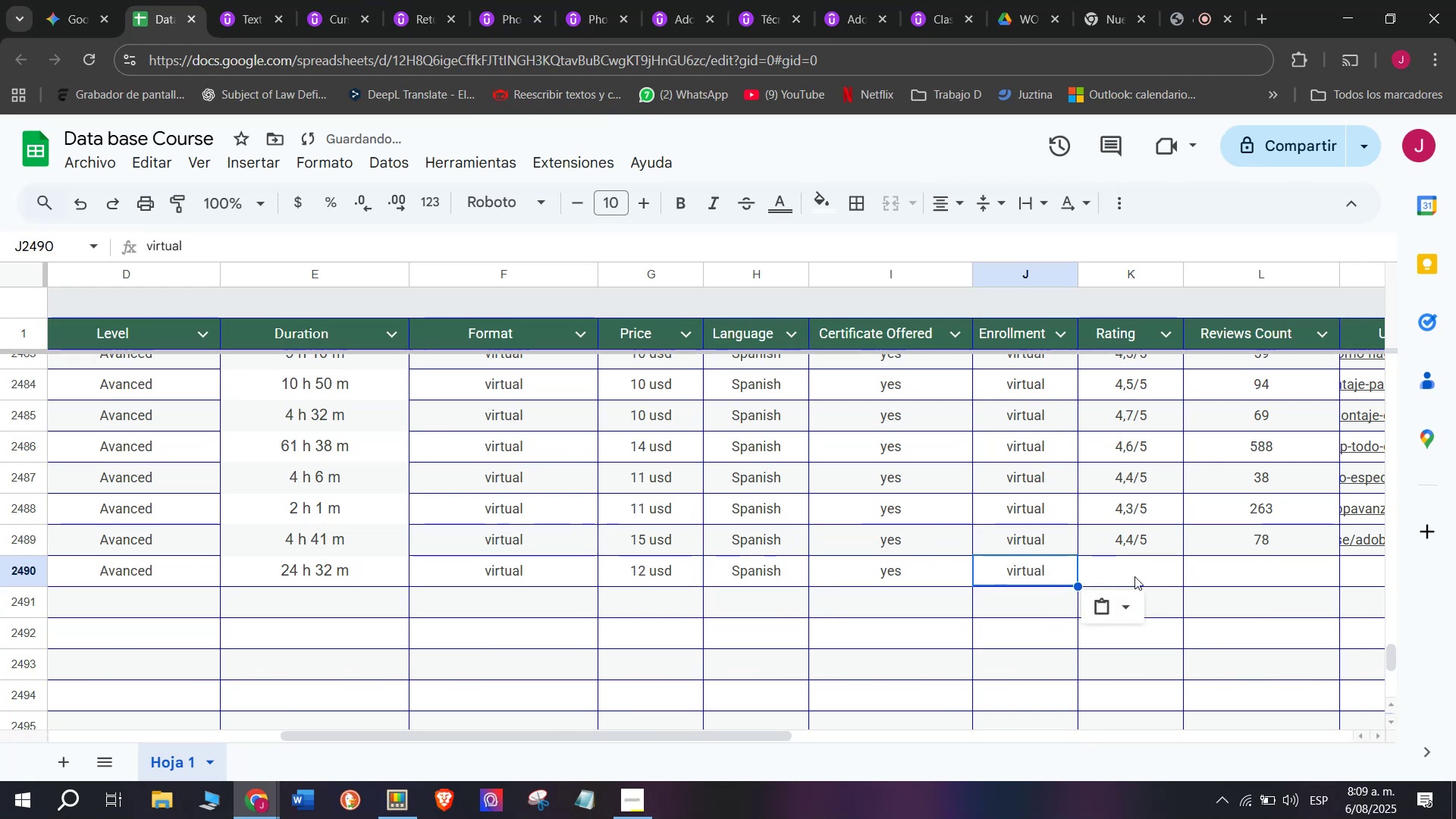 
left_click([1134, 573])
 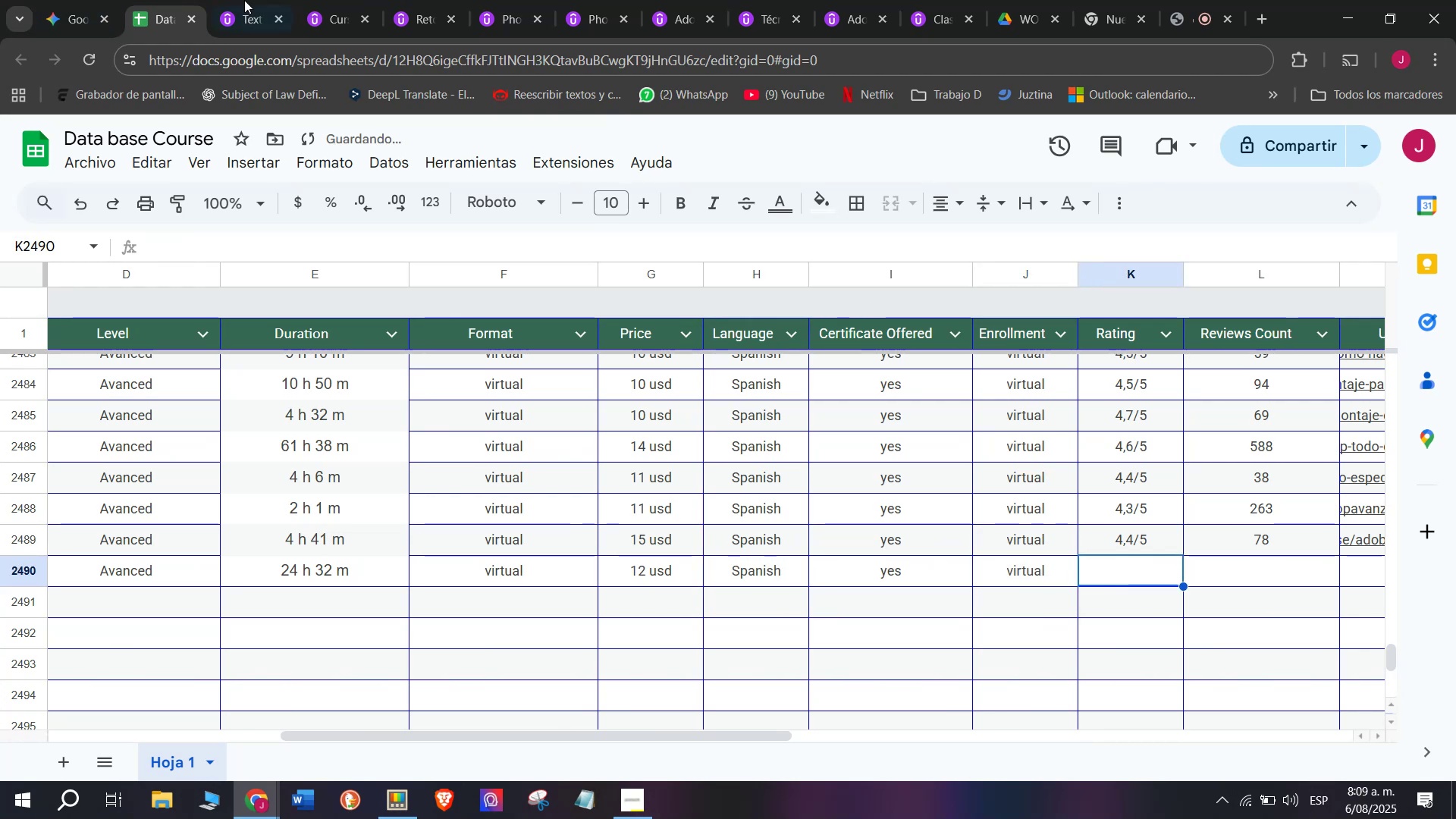 
left_click([244, 0])
 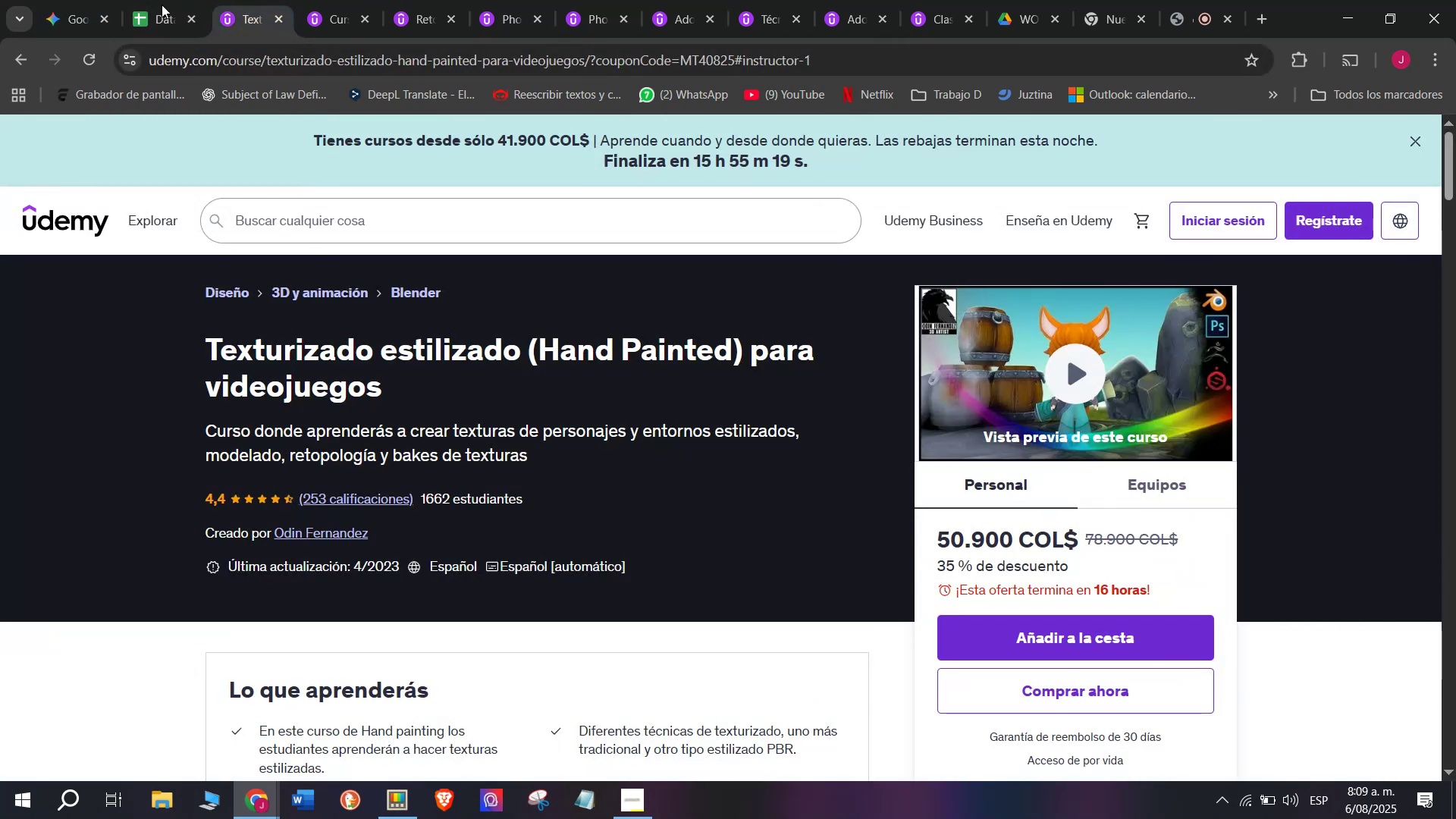 
left_click([177, 0])
 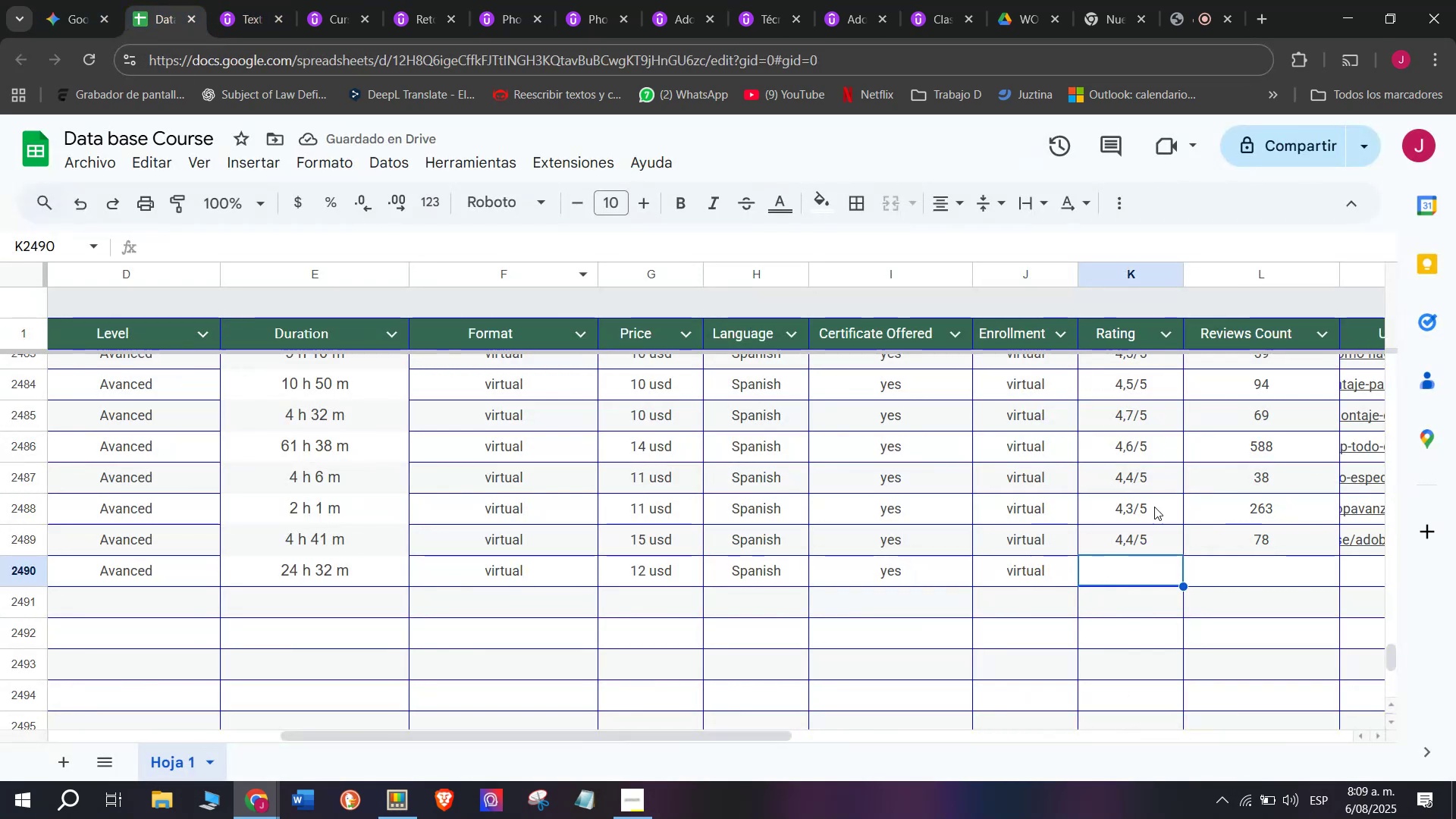 
key(Control+ControlLeft)
 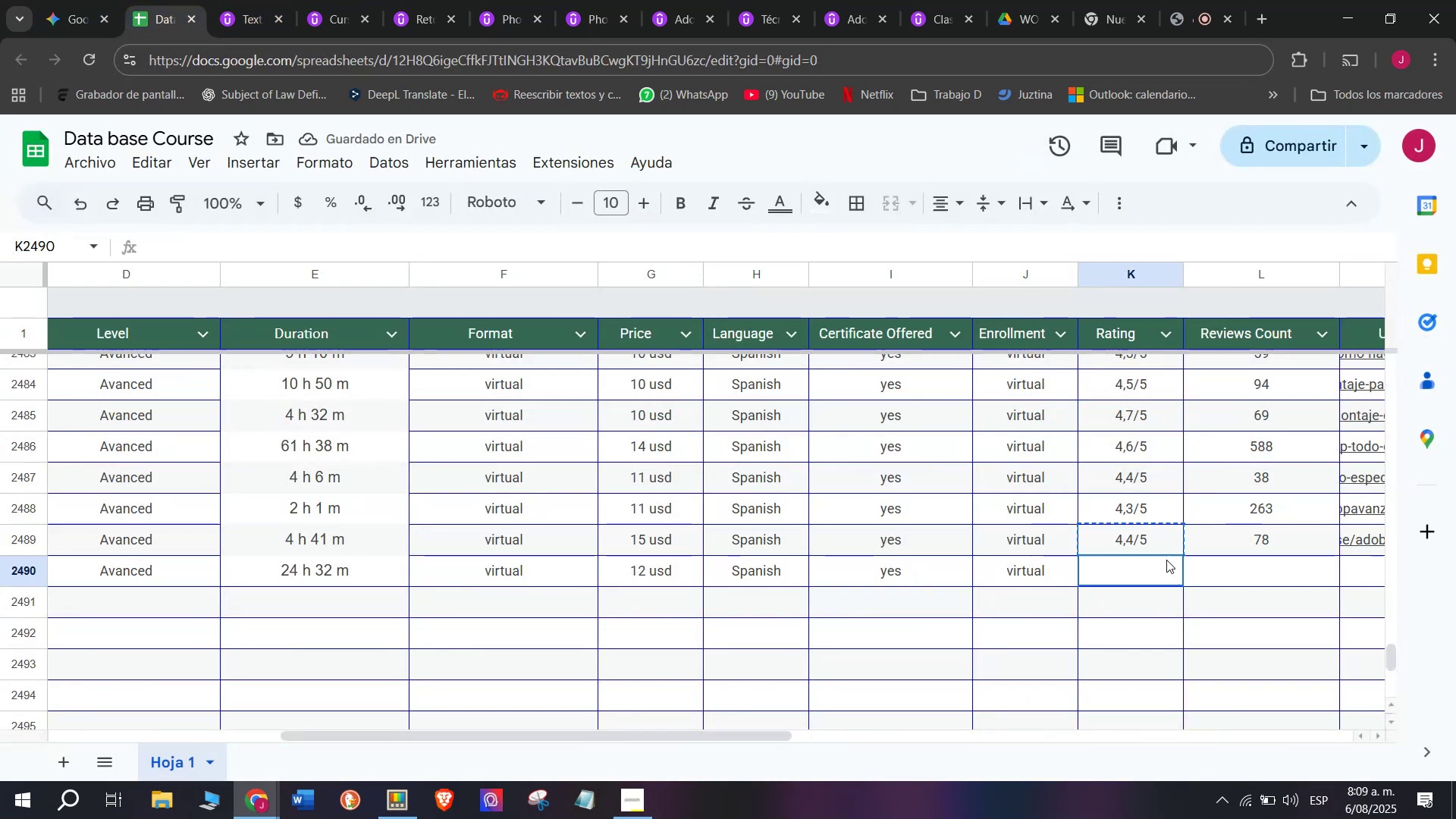 
key(Break)
 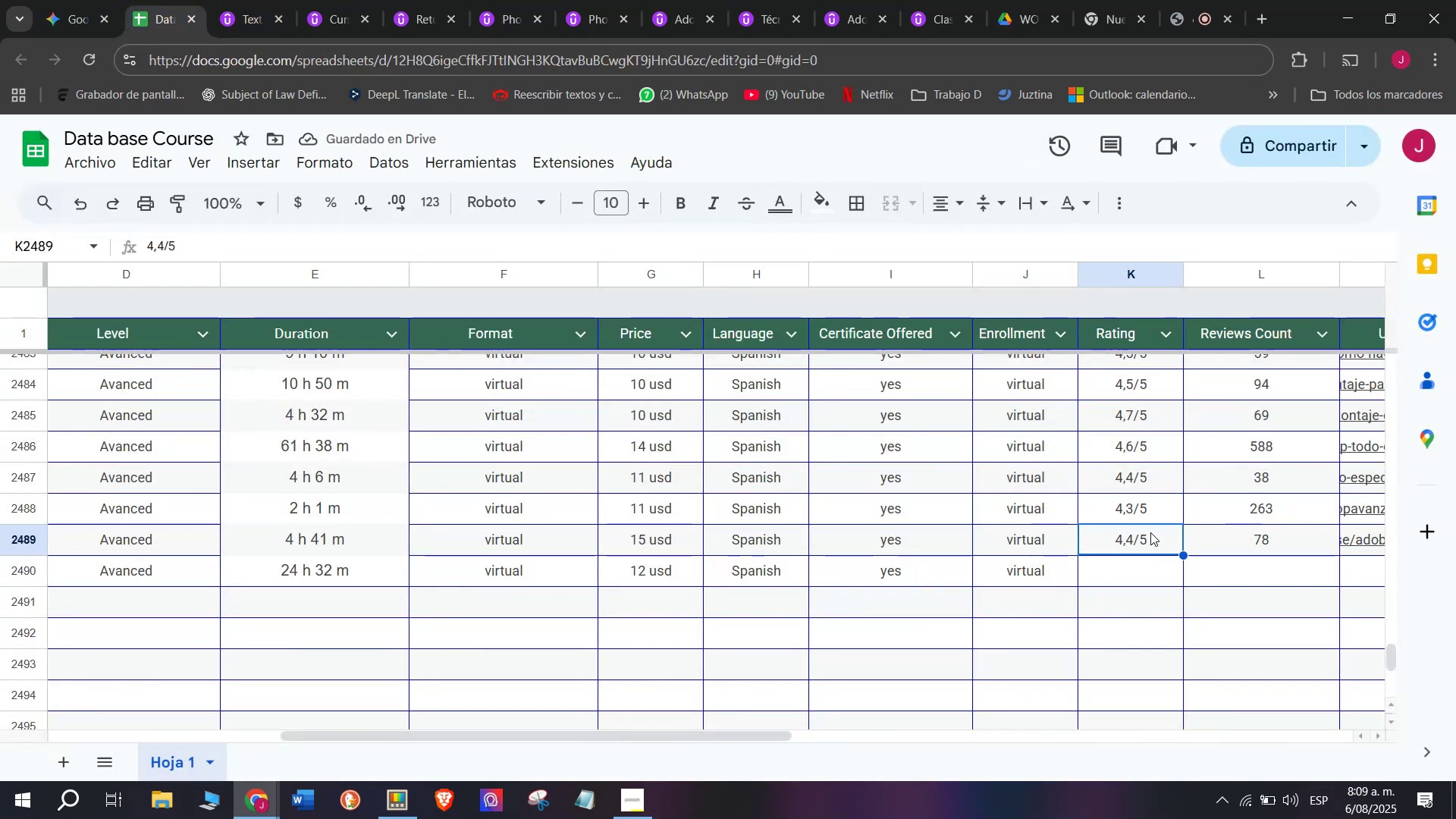 
key(Control+C)
 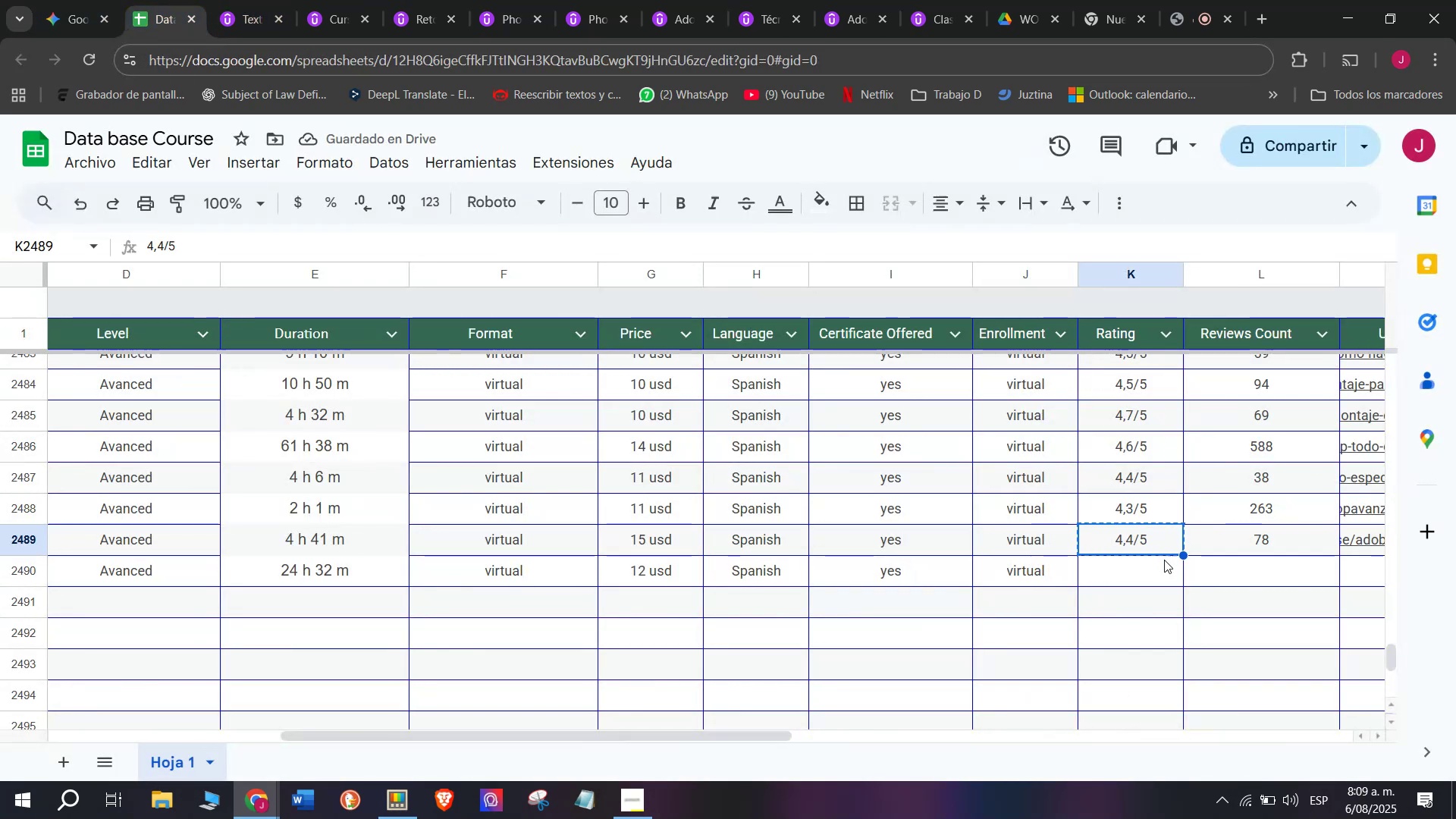 
left_click([1166, 560])
 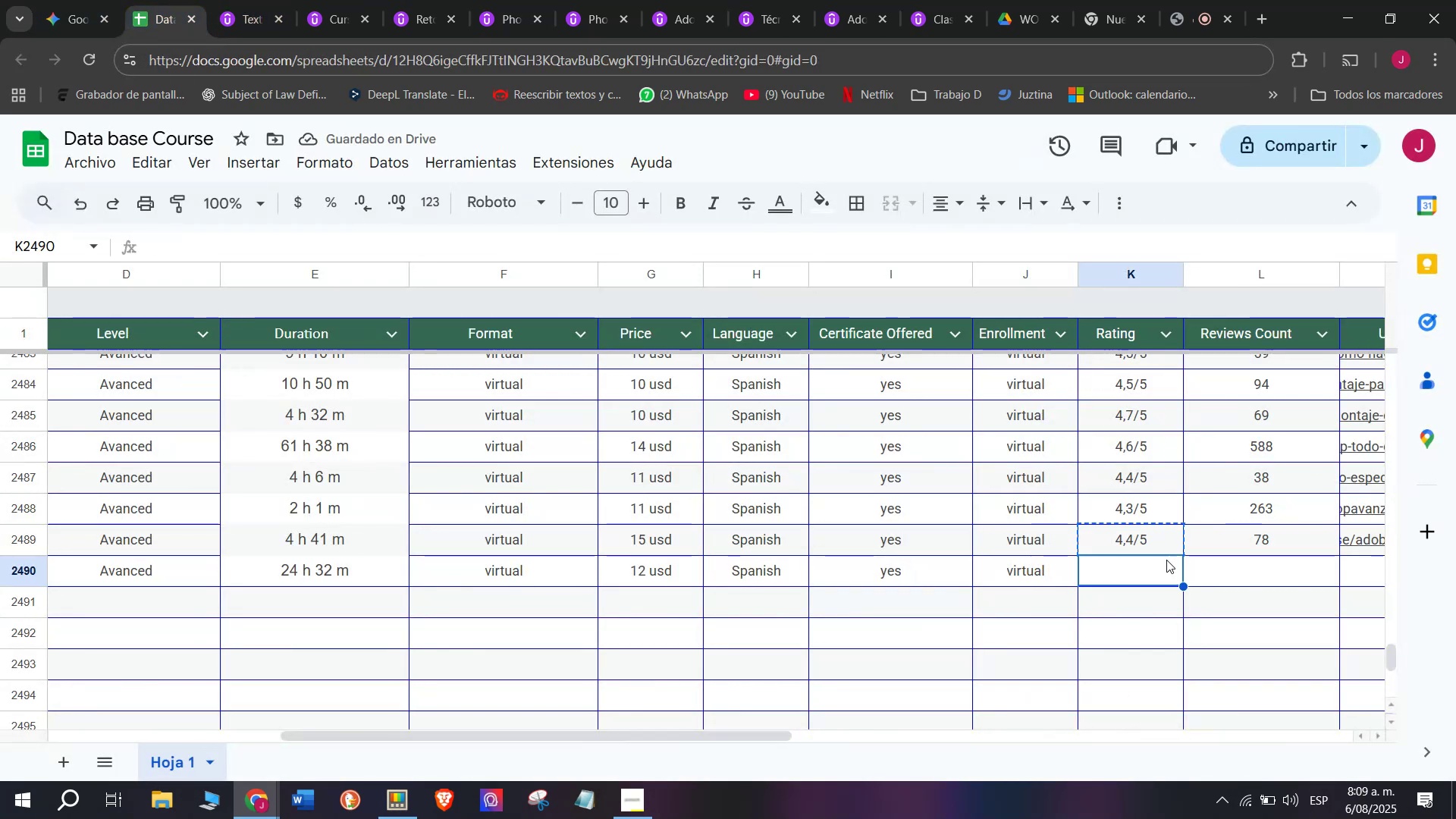 
key(Z)
 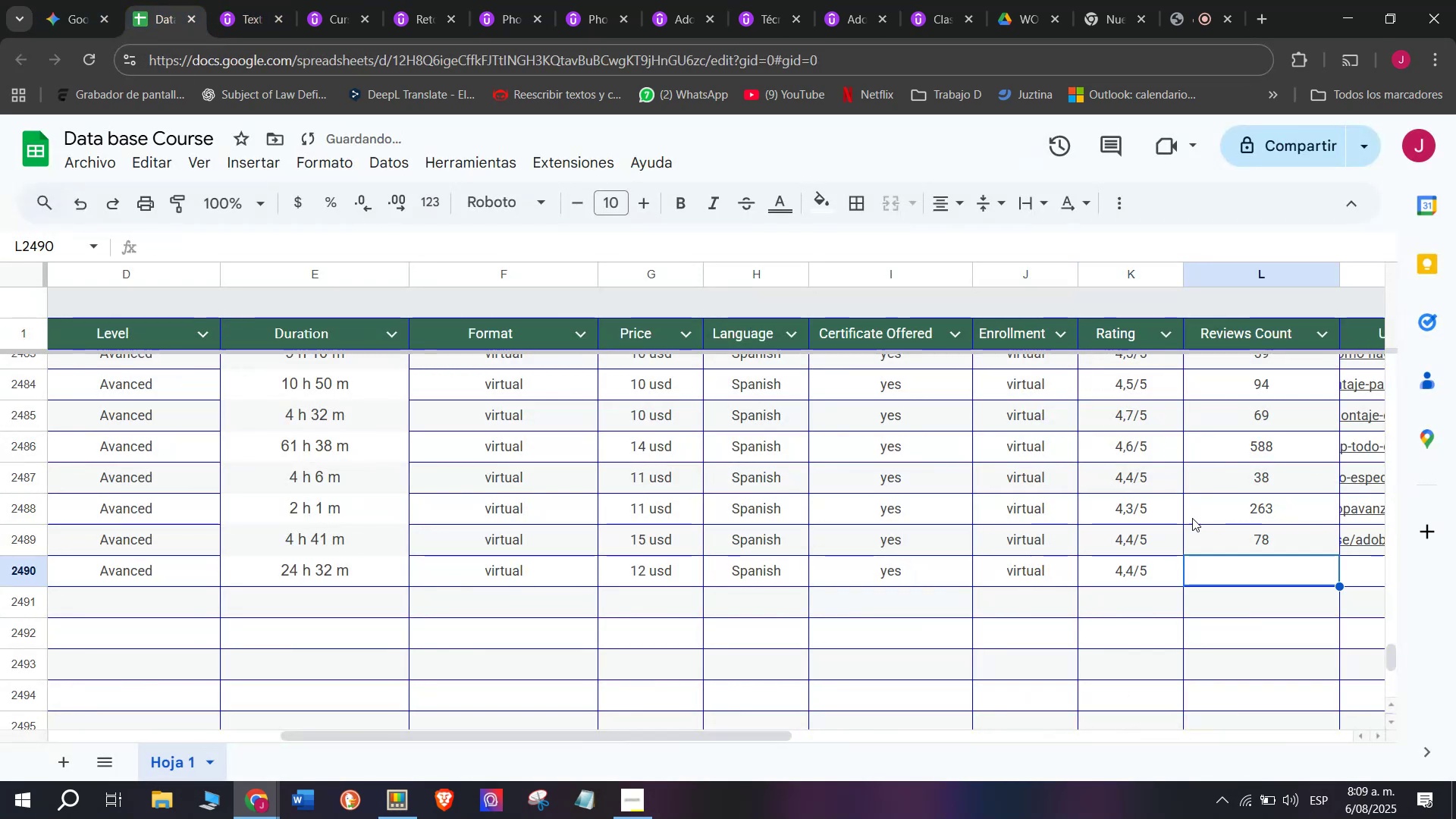 
key(Control+ControlLeft)
 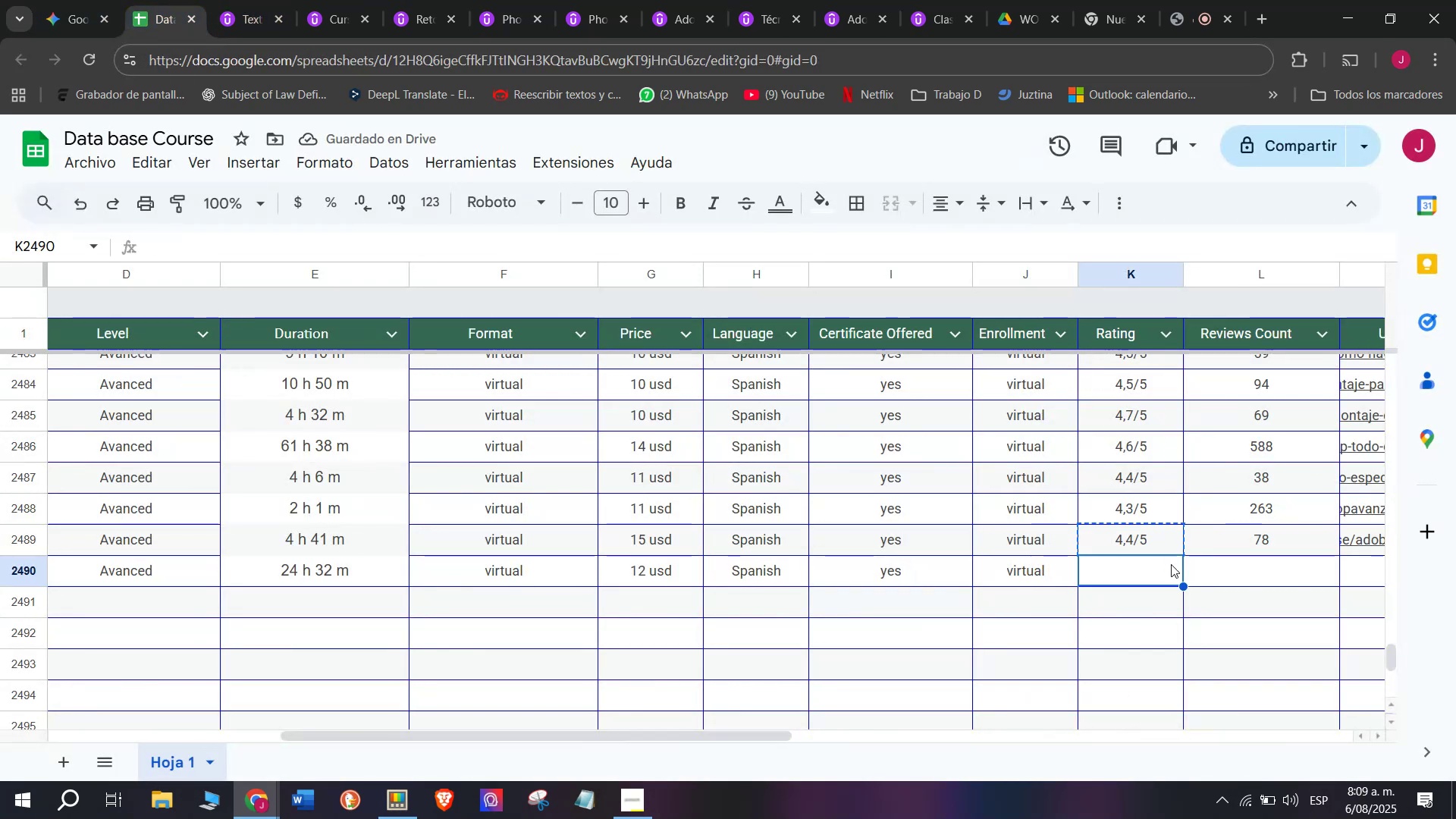 
key(Control+V)
 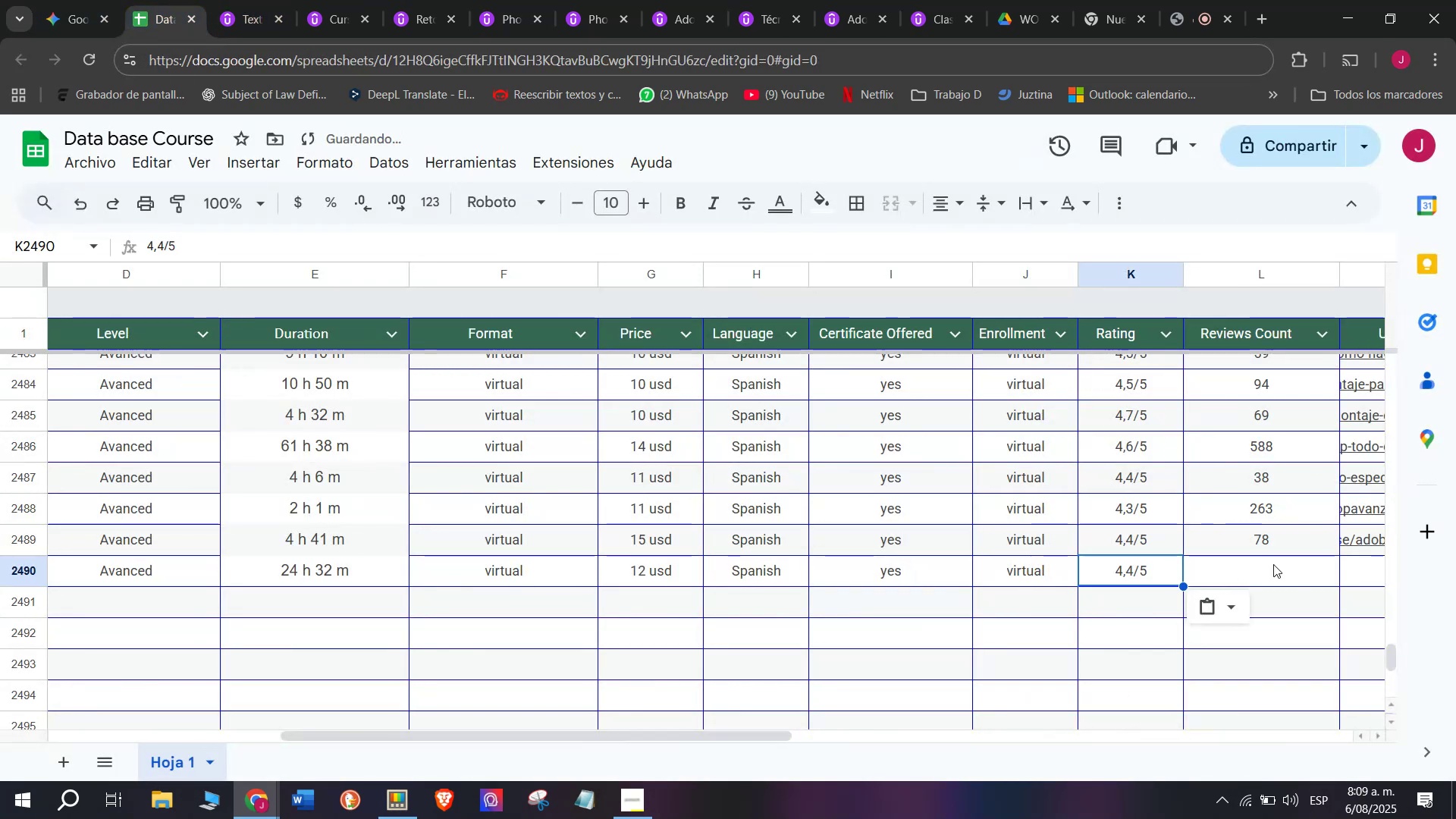 
double_click([1273, 564])
 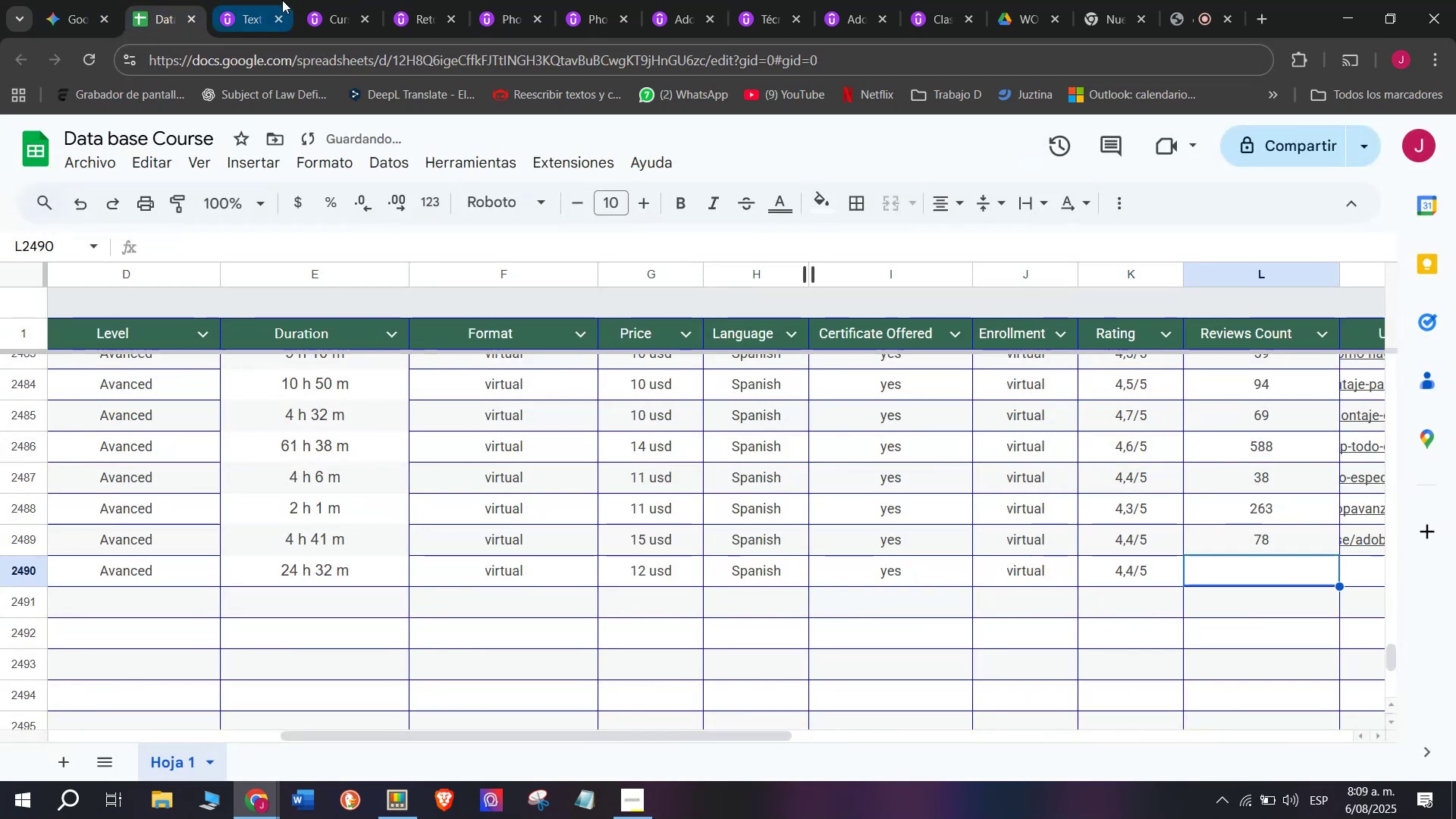 
left_click([240, 0])
 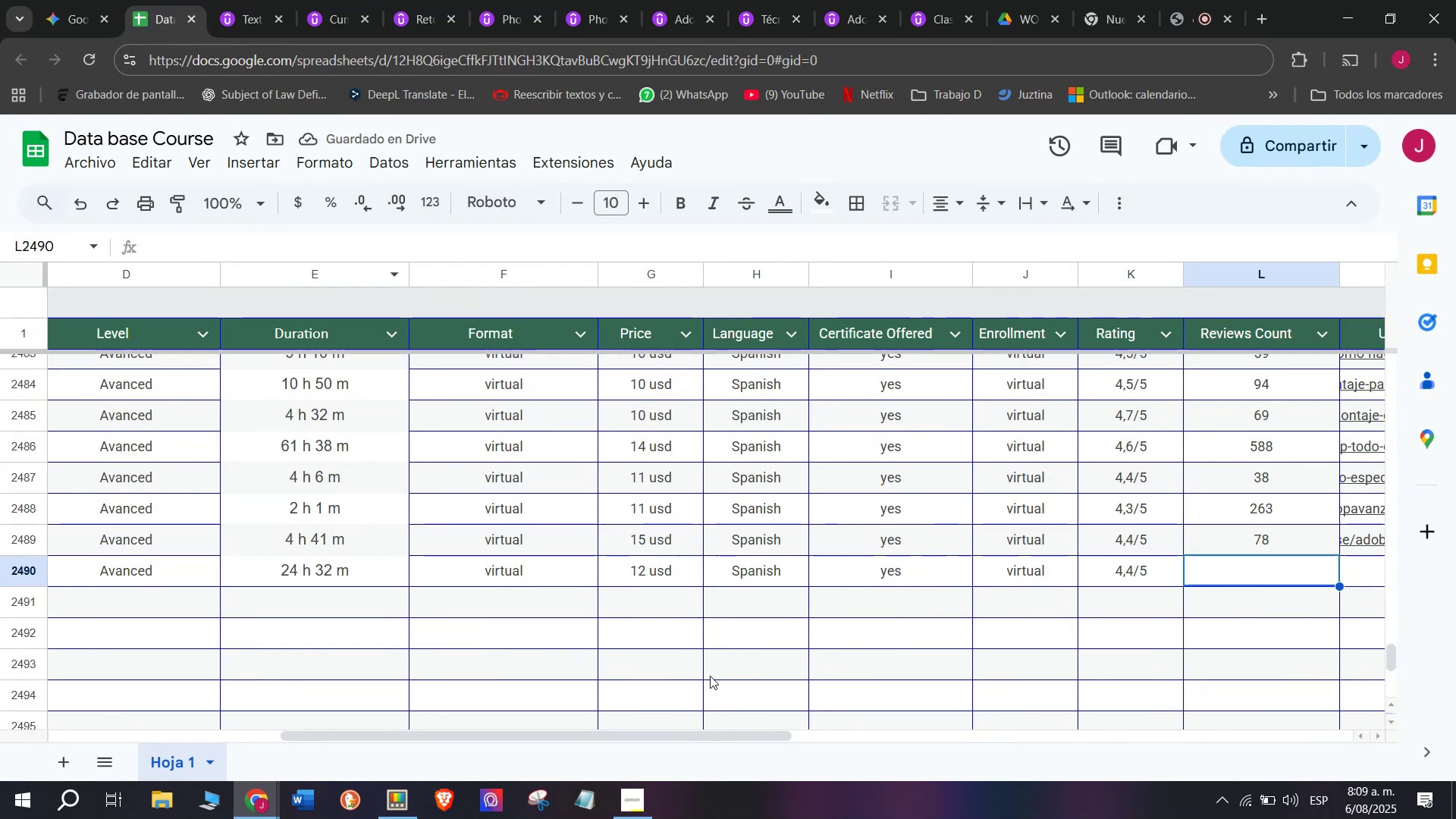 
type(253)
 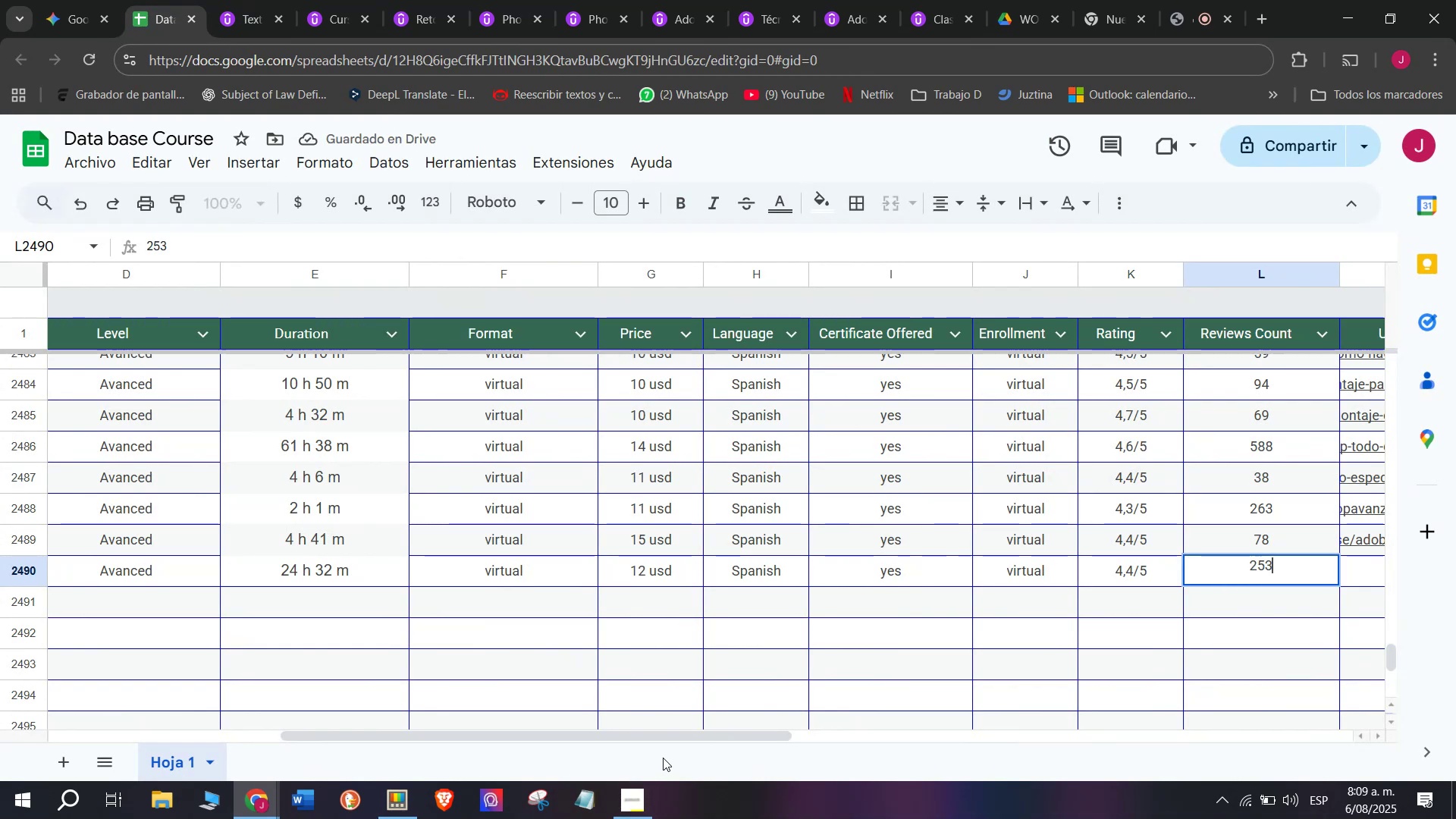 
left_click_drag(start_coordinate=[670, 737], to_coordinate=[817, 759])
 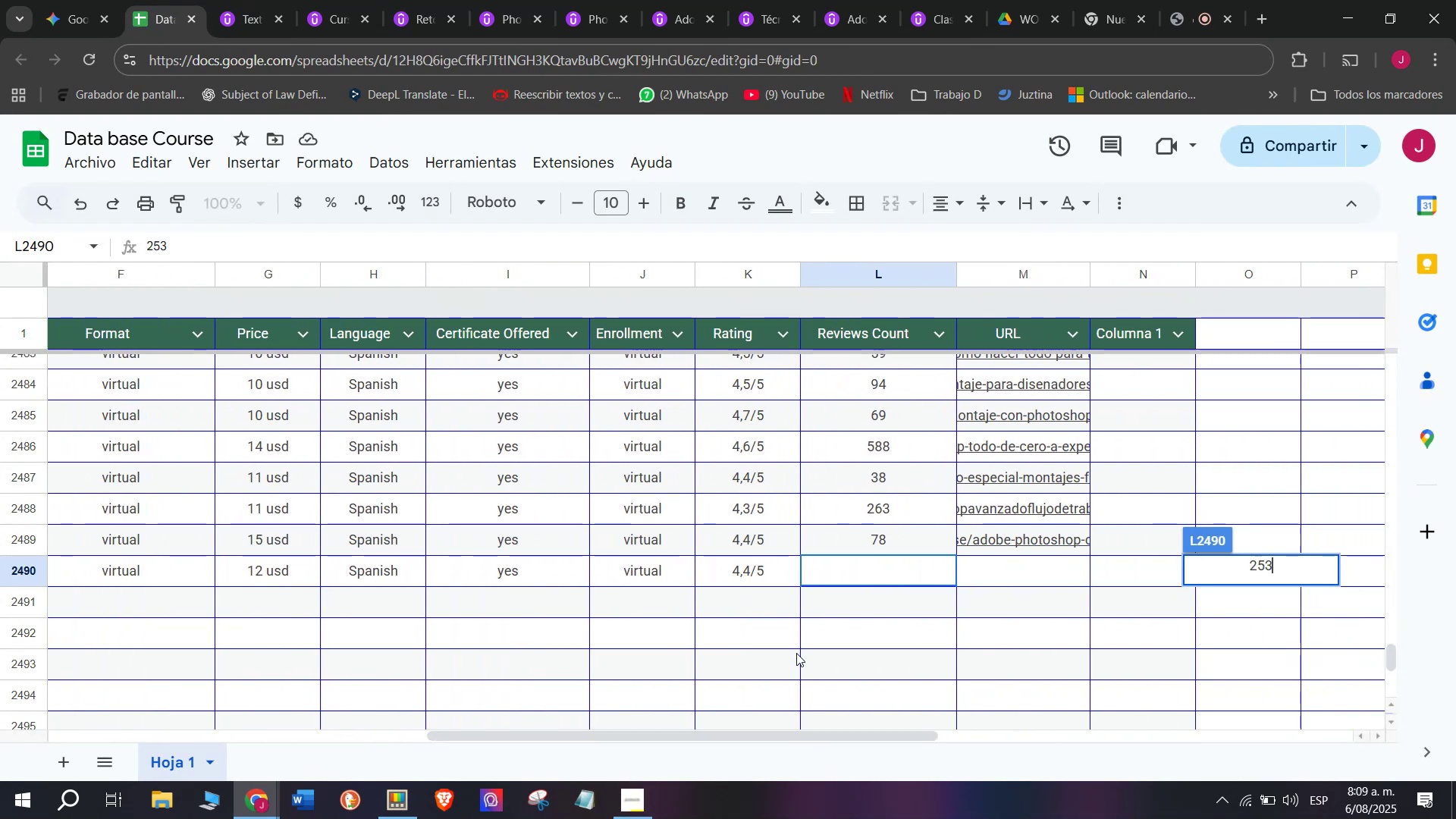 
left_click([796, 653])
 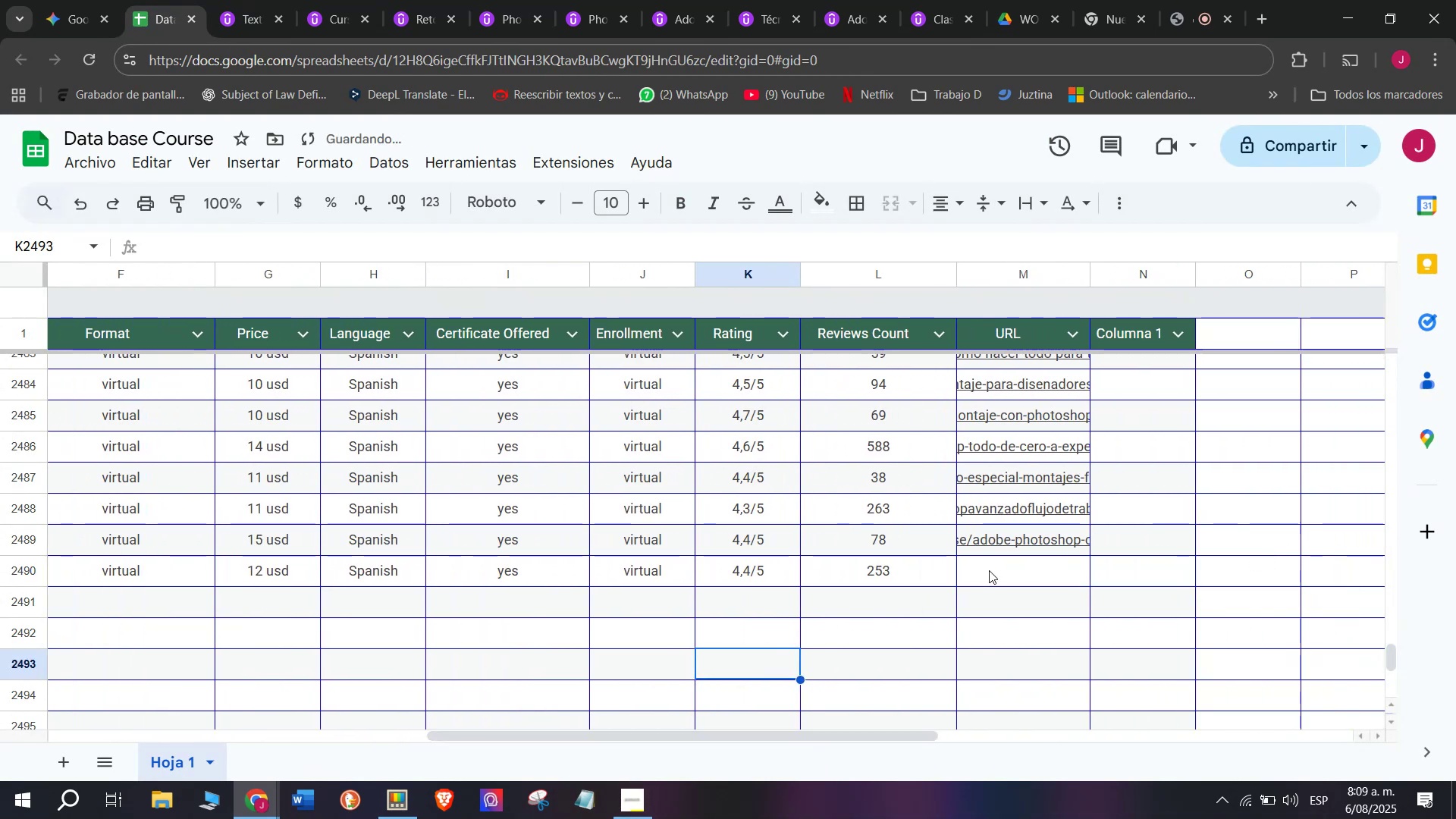 
left_click([989, 568])
 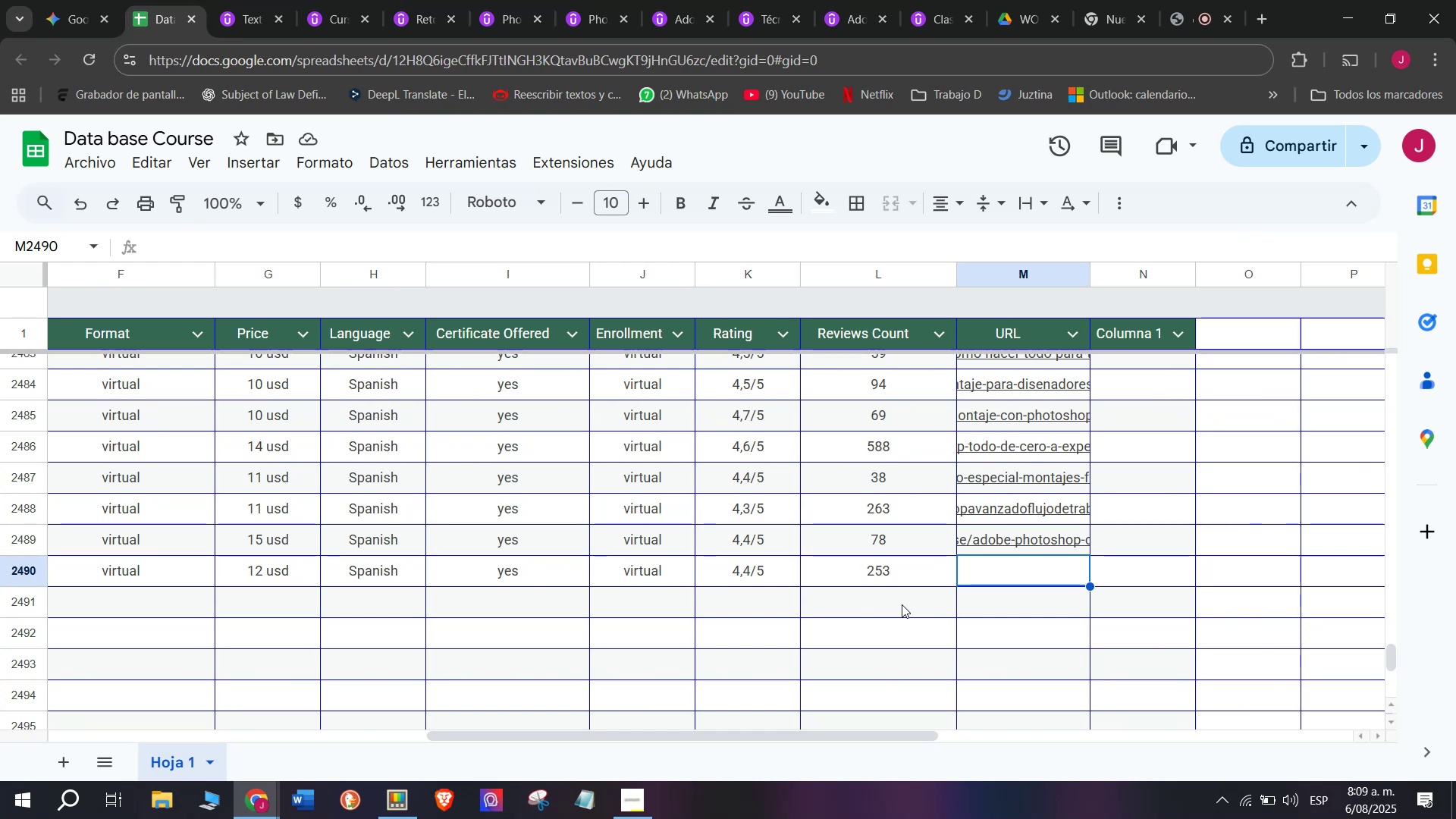 
wait(19.54)
 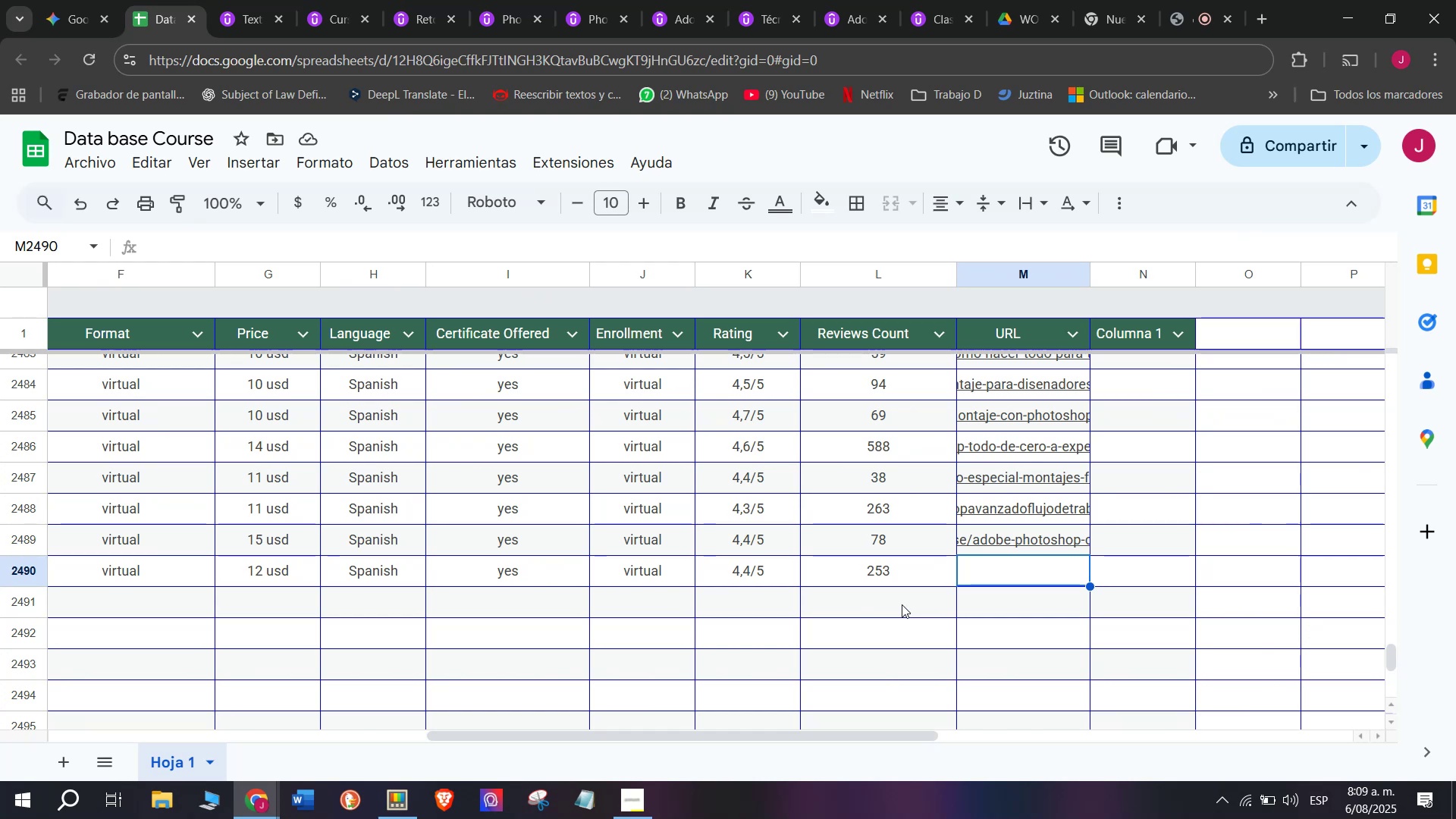 
left_click([243, 0])
 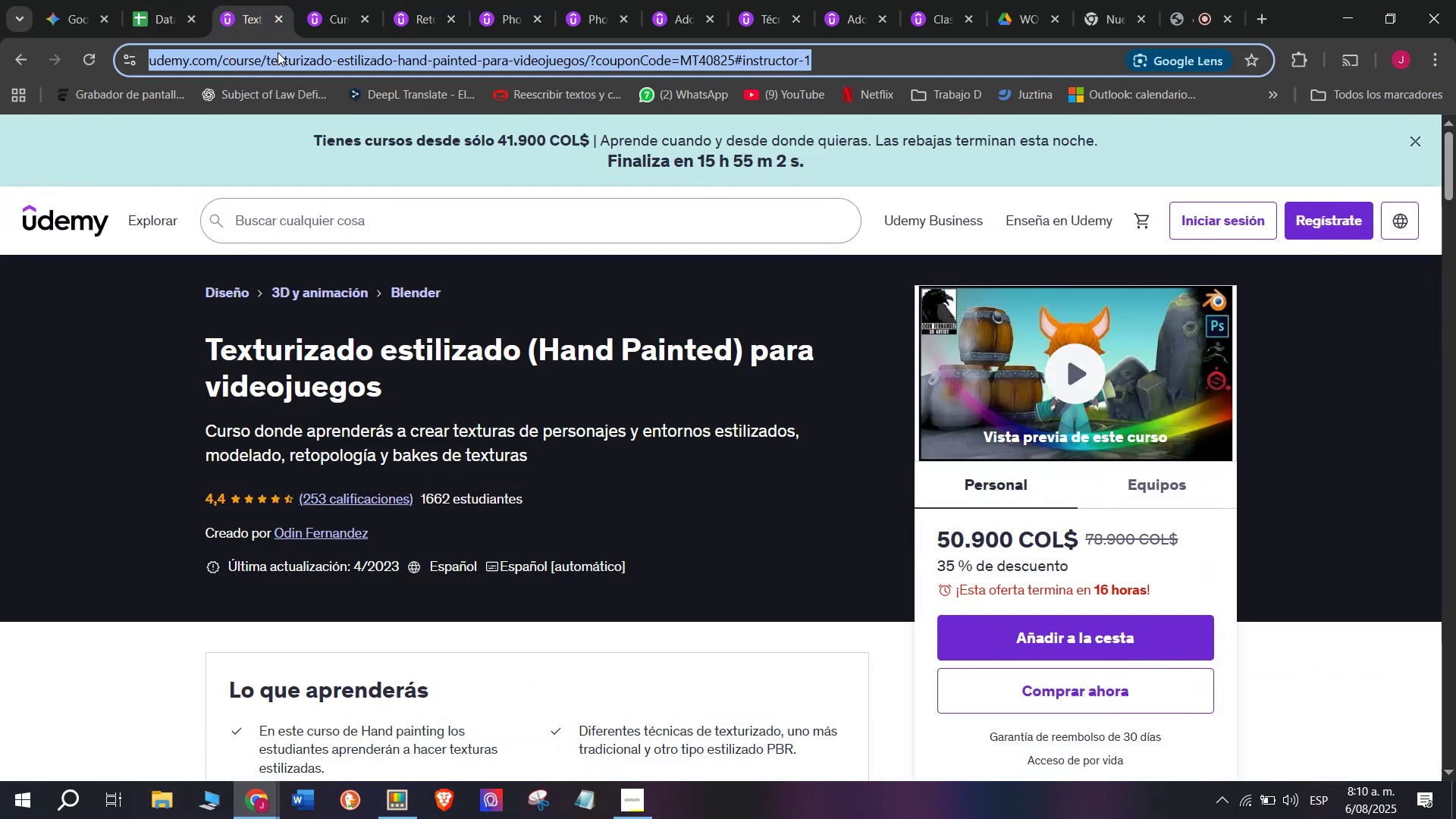 
triple_click([278, 52])
 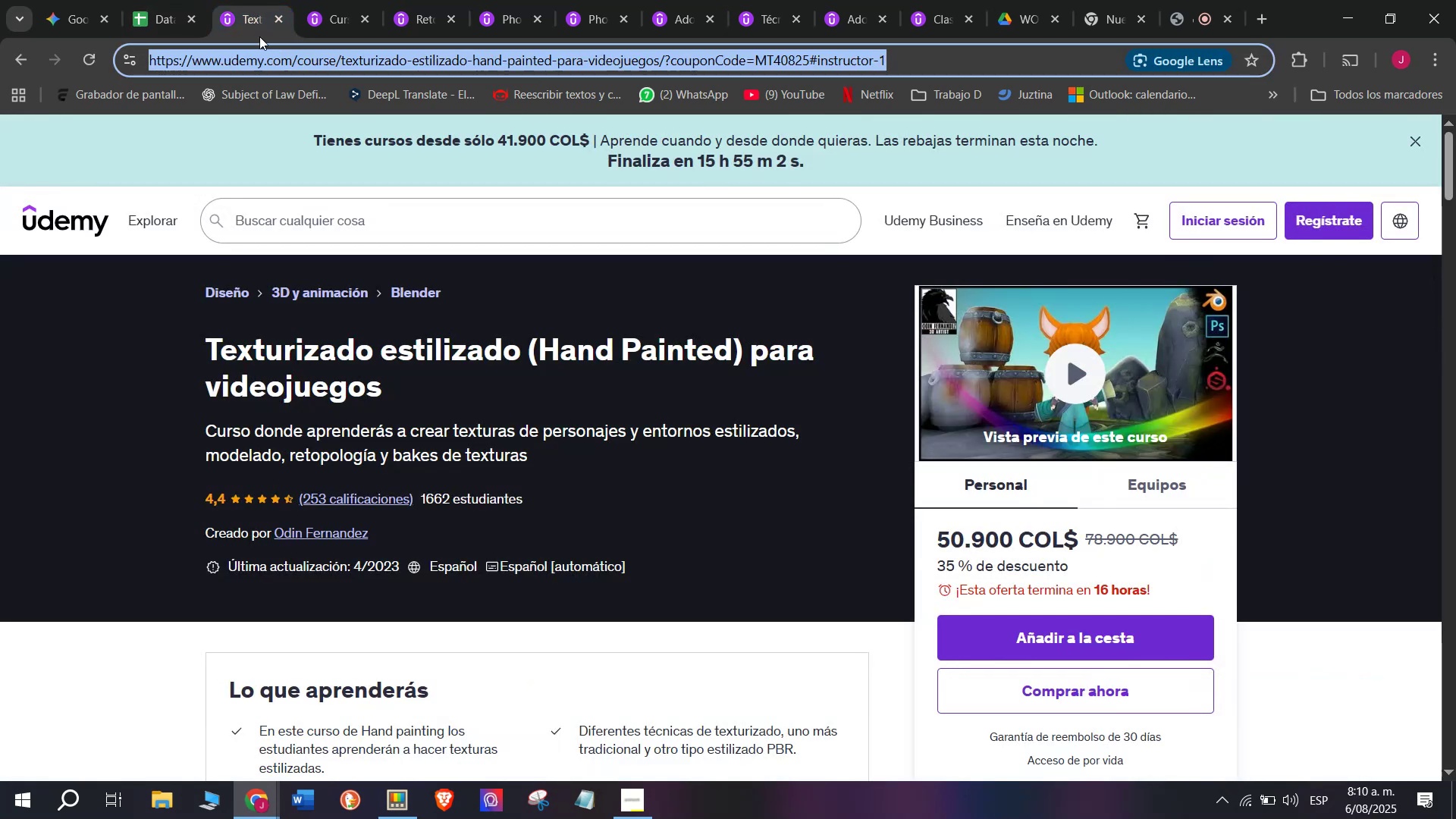 
key(Control+ControlLeft)
 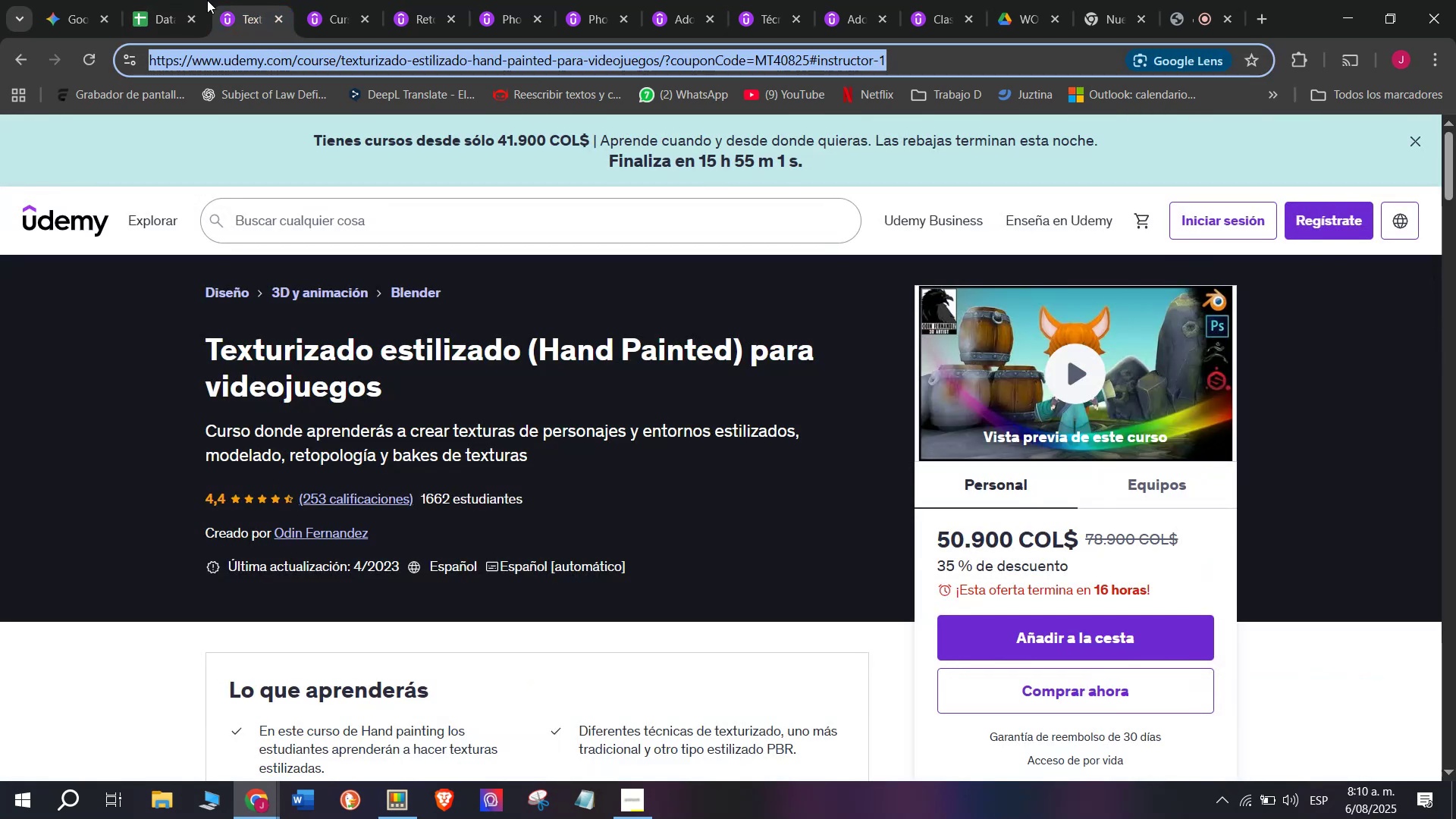 
key(Break)
 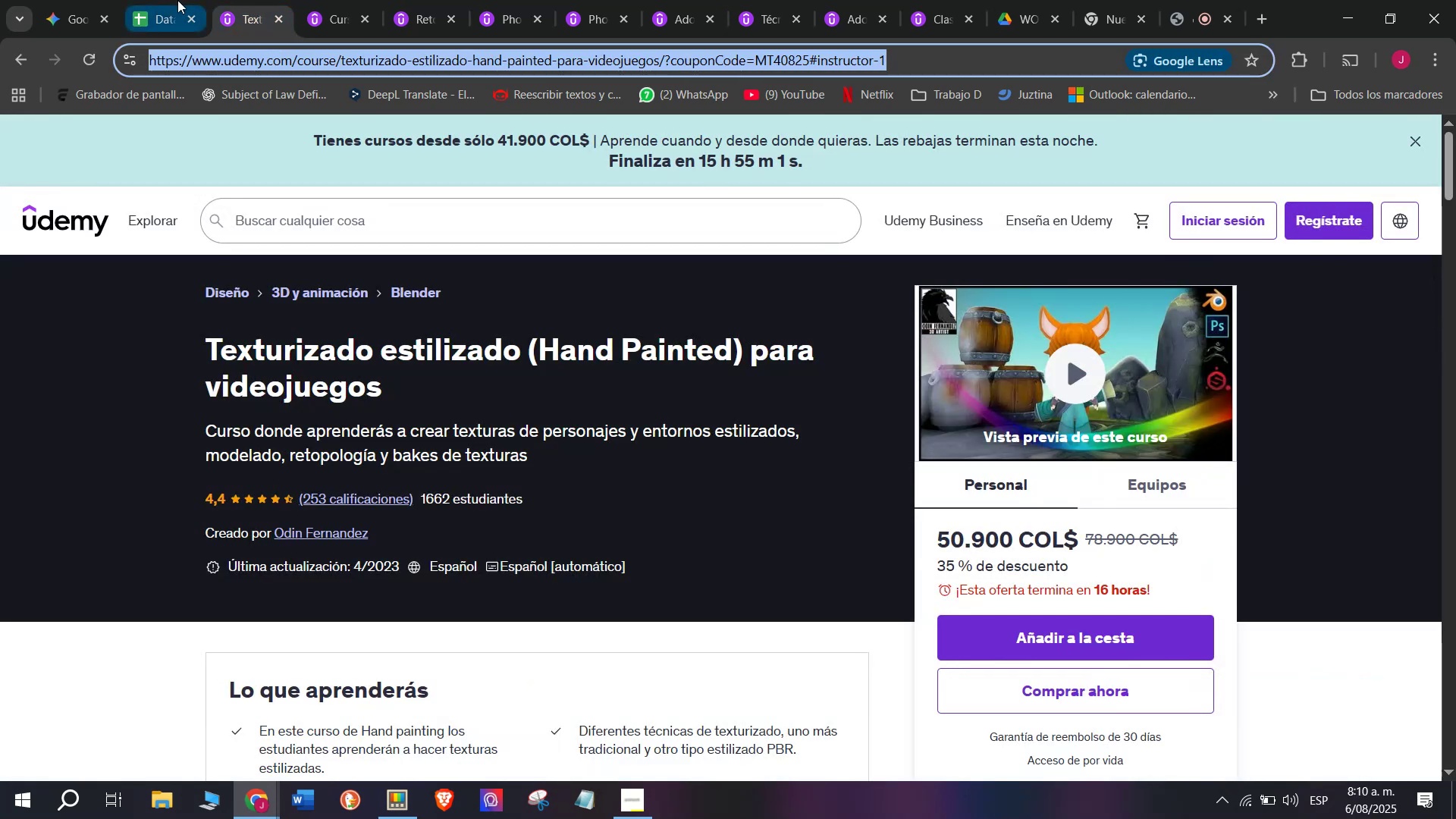 
key(Control+C)
 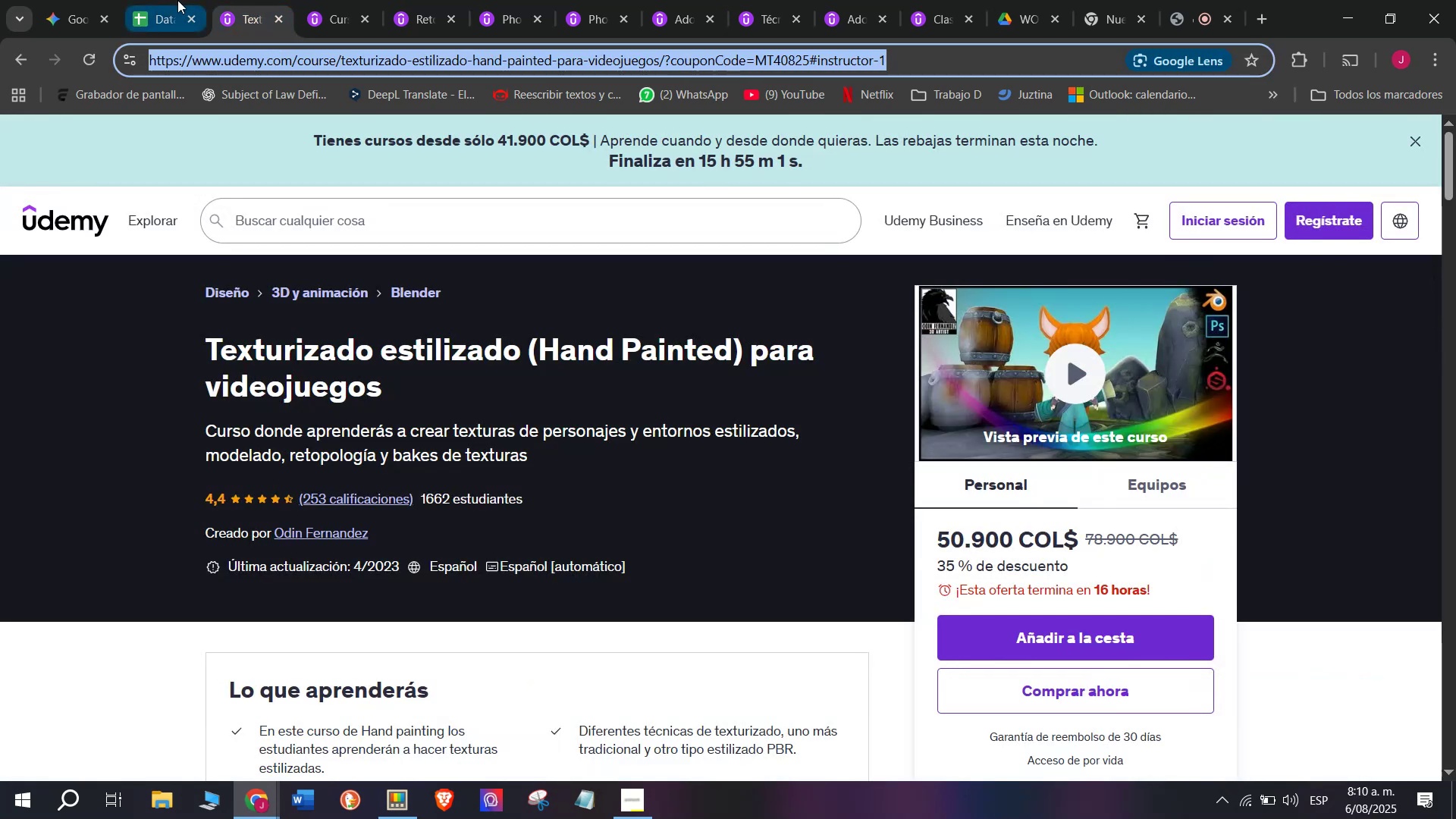 
left_click([177, 0])
 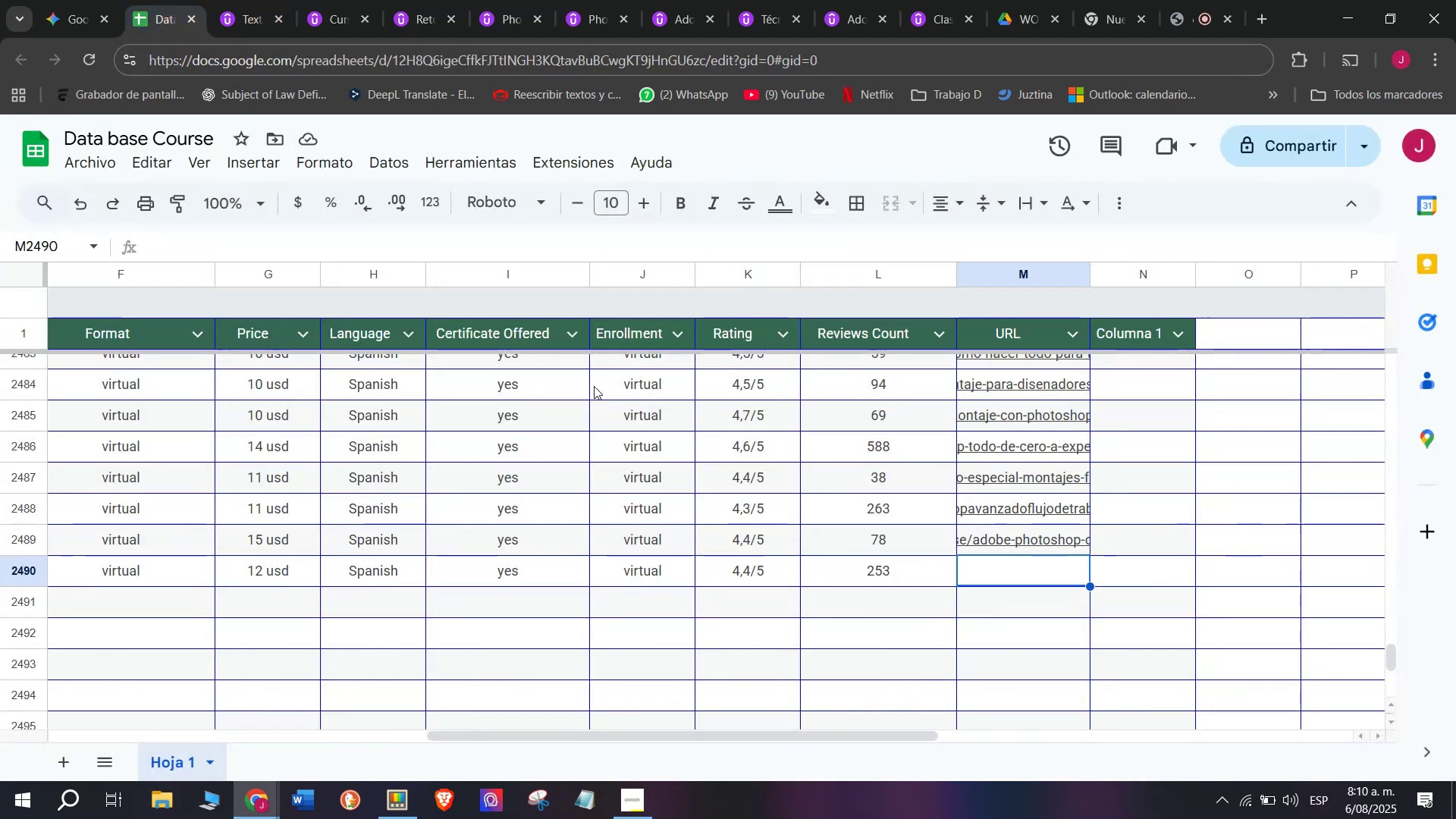 
key(Z)
 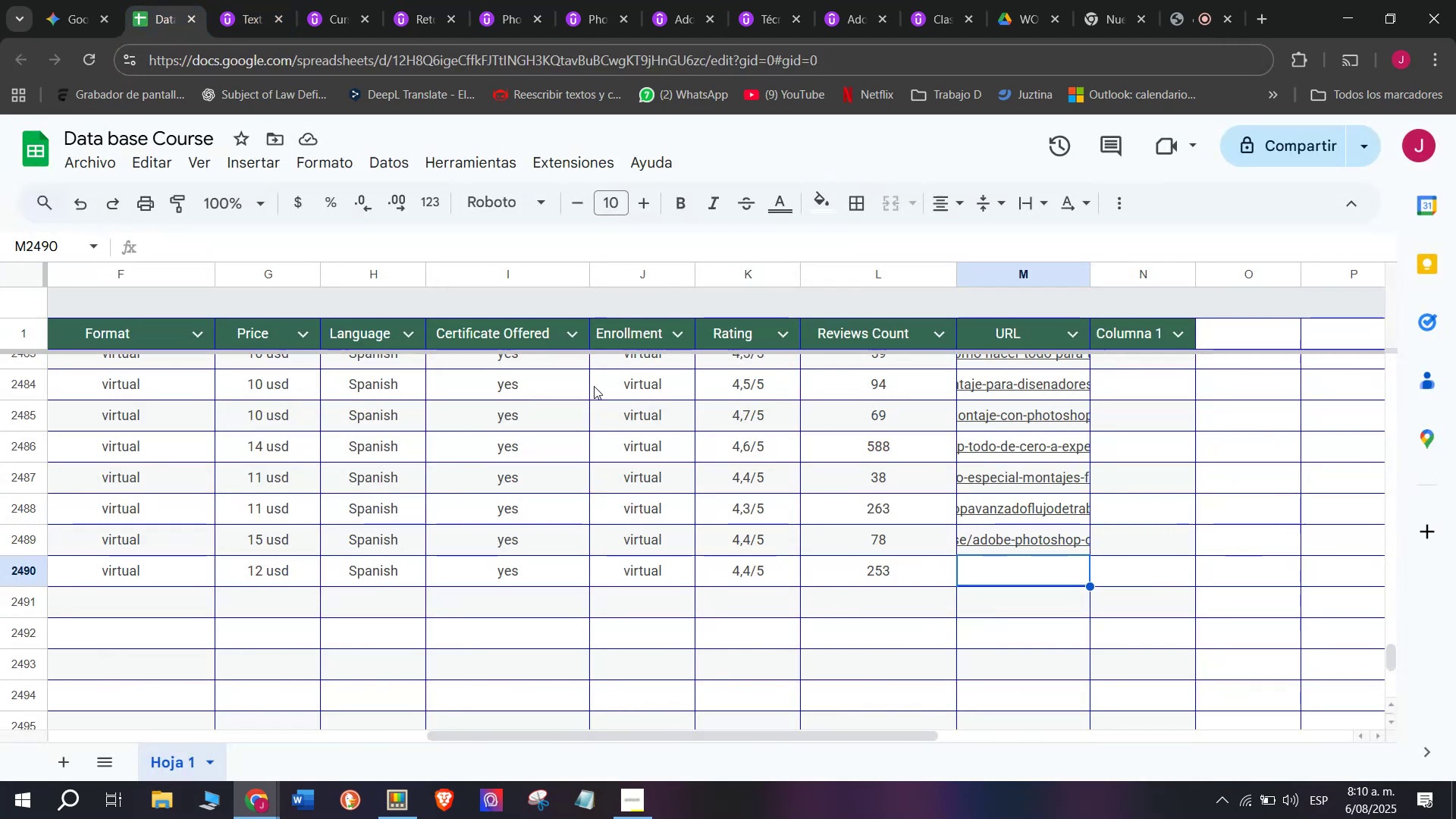 
key(Control+ControlLeft)
 